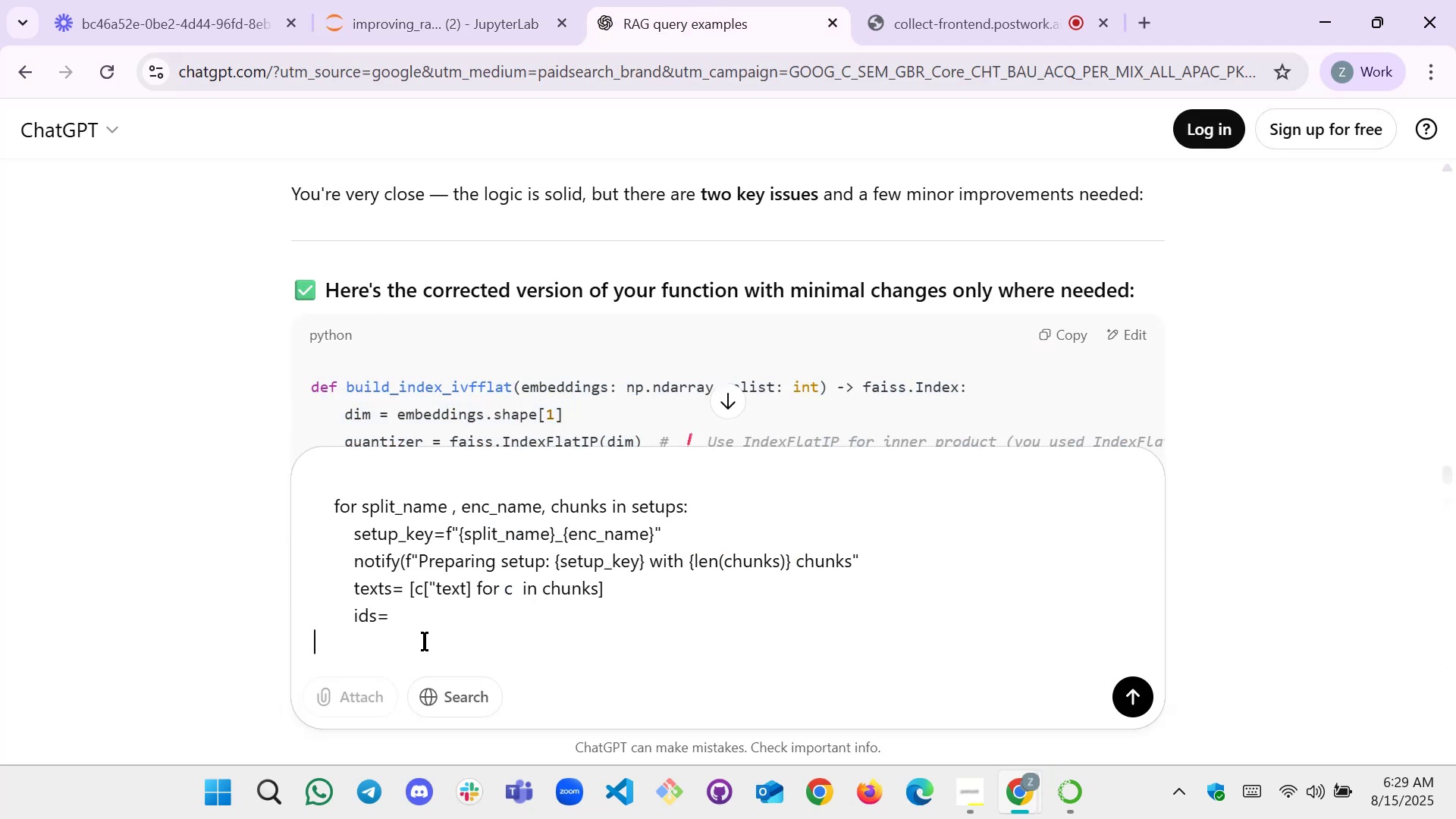 
key(Shift+Enter)
 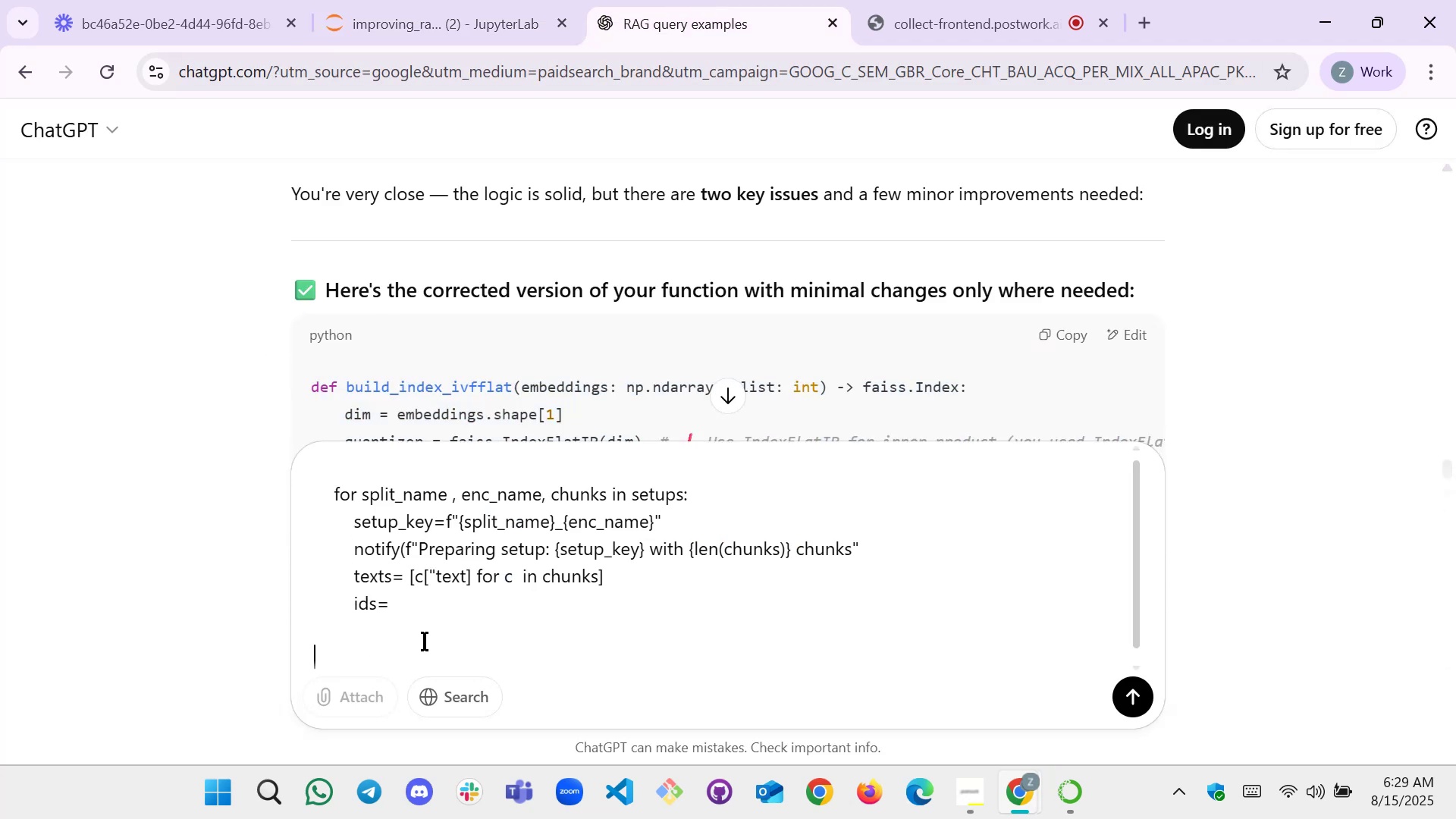 
key(Shift+Enter)
 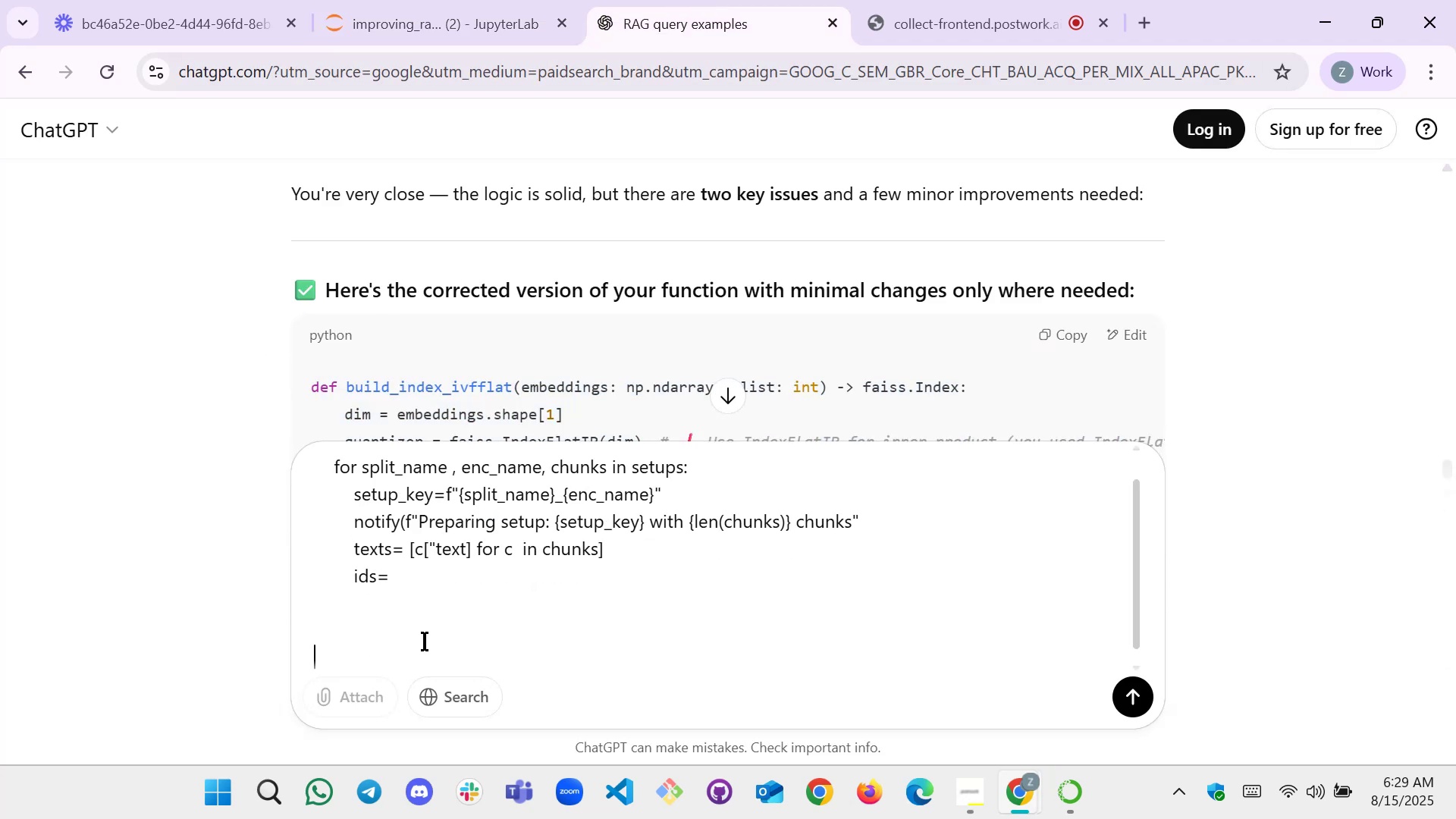 
type(what iswrong in this)
 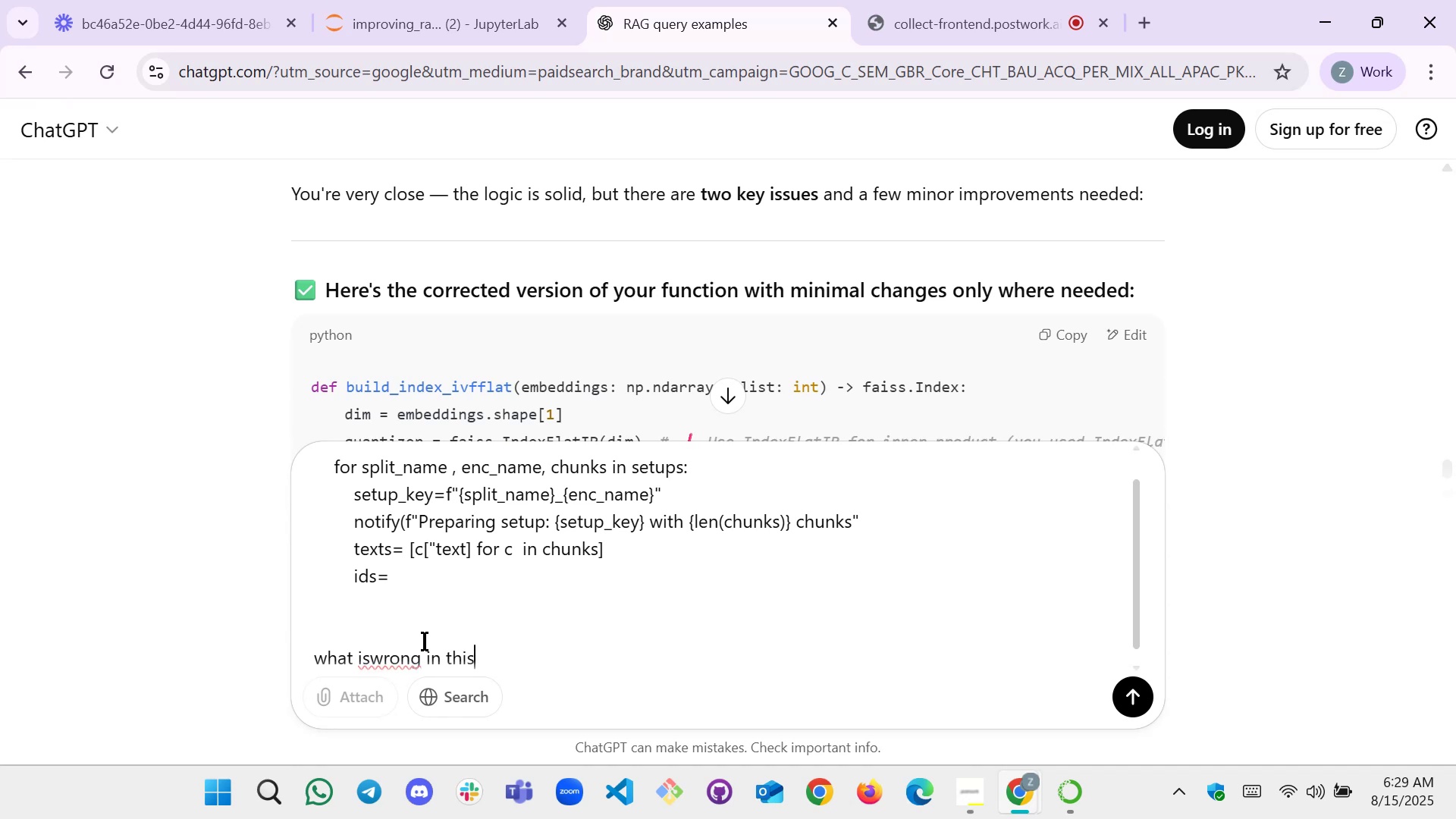 
key(Enter)
 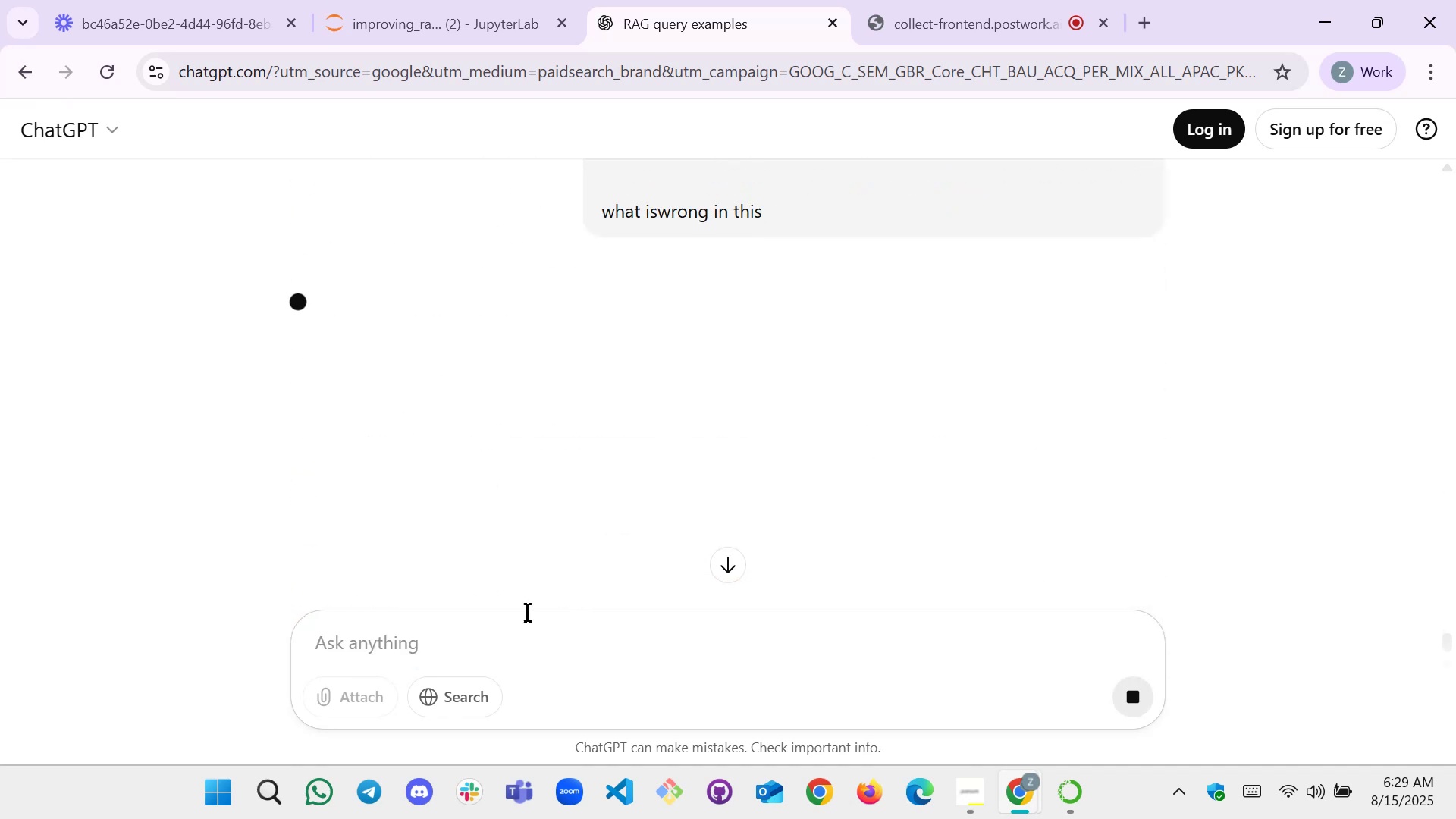 
scroll: coordinate [629, 452], scroll_direction: up, amount: 1.0
 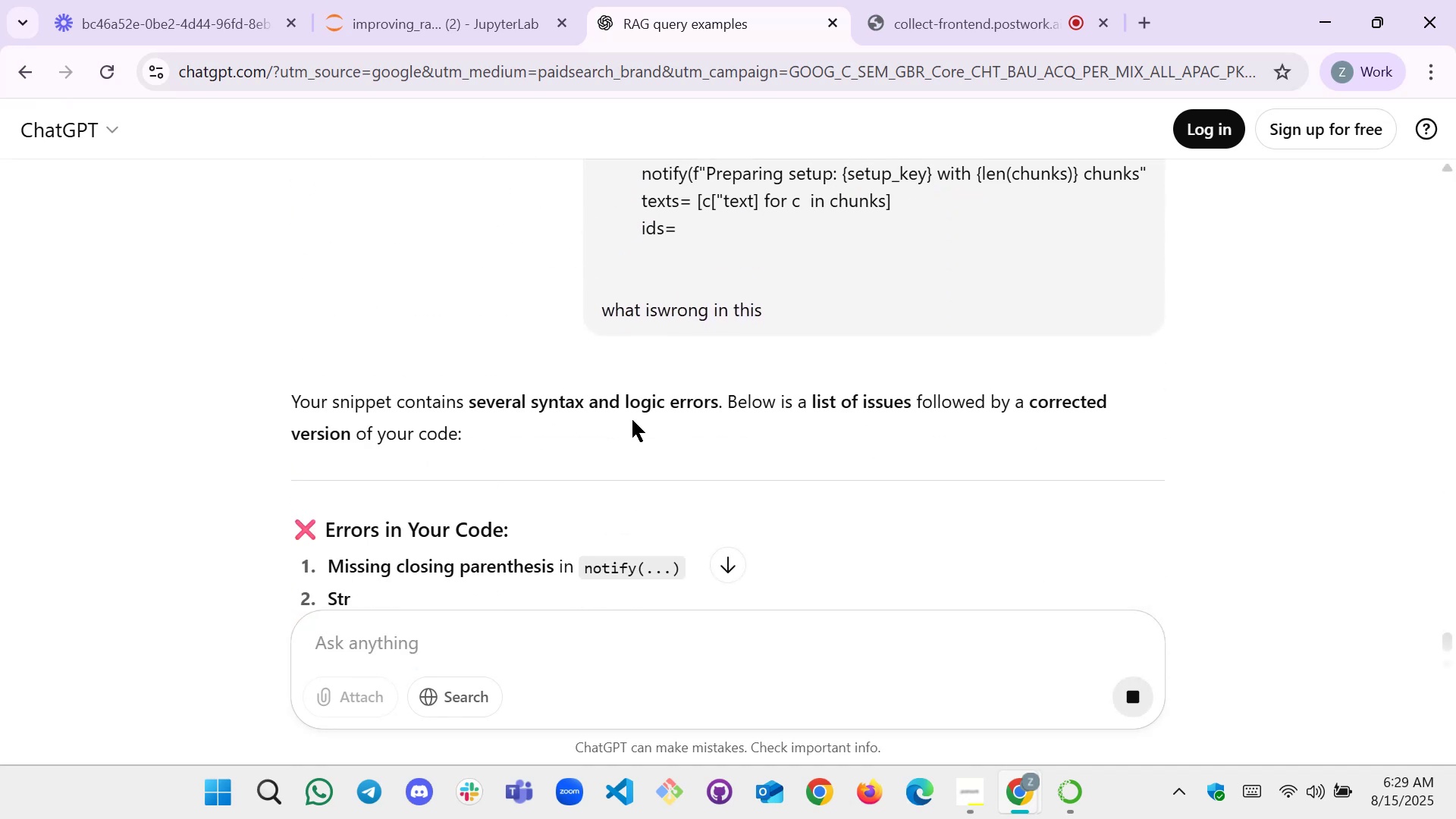 
scroll: coordinate [632, 466], scroll_direction: down, amount: 5.0
 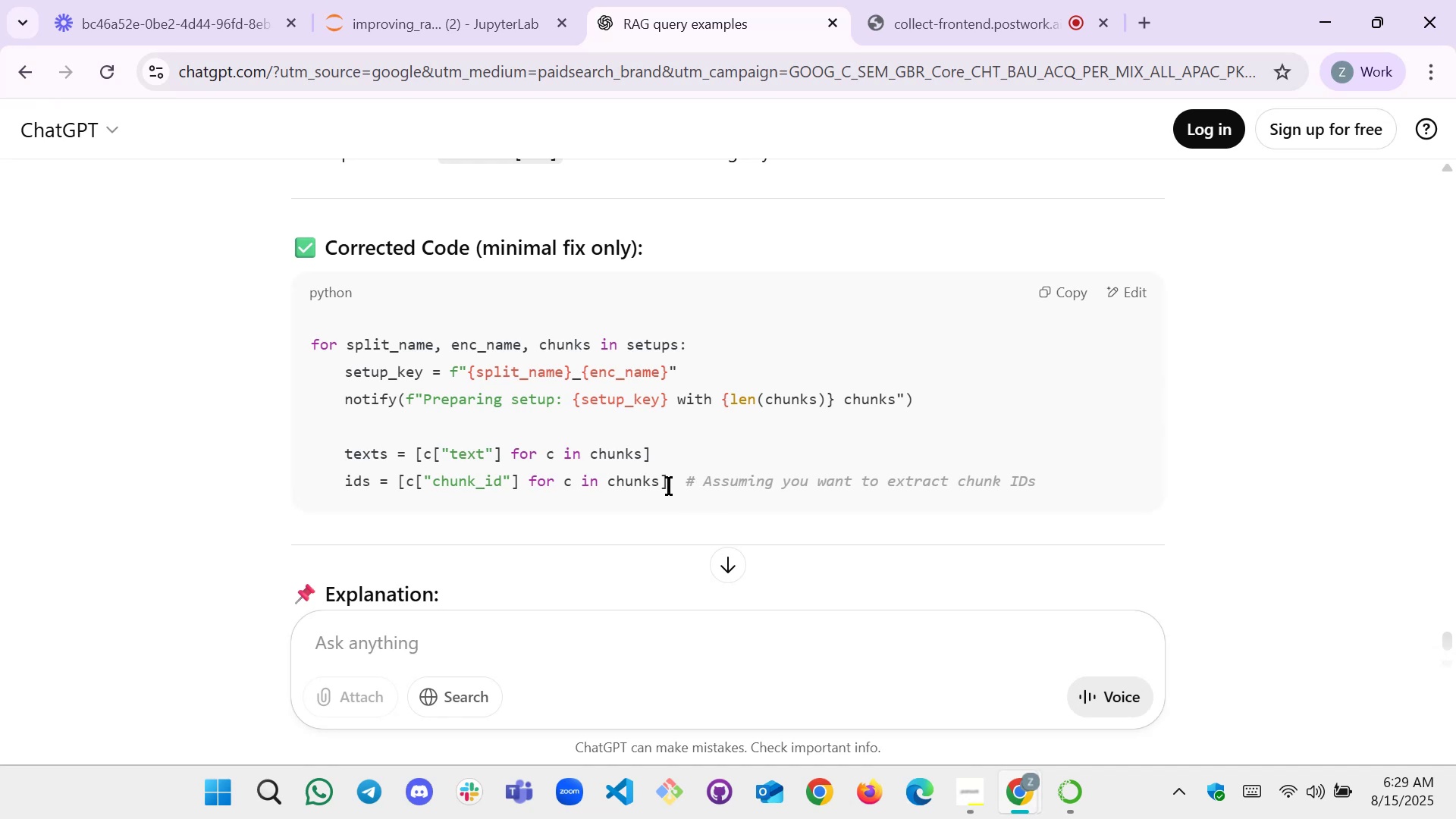 
left_click_drag(start_coordinate=[682, 479], to_coordinate=[303, 350])
 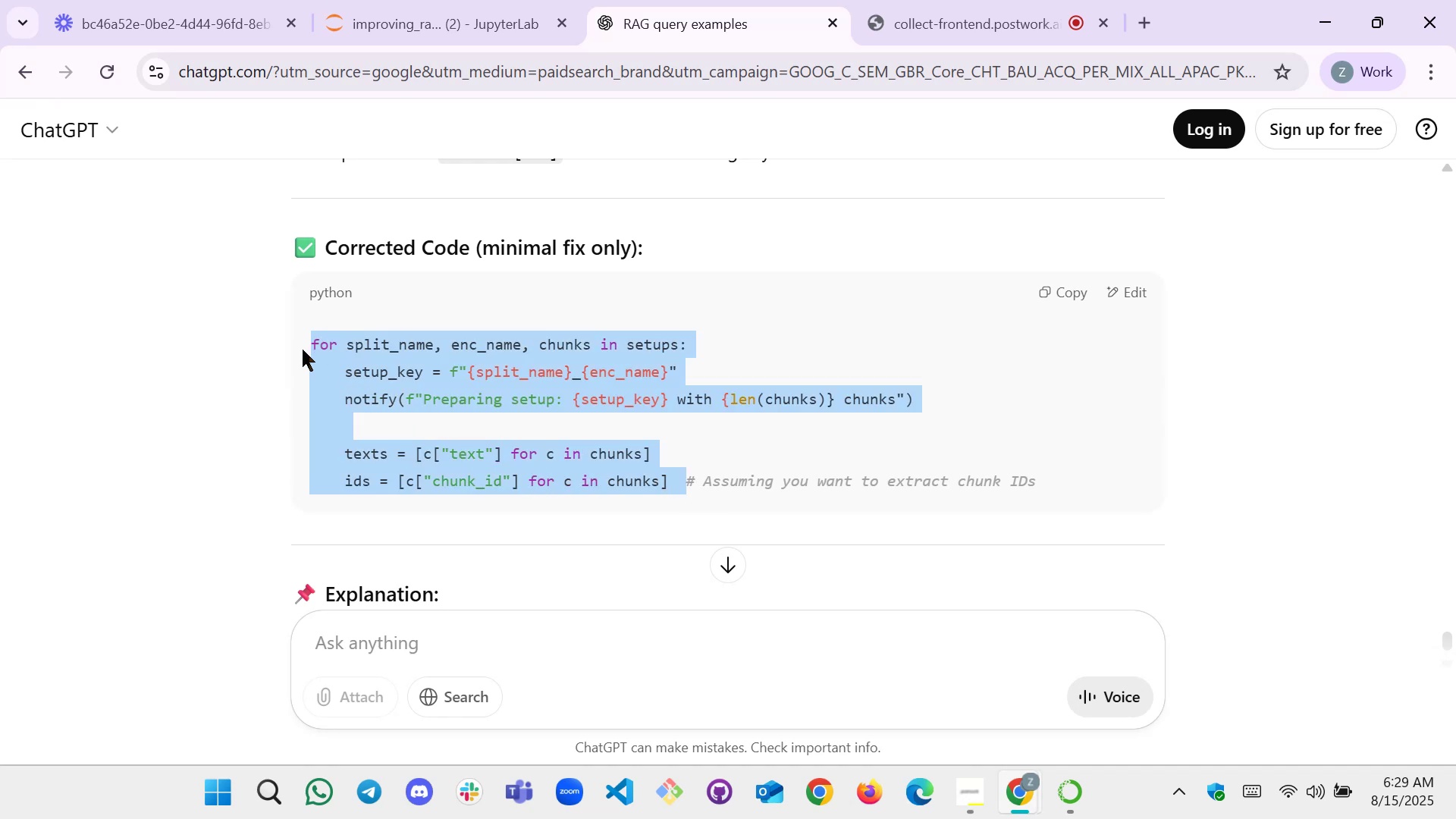 
key(Control+C)
 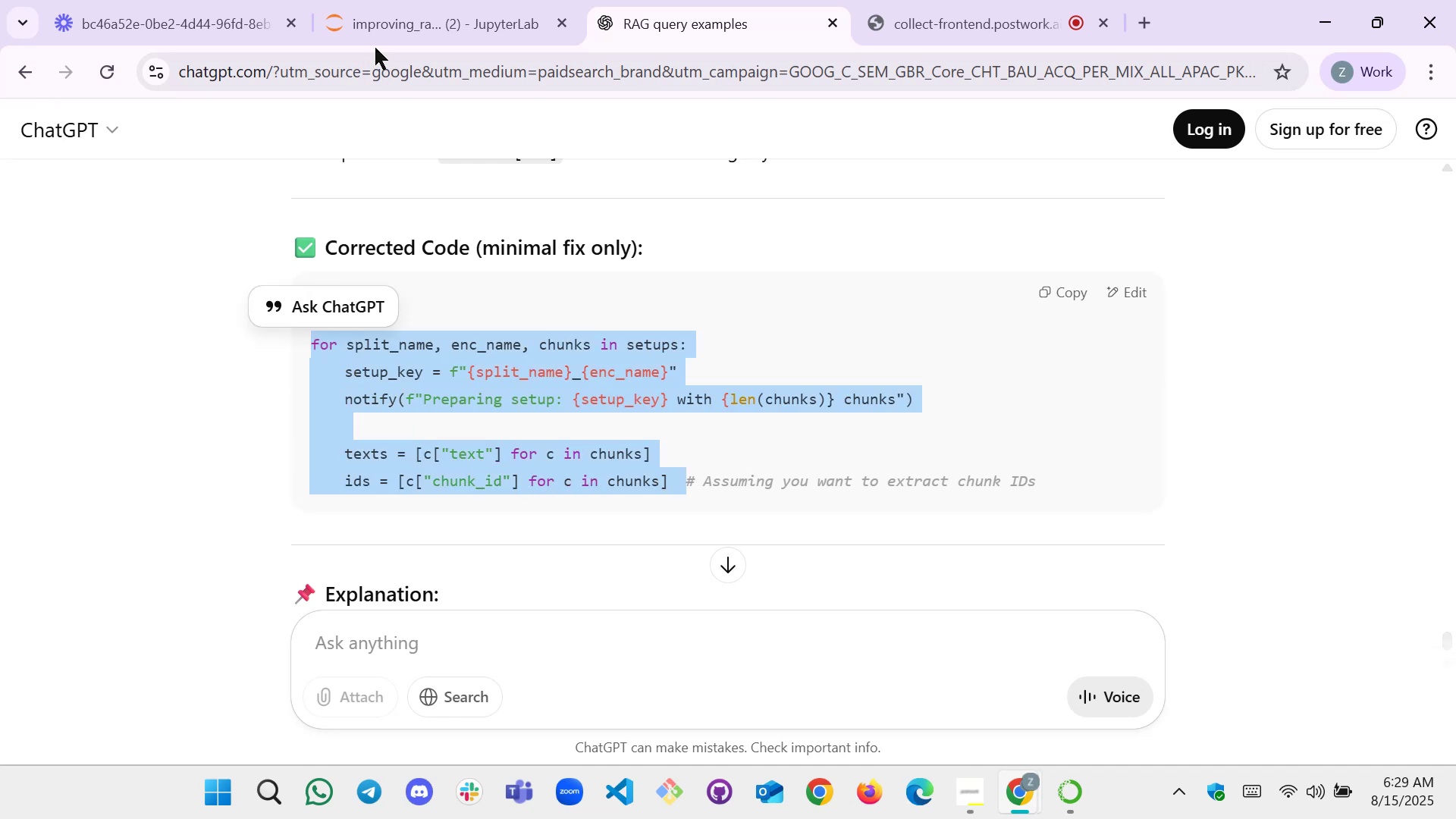 
left_click([413, 0])
 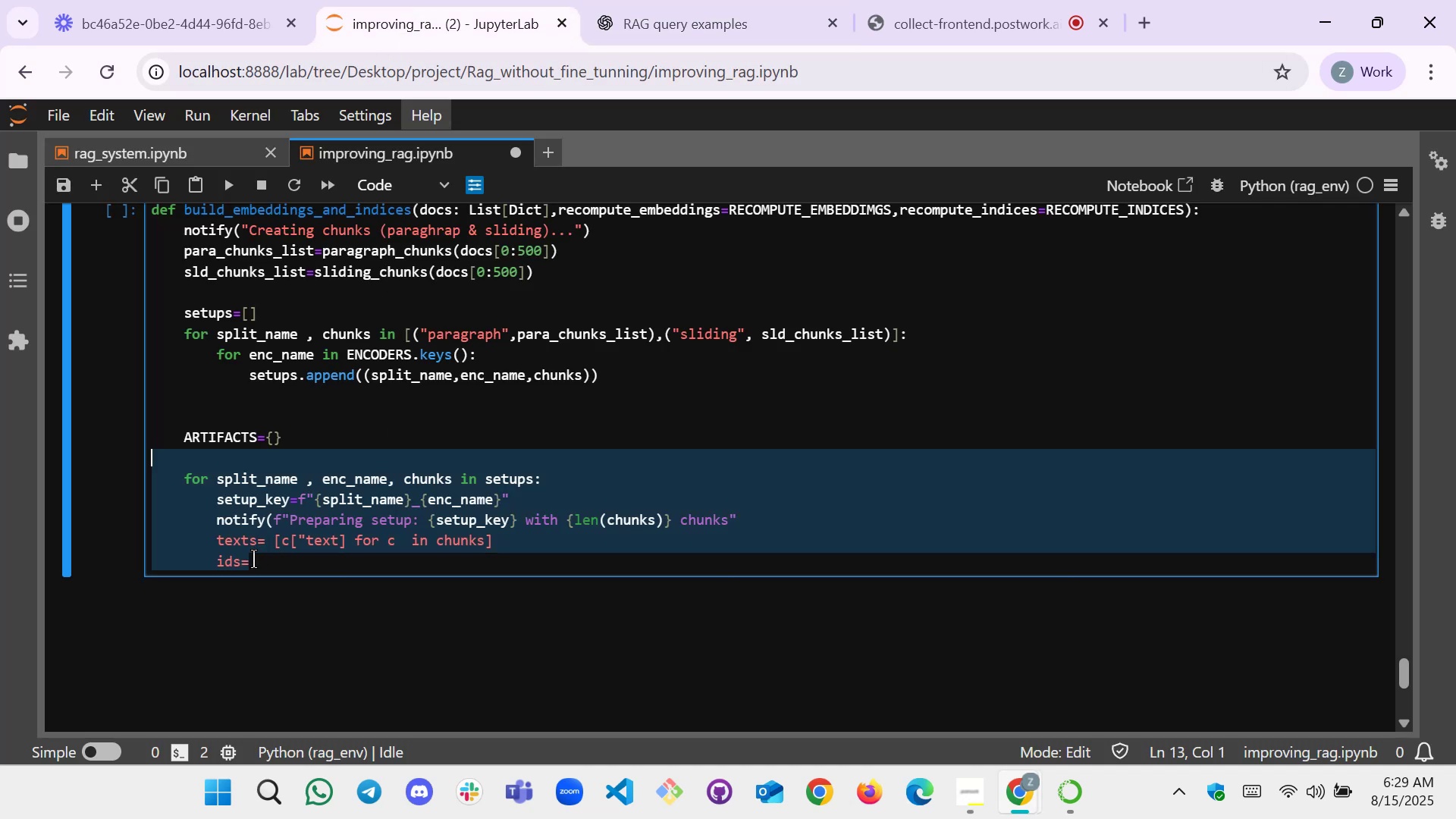 
left_click([257, 566])
 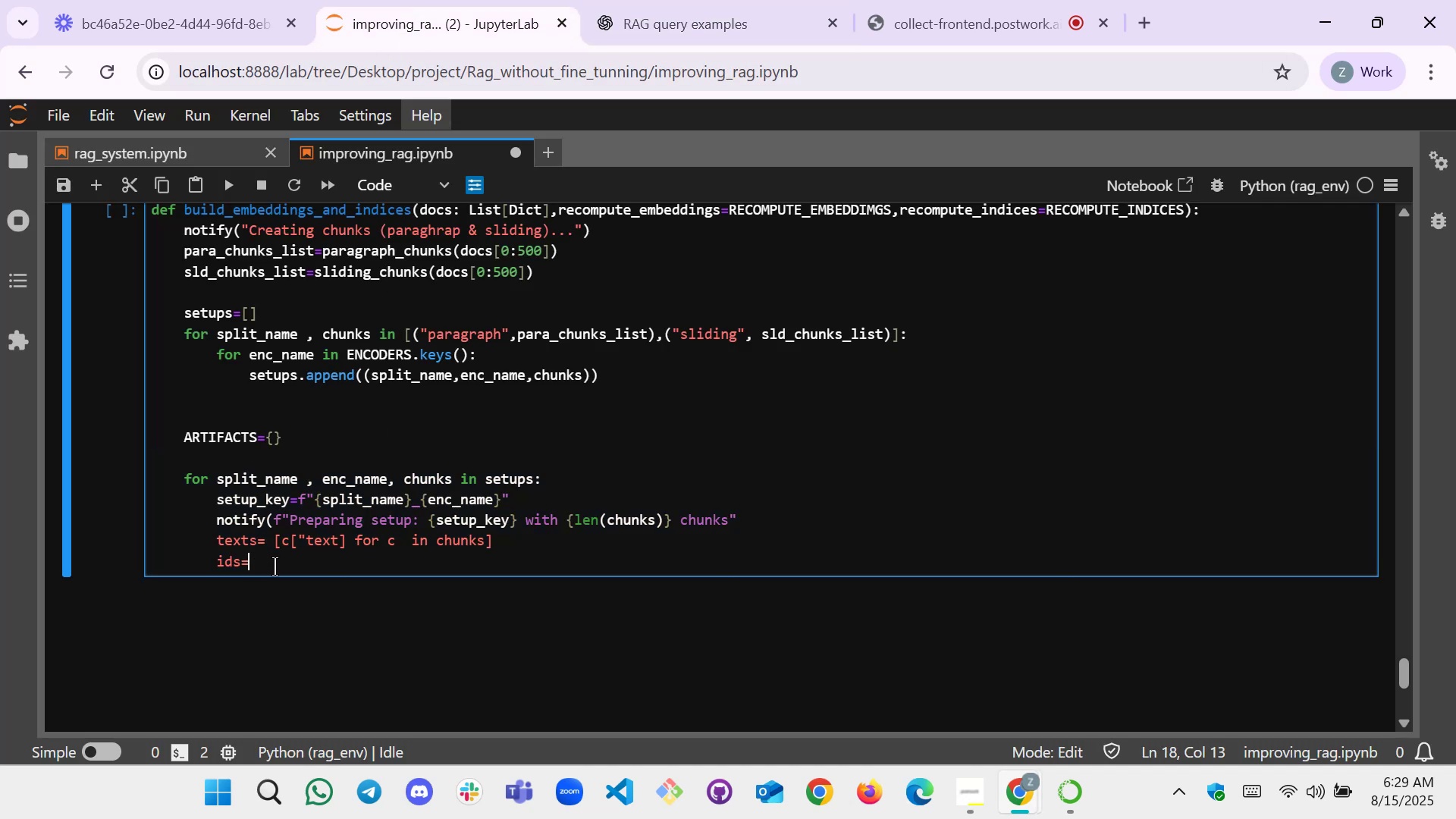 
left_click_drag(start_coordinate=[273, 566], to_coordinate=[155, 479])
 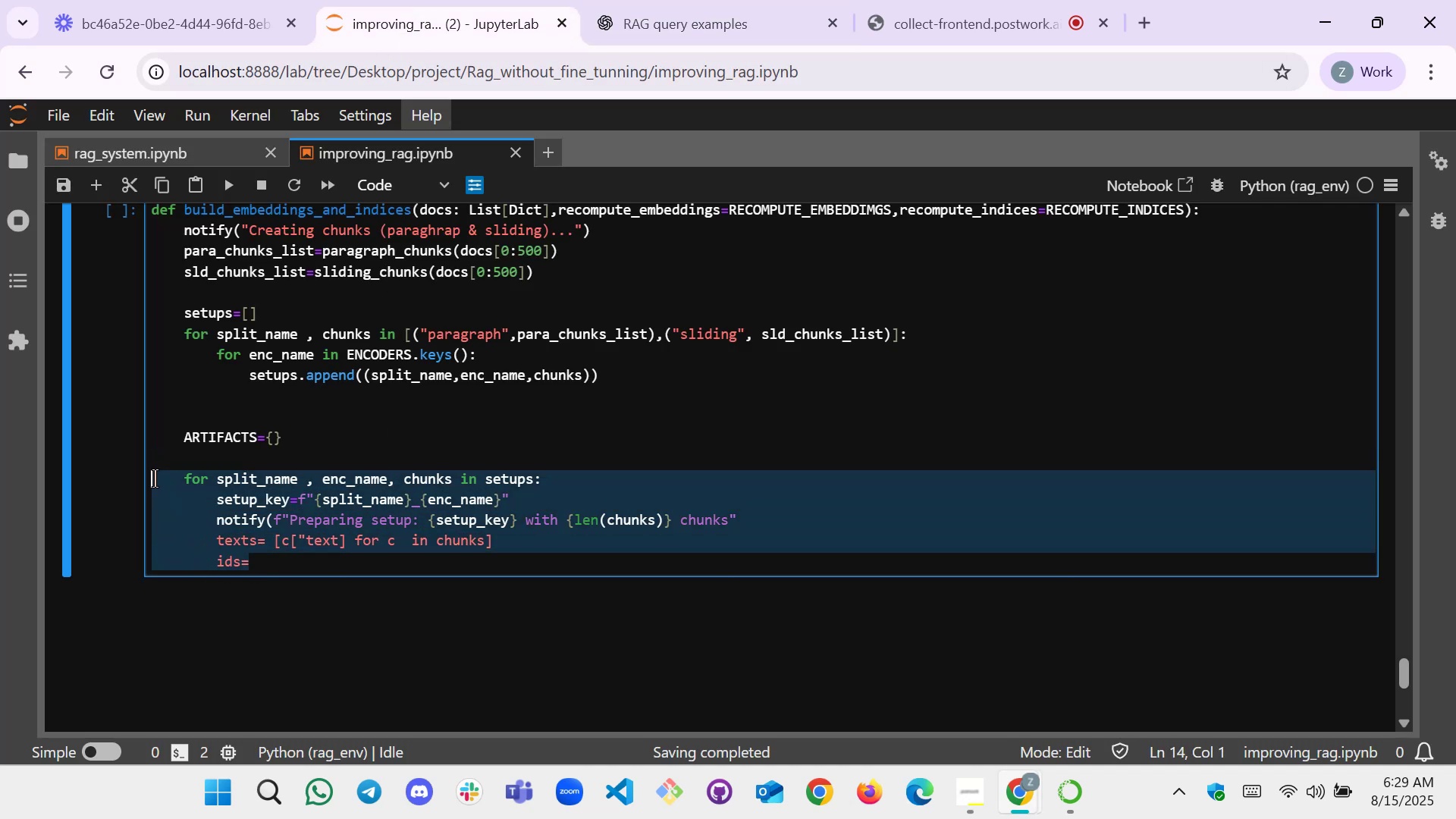 
key(Control+V)
 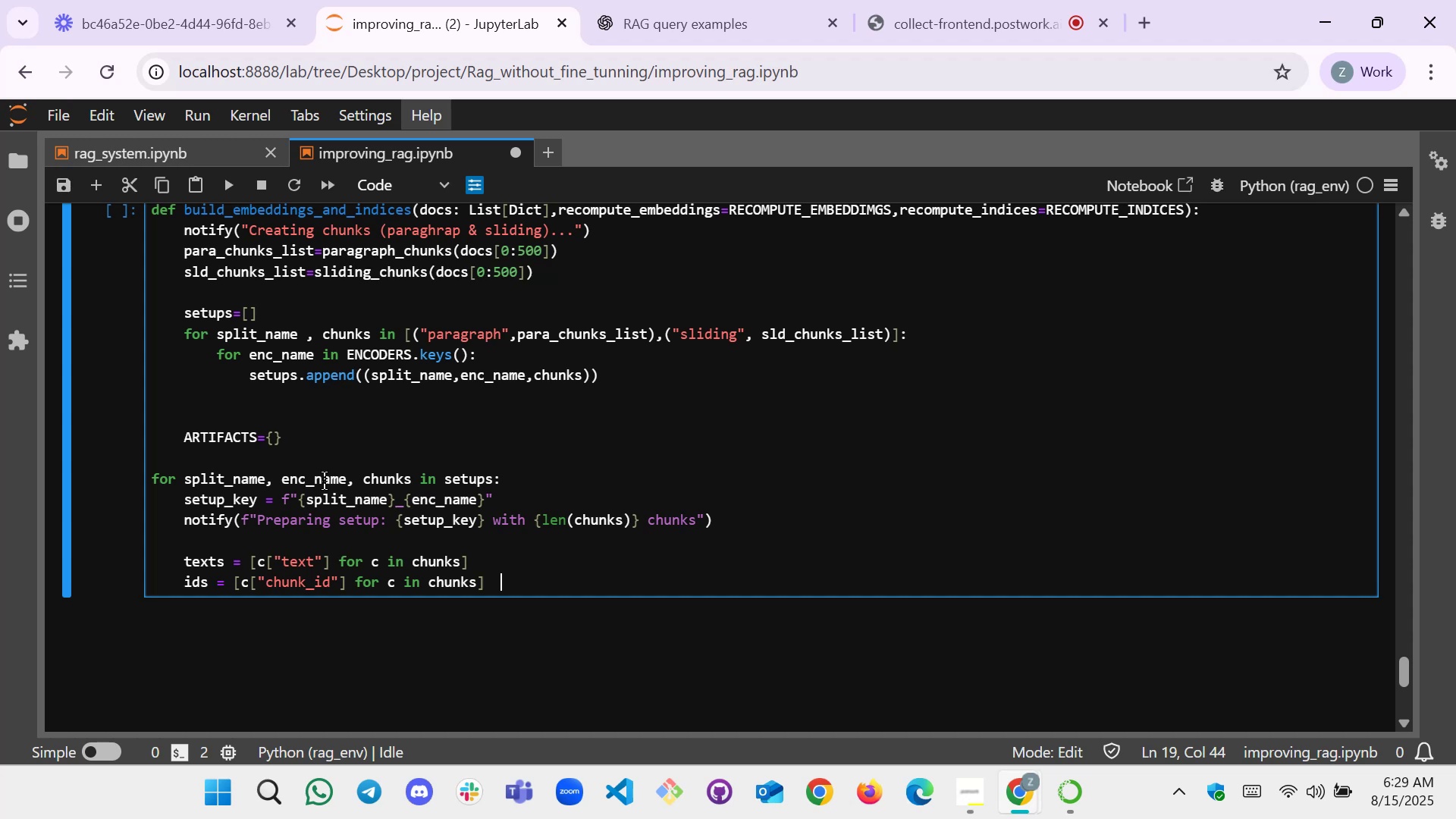 
scroll: coordinate [298, 453], scroll_direction: up, amount: 1.0
 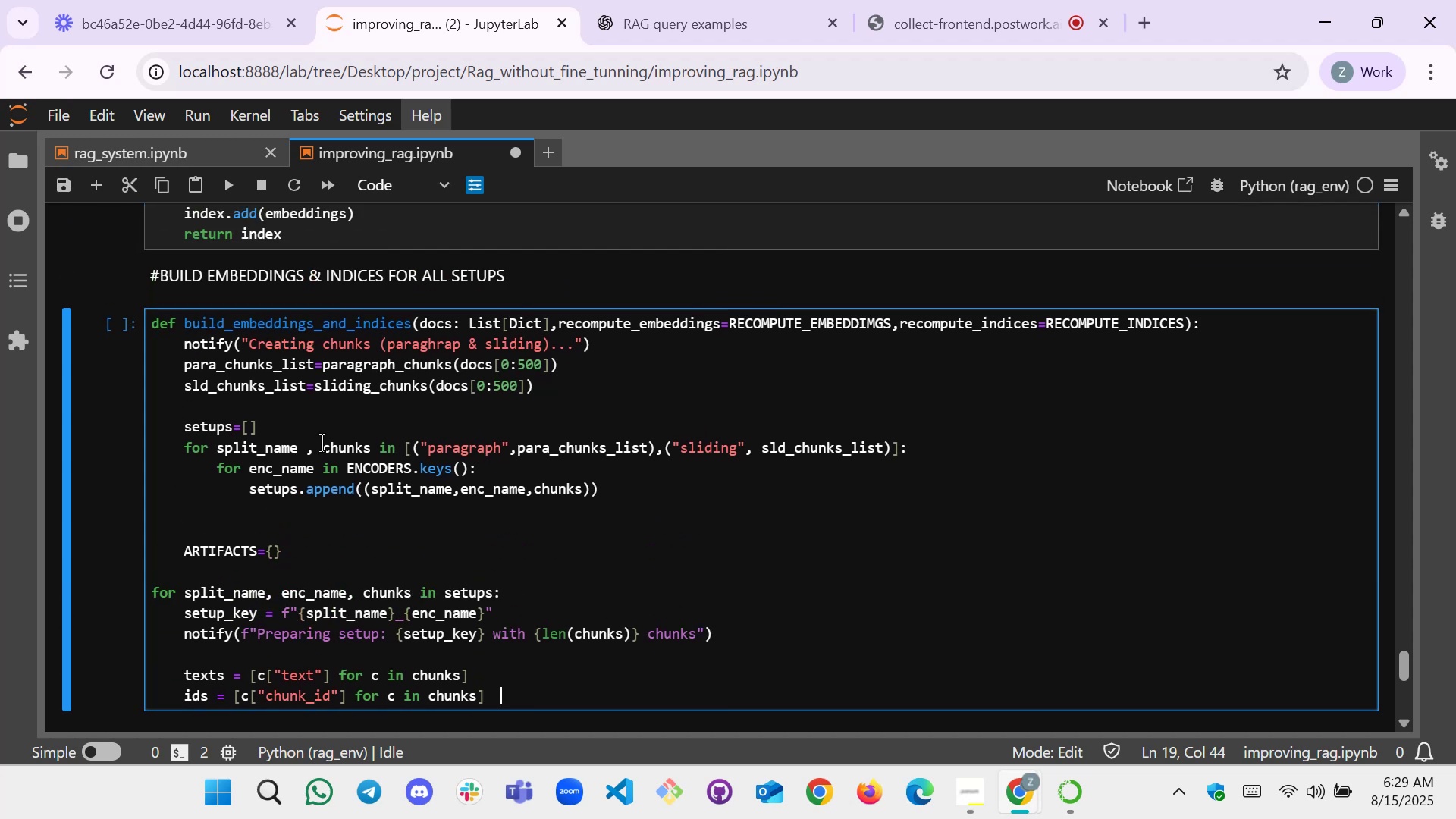 
scroll: coordinate [322, 443], scroll_direction: down, amount: 1.0
 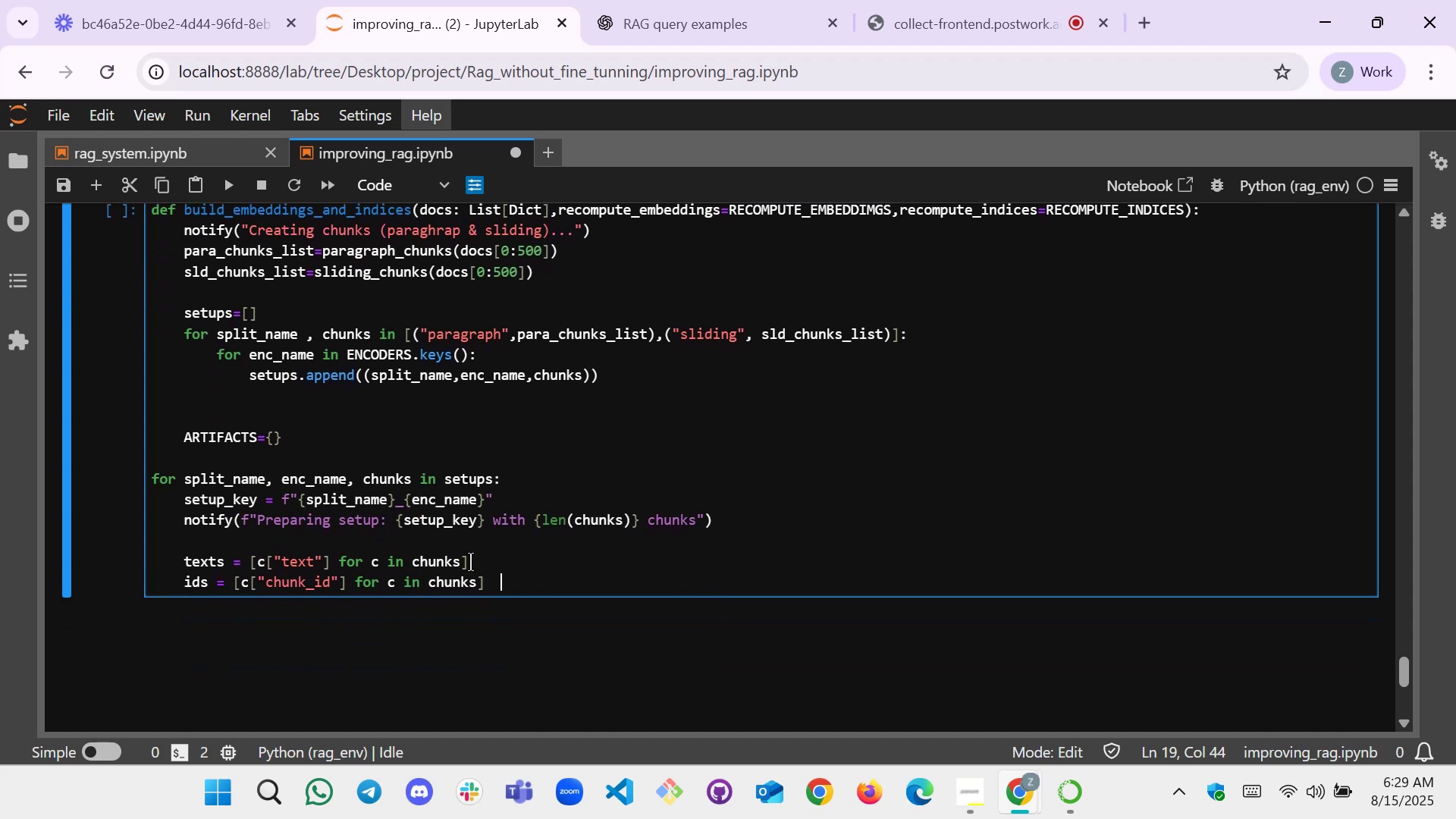 
left_click_drag(start_coordinate=[502, 582], to_coordinate=[157, 481])
 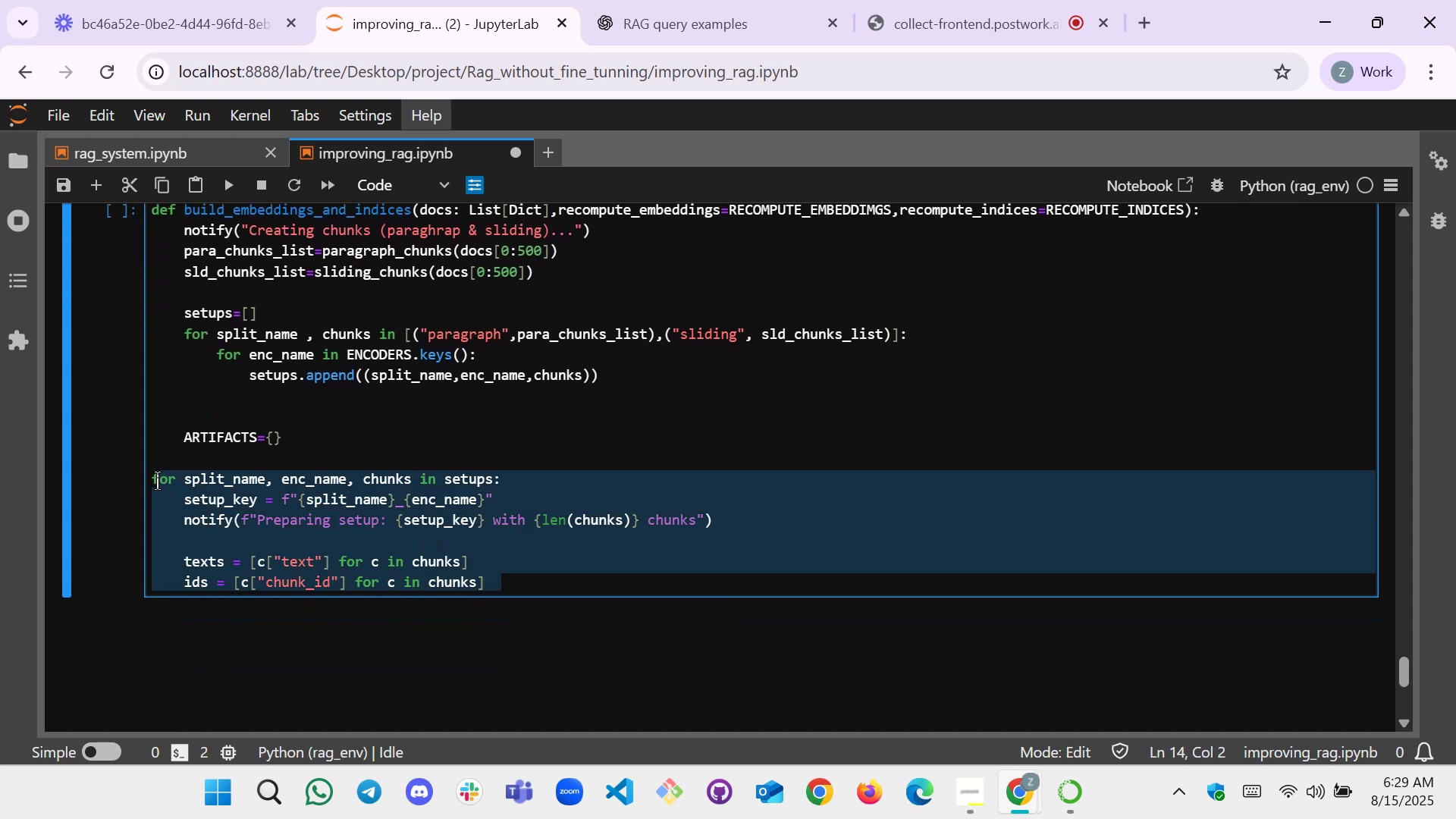 
key(Tab)
 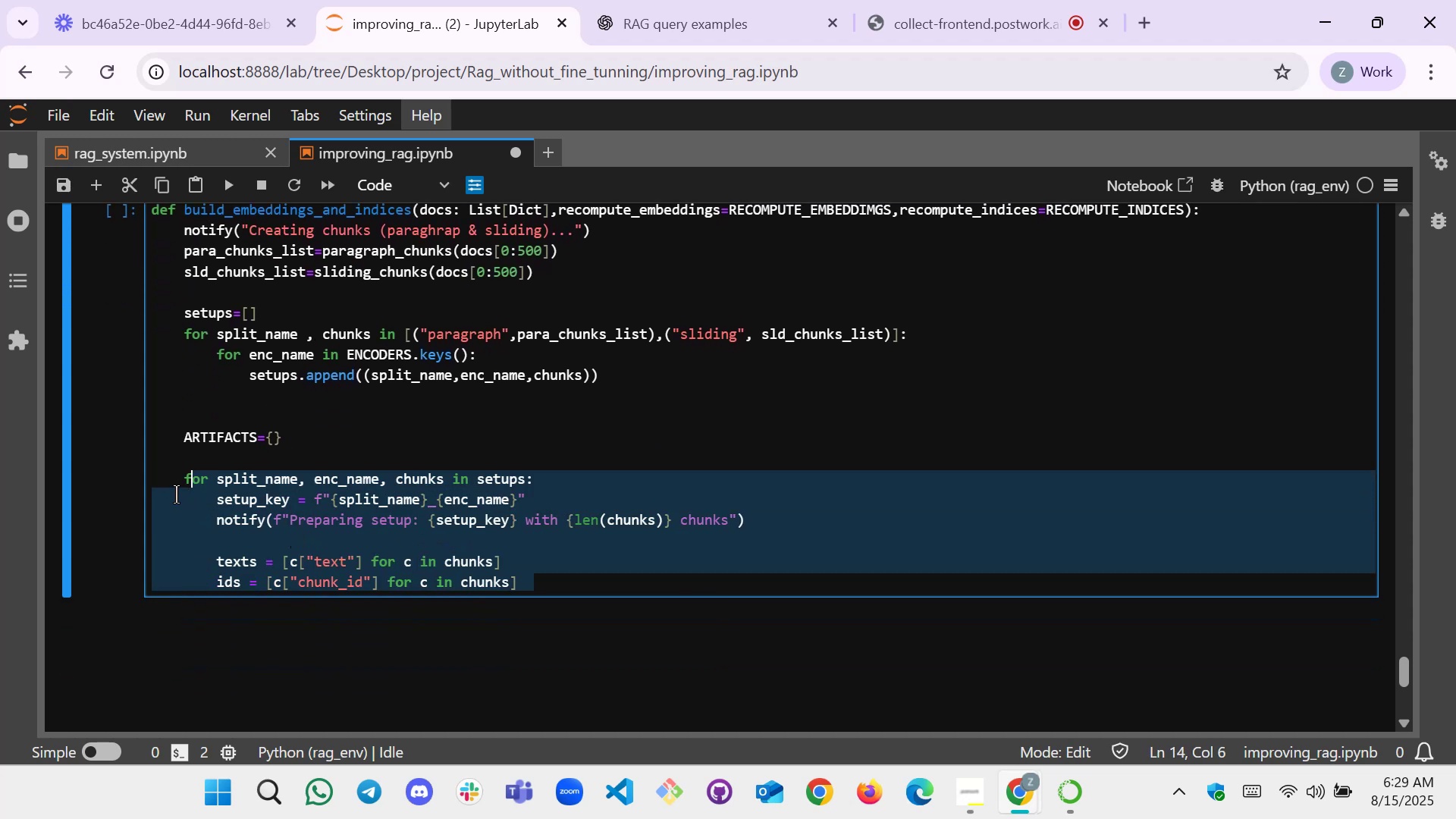 
left_click([158, 457])
 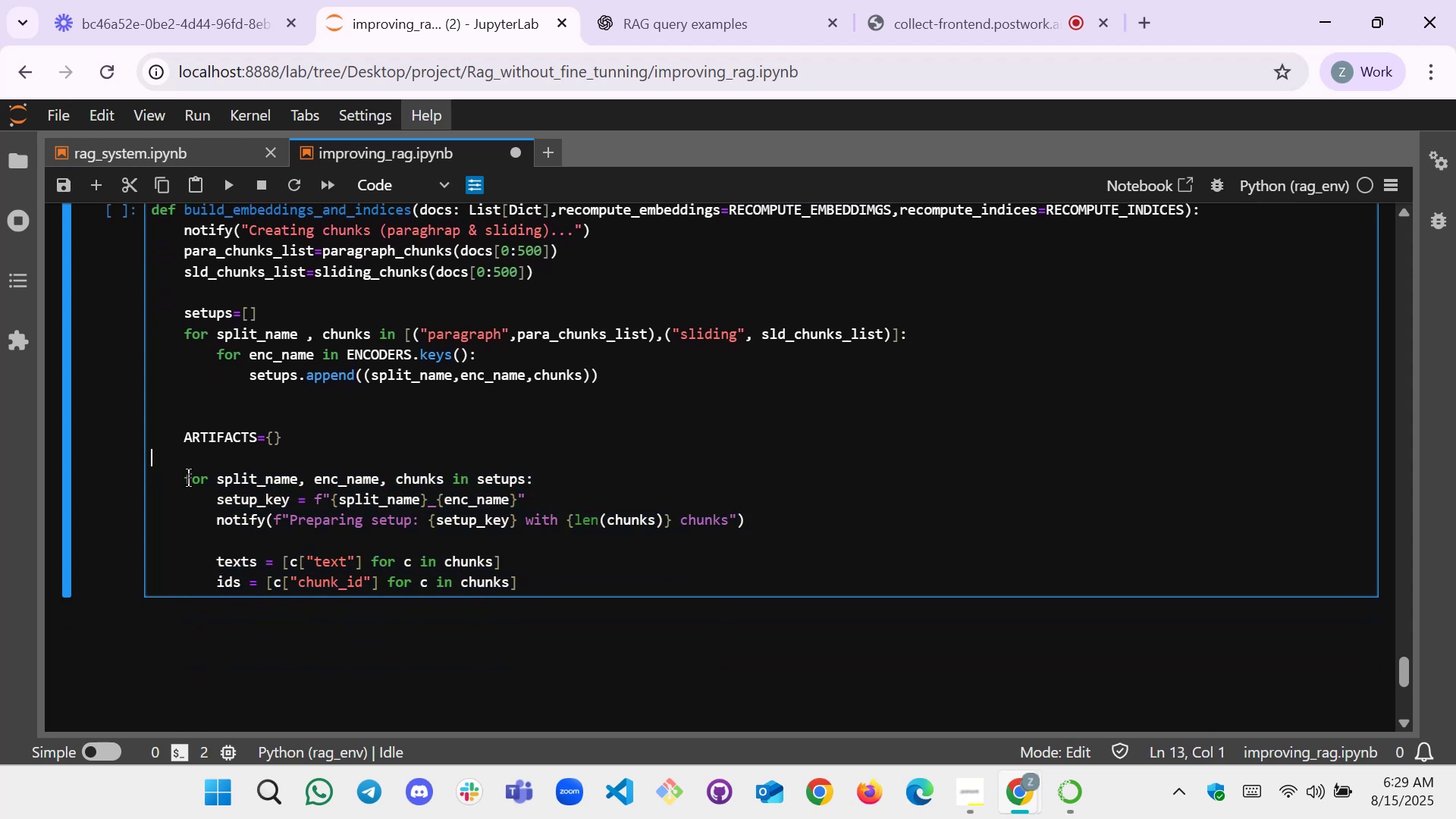 
left_click([188, 479])
 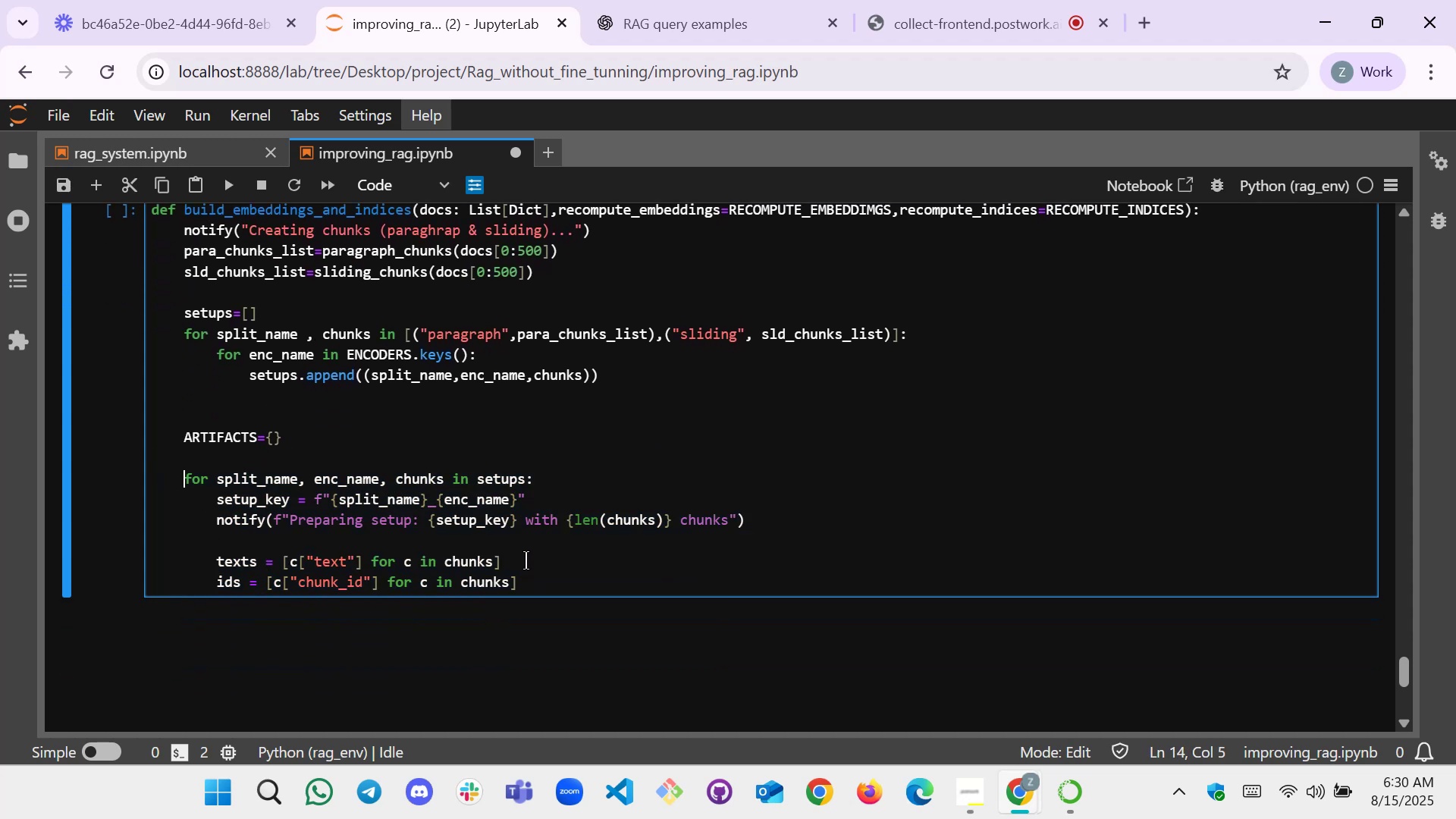 
left_click([535, 582])
 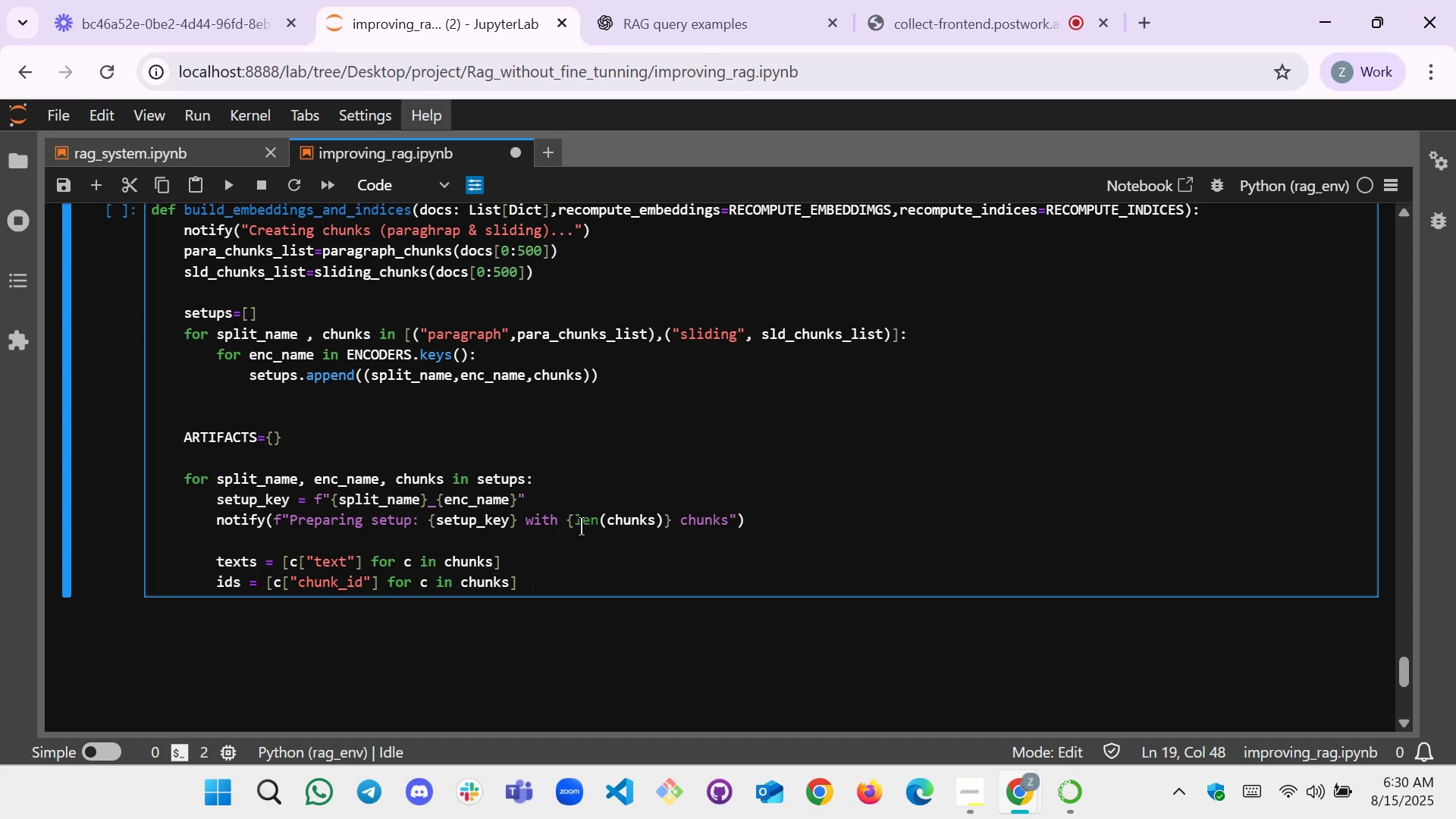 
wait(8.44)
 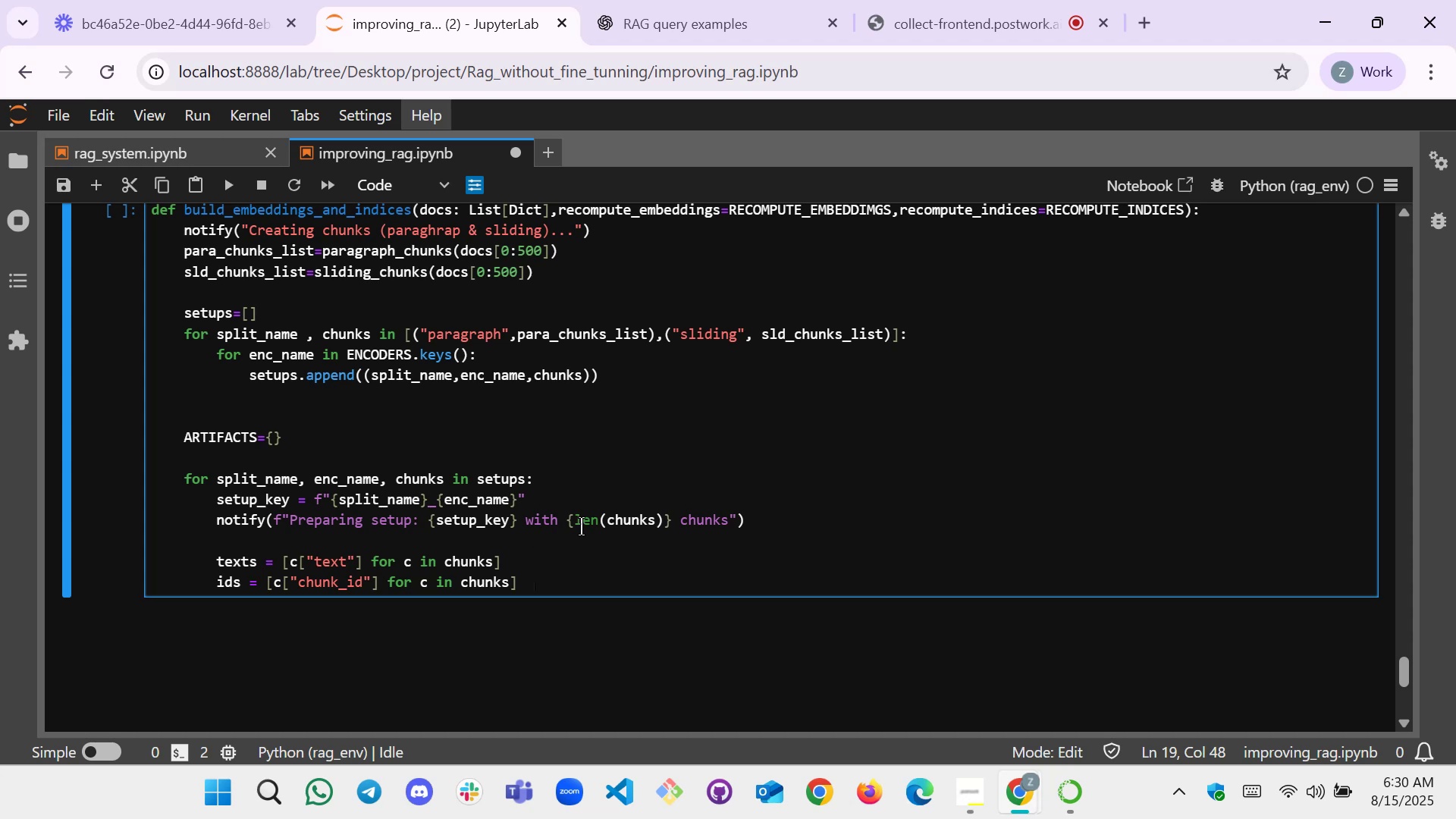 
left_click([586, 578])
 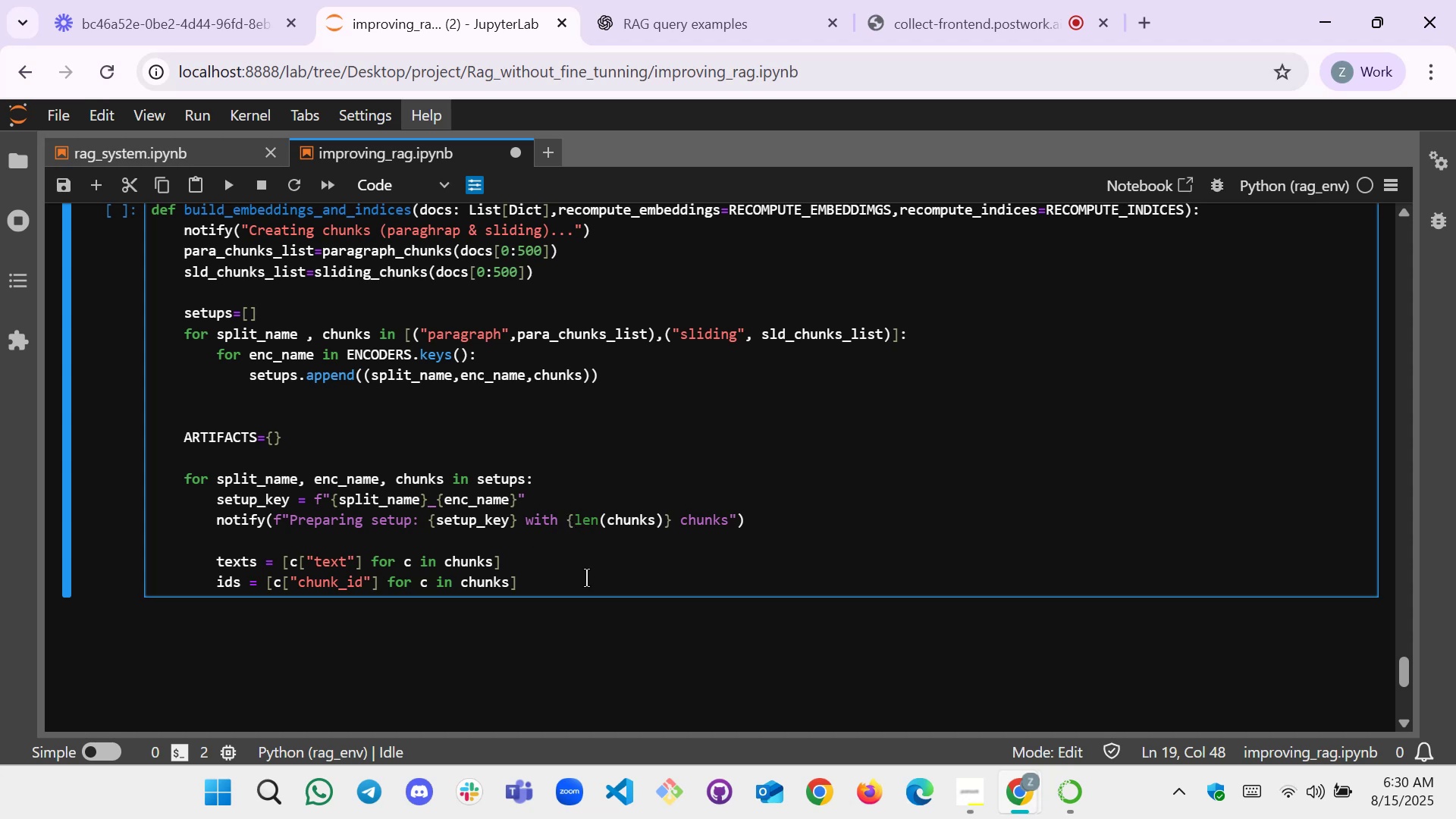 
key(Backspace)
 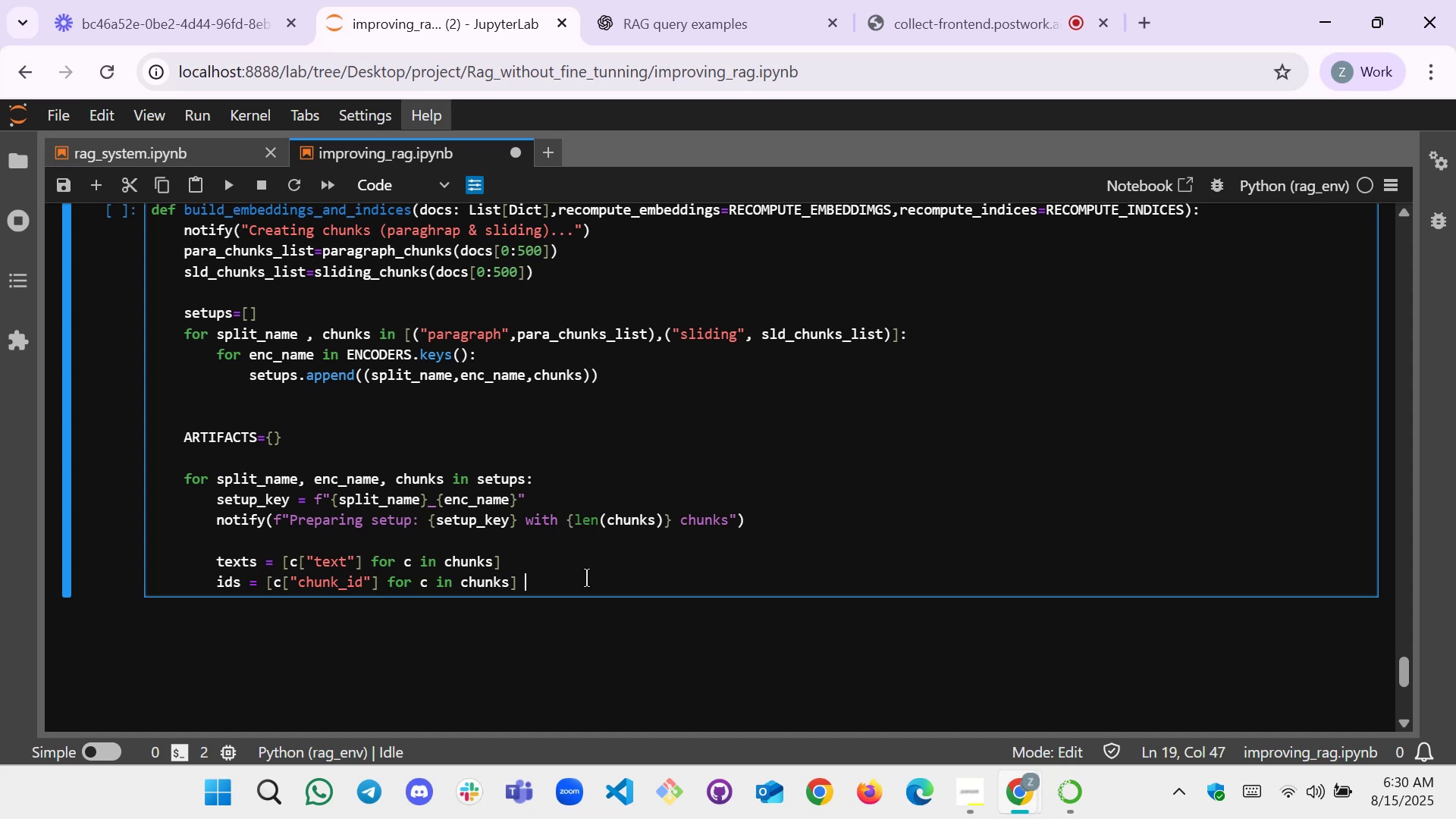 
key(Backspace)
 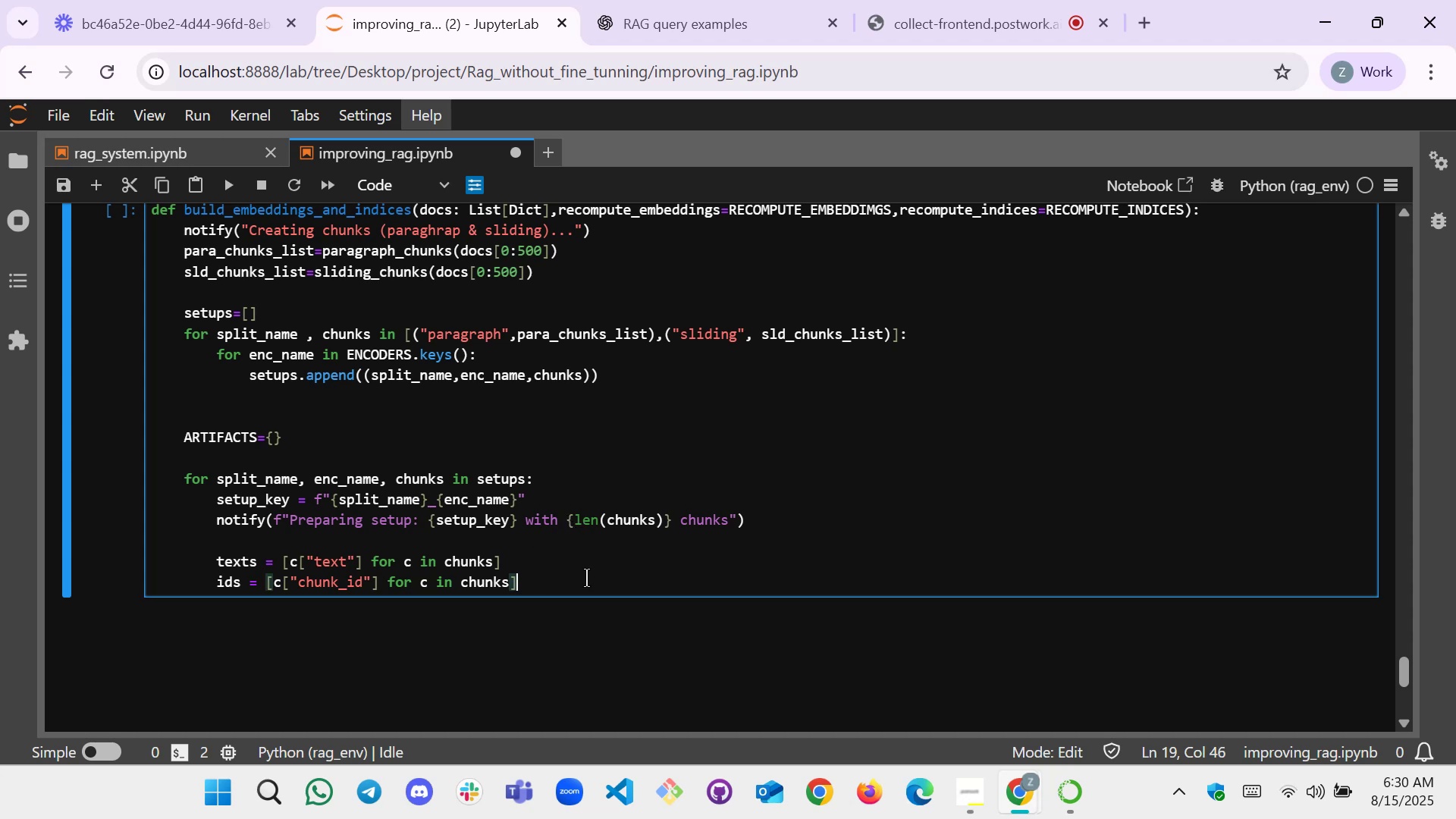 
key(Enter)
 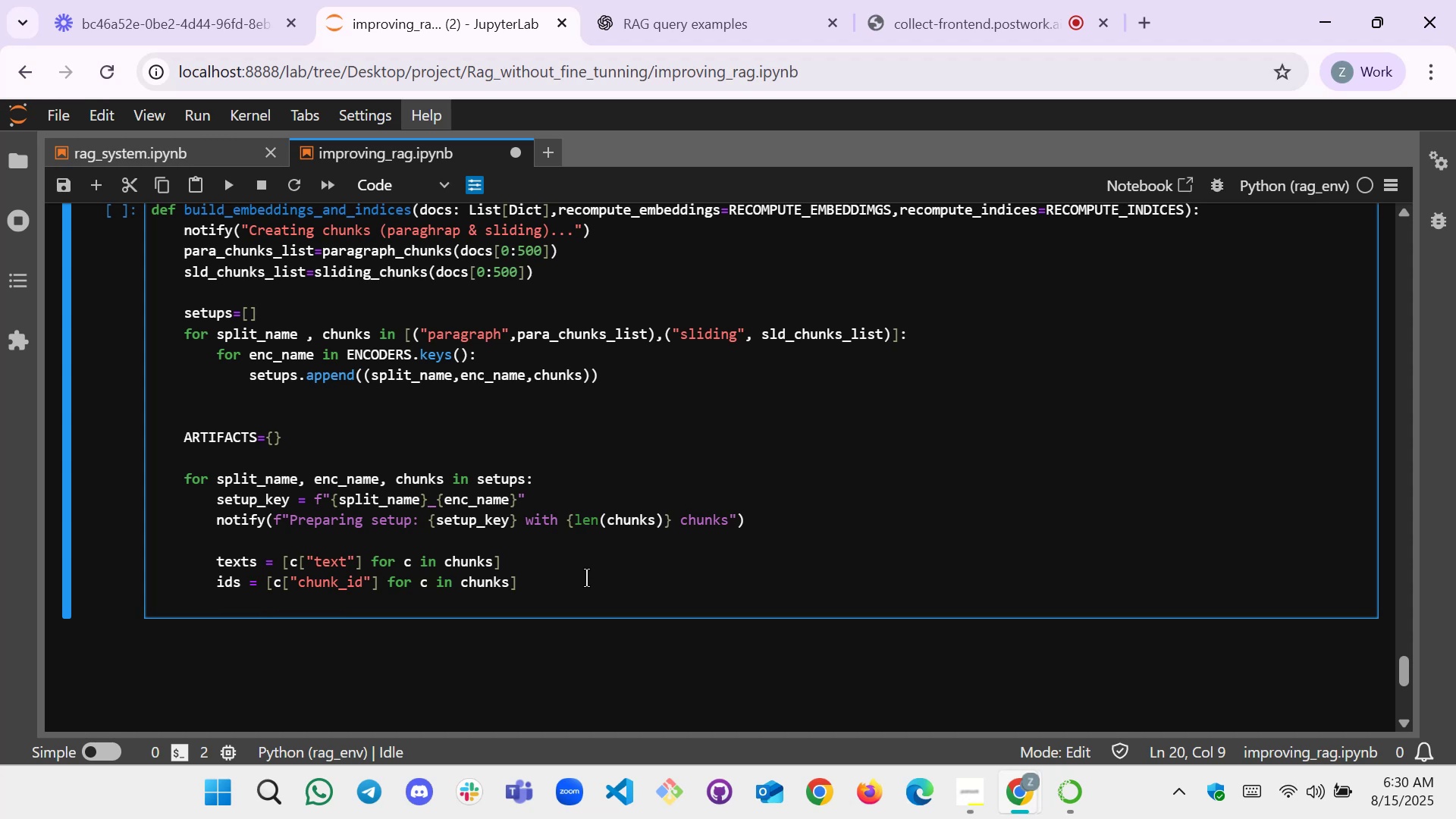 
wait(7.73)
 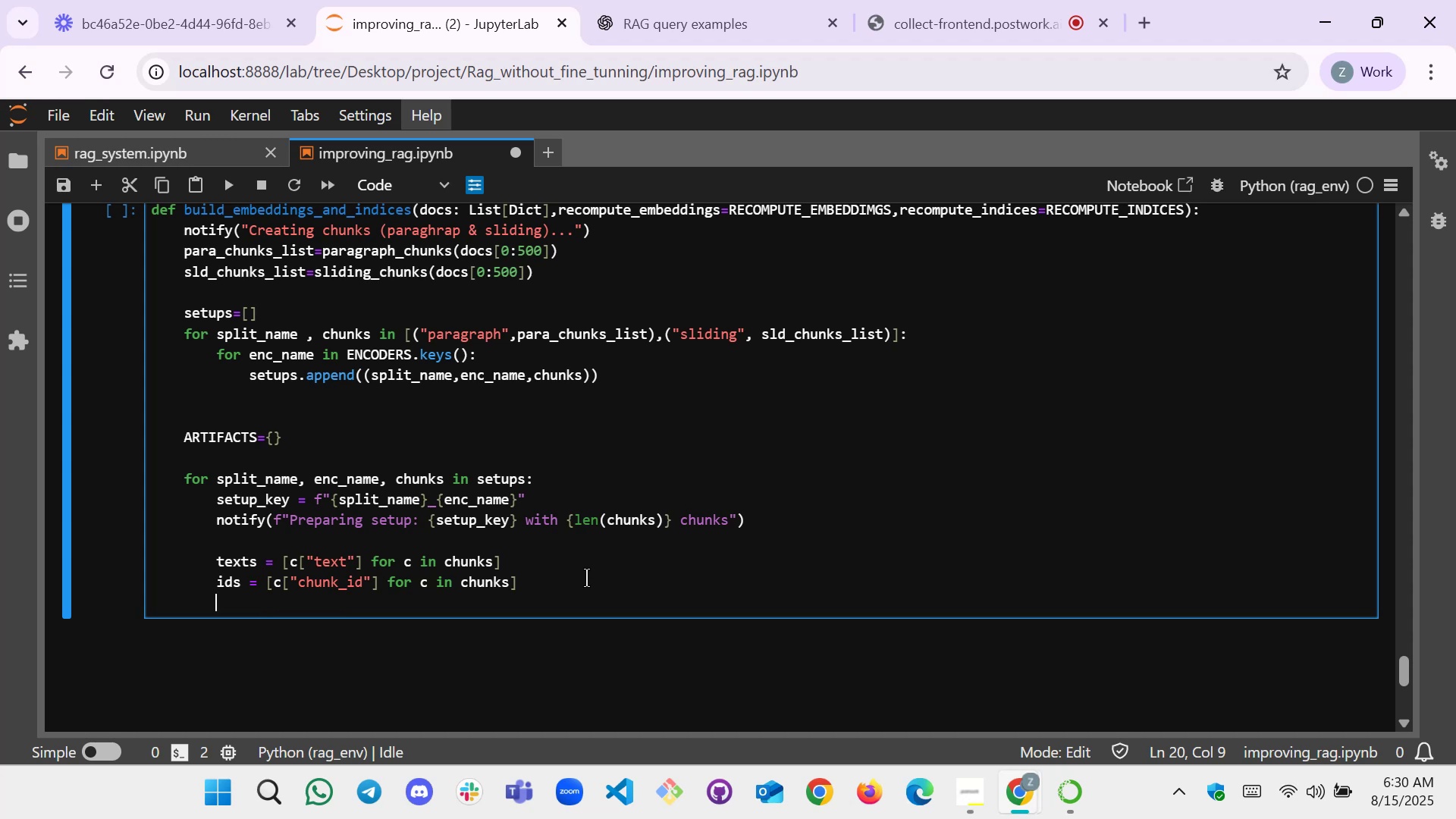 
type(meta=[{chunks)
 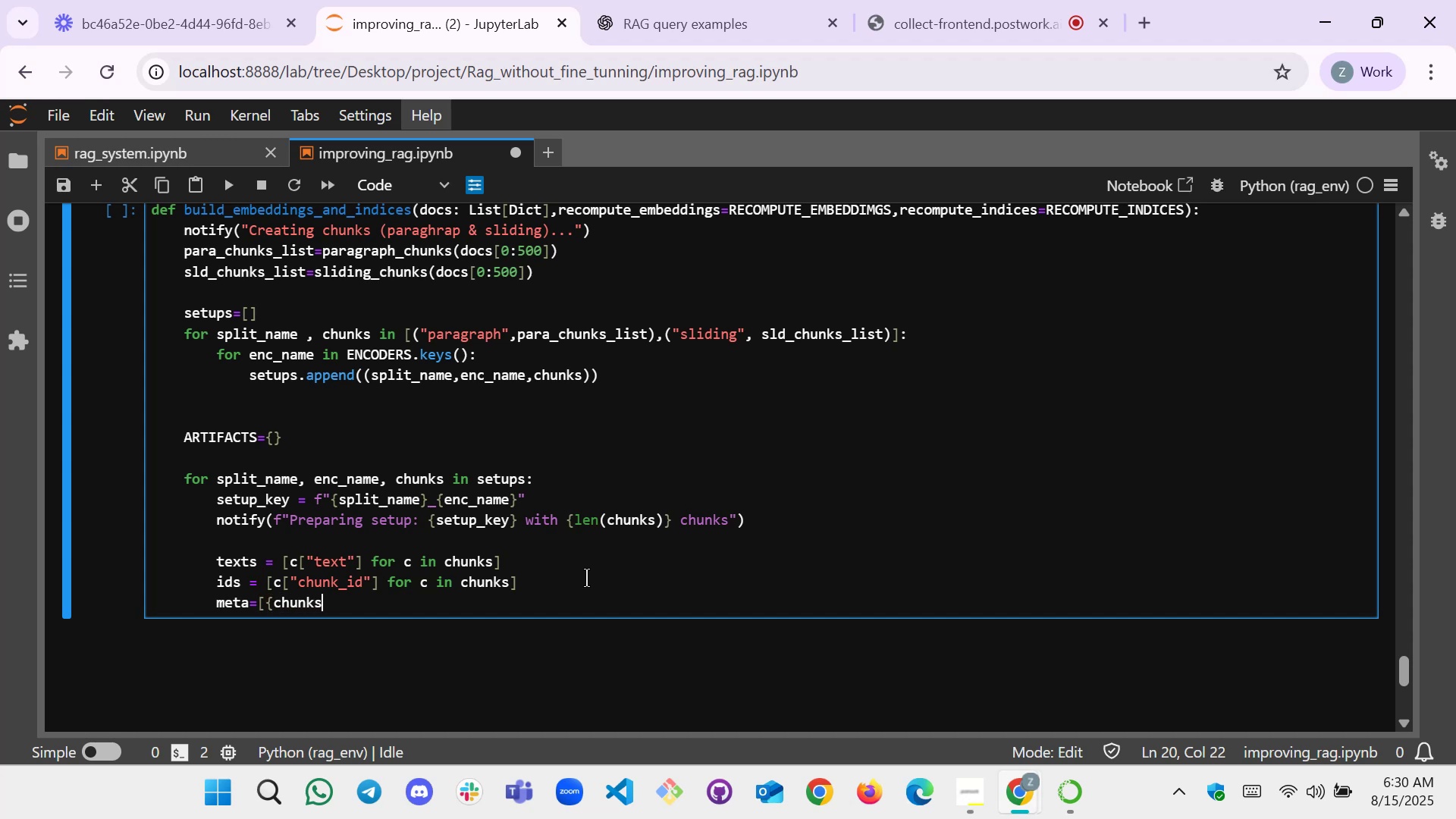 
key(Backspace)
 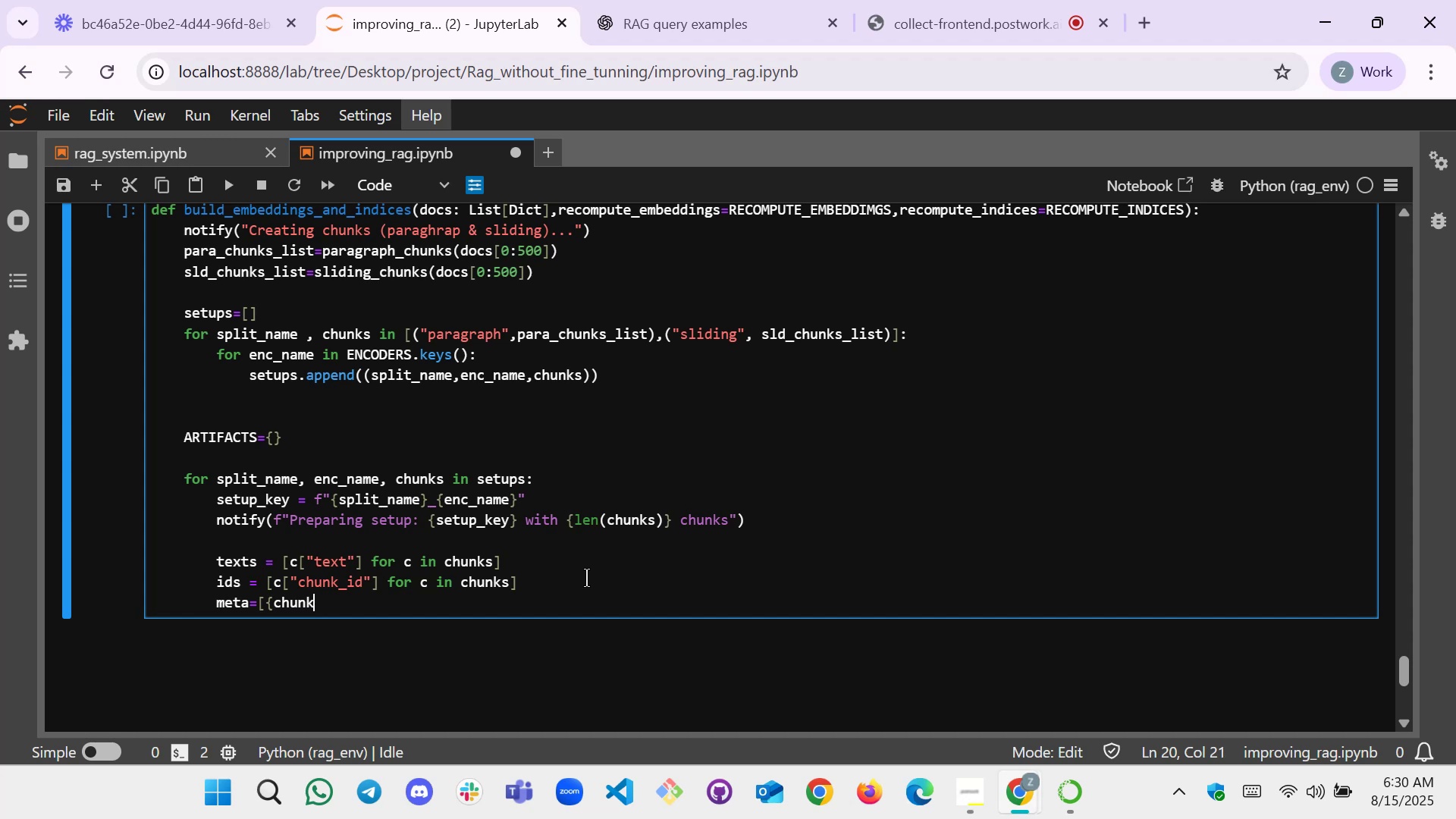 
key(Backspace)
 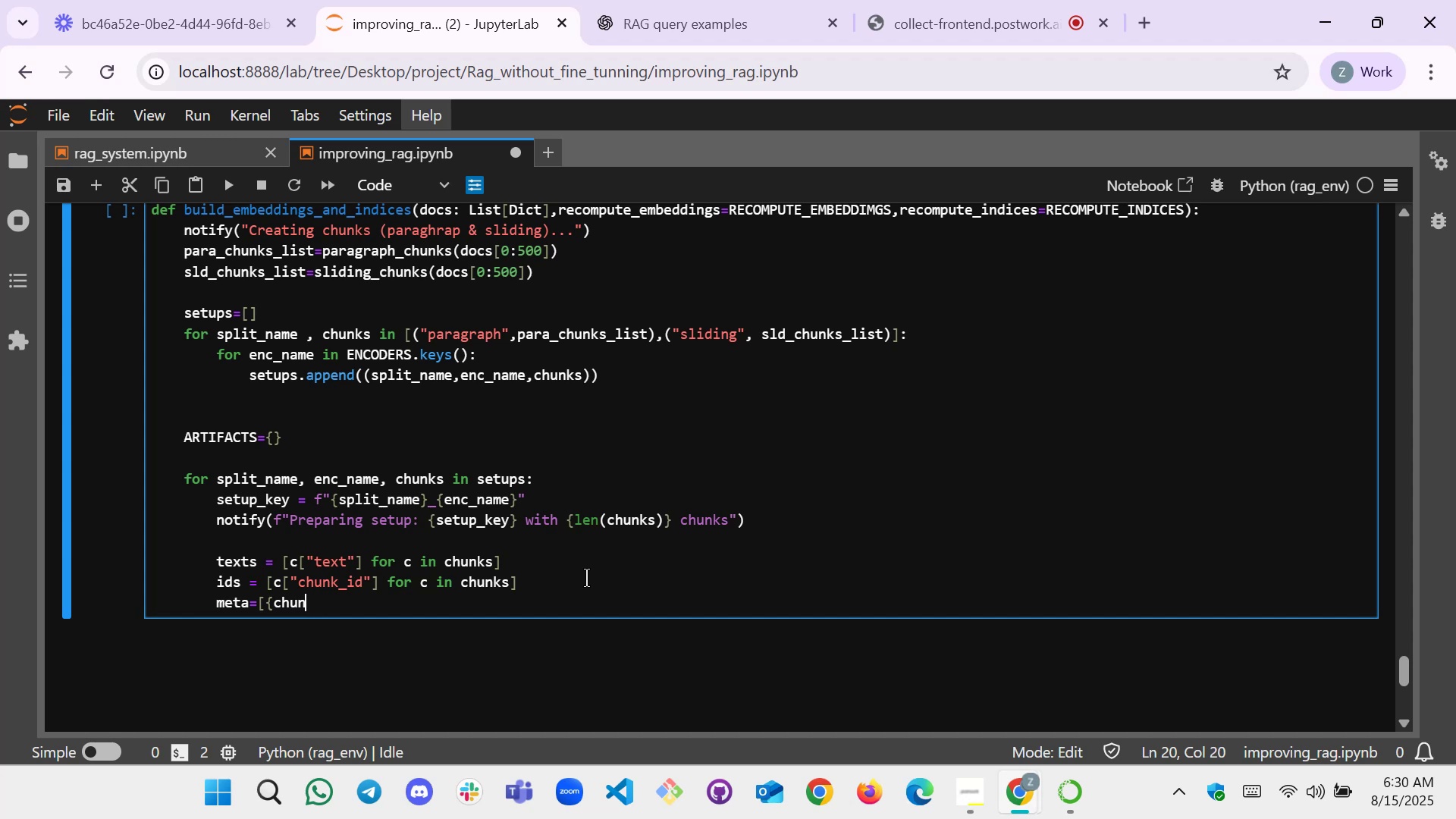 
key(Backspace)
 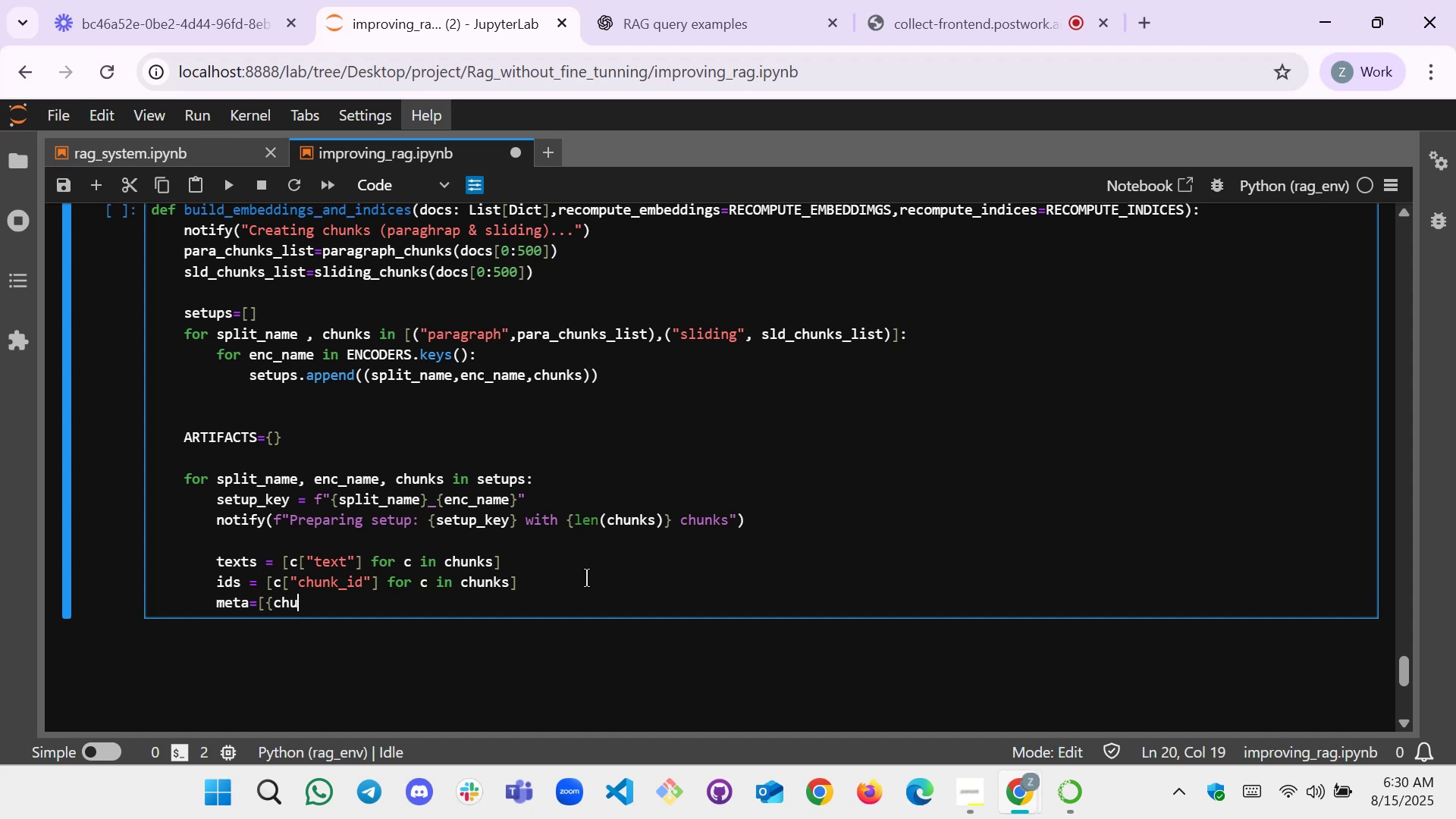 
key(Backspace)
 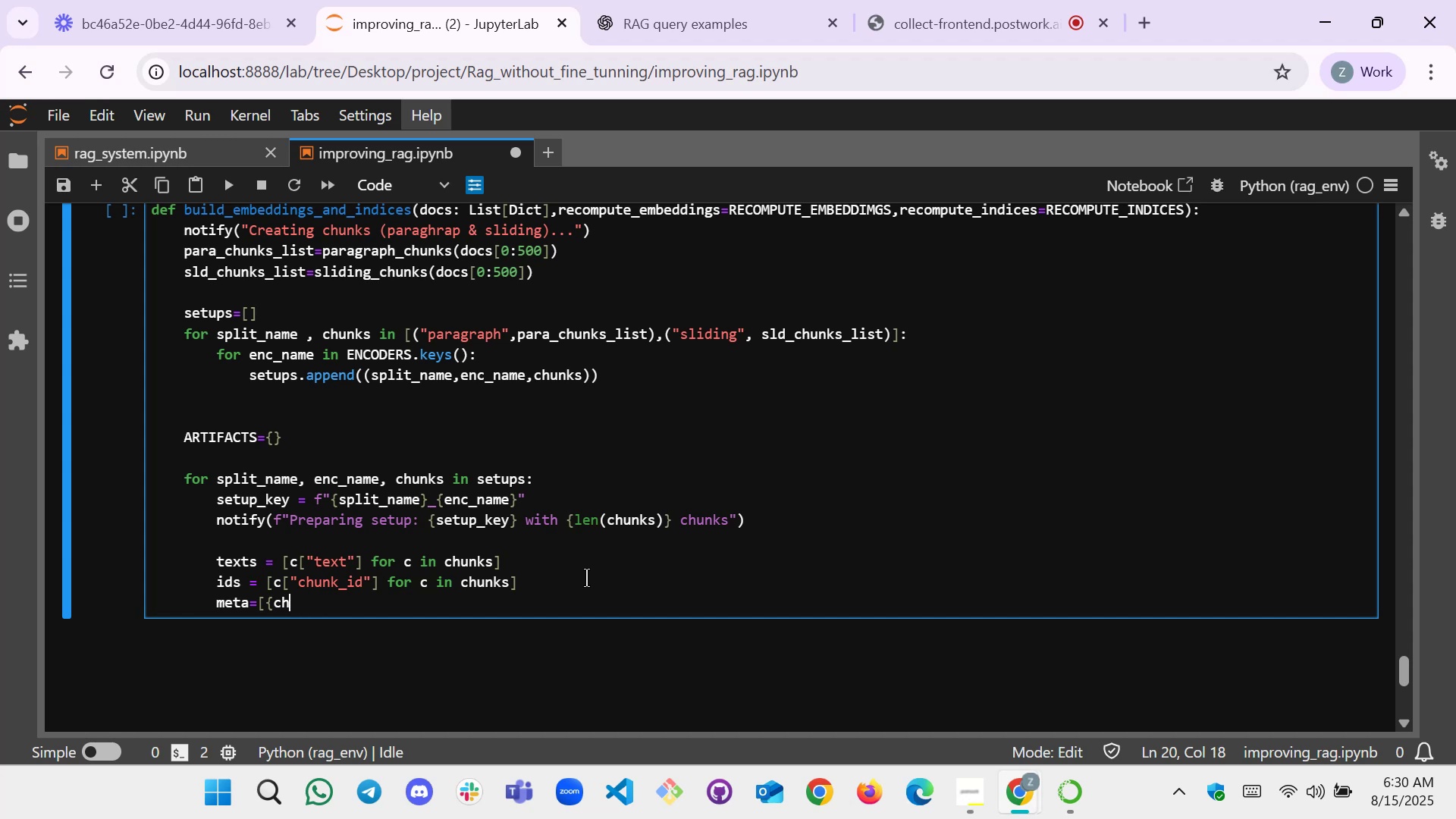 
key(Backspace)
 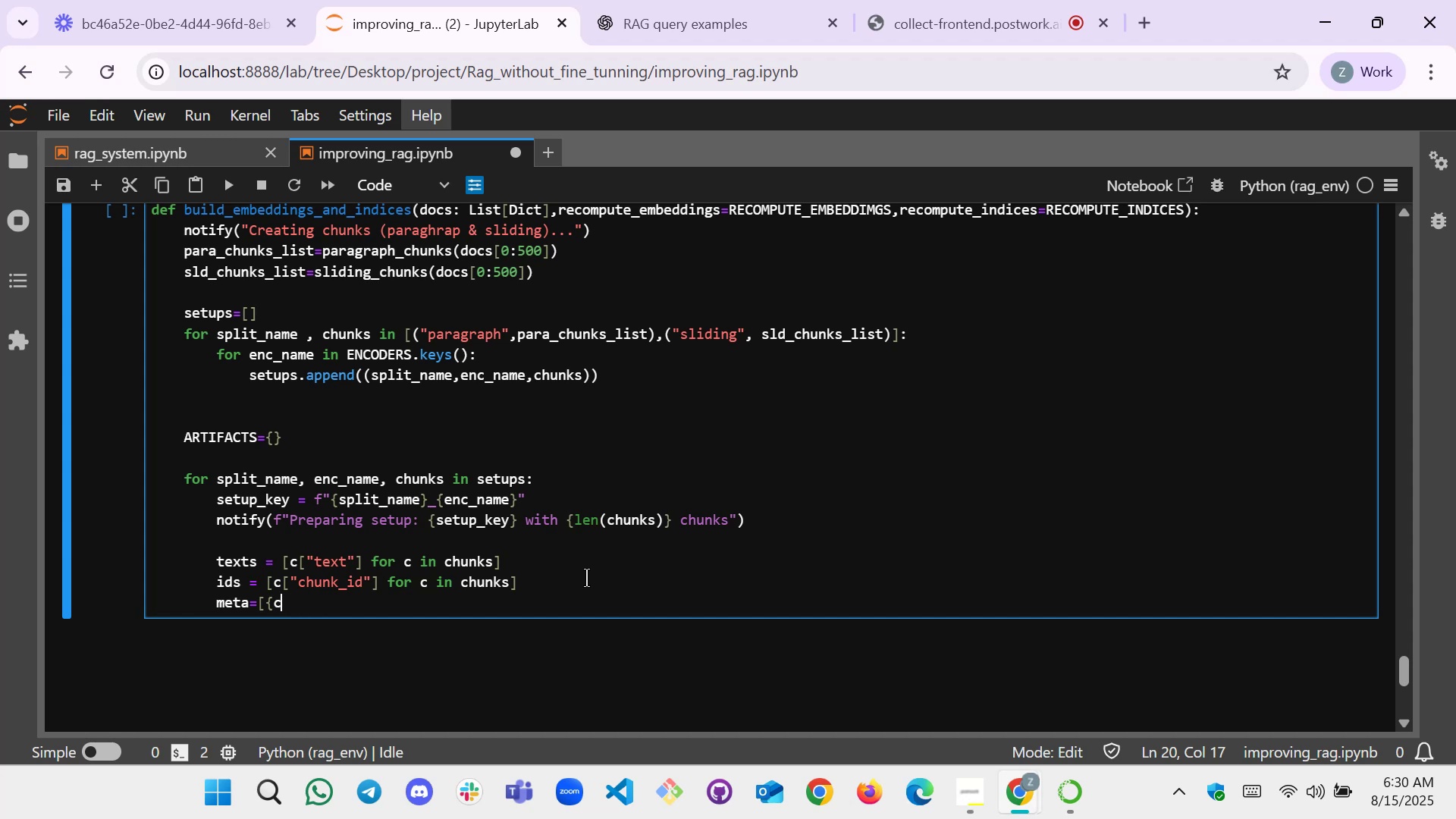 
key(Backspace)
 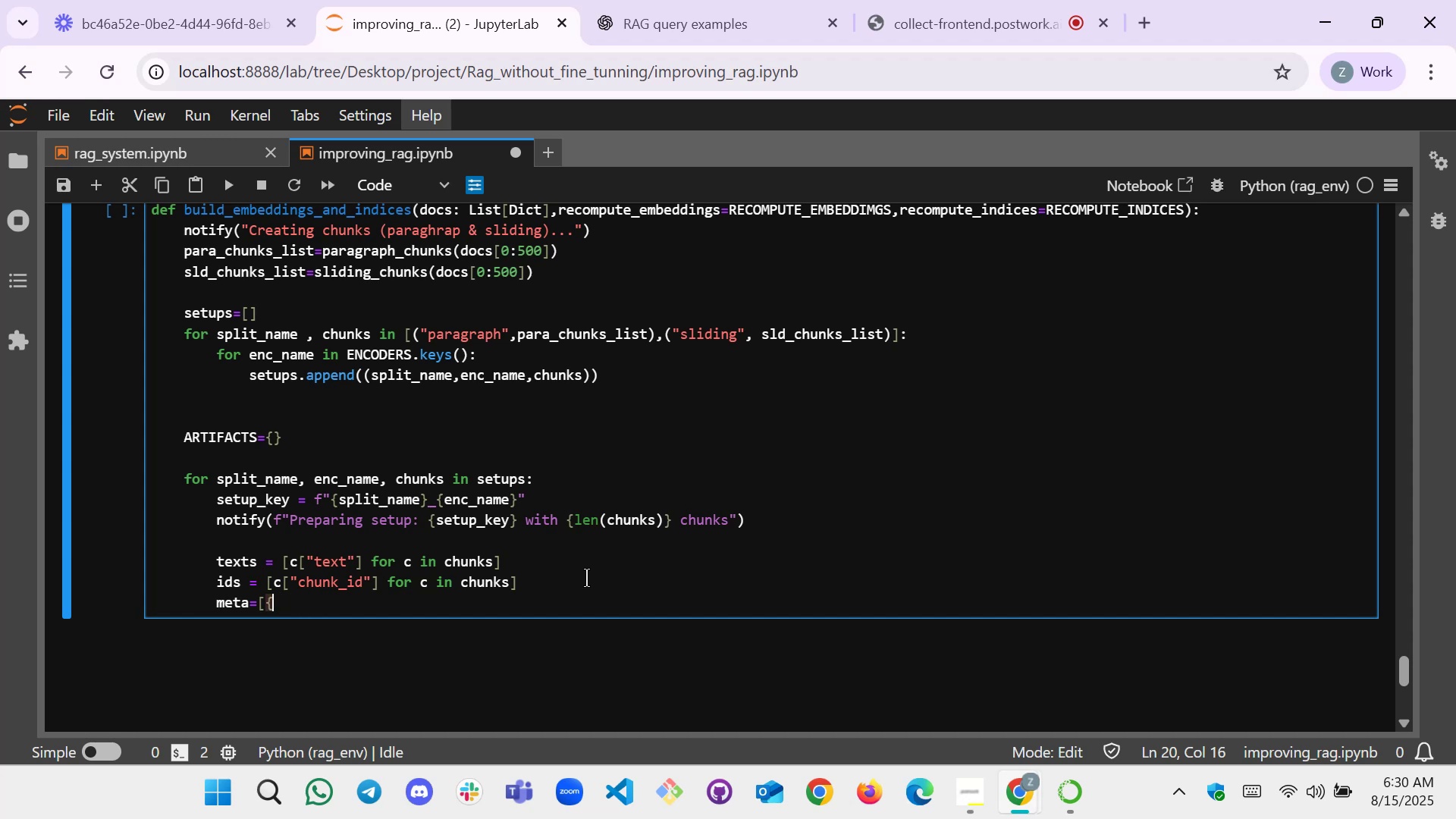 
key(Shift+BracketRight)
 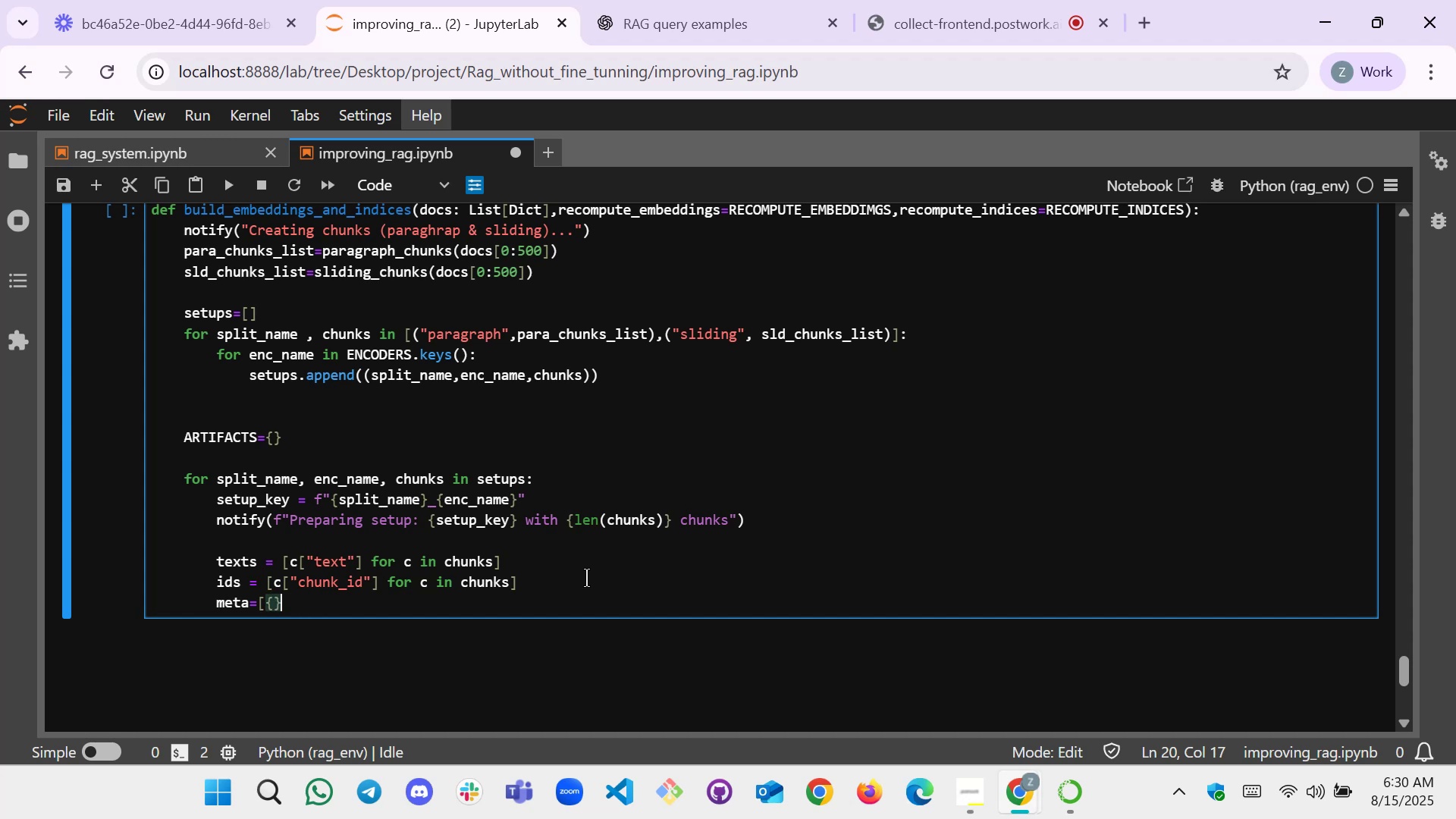 
key(BracketRight)
 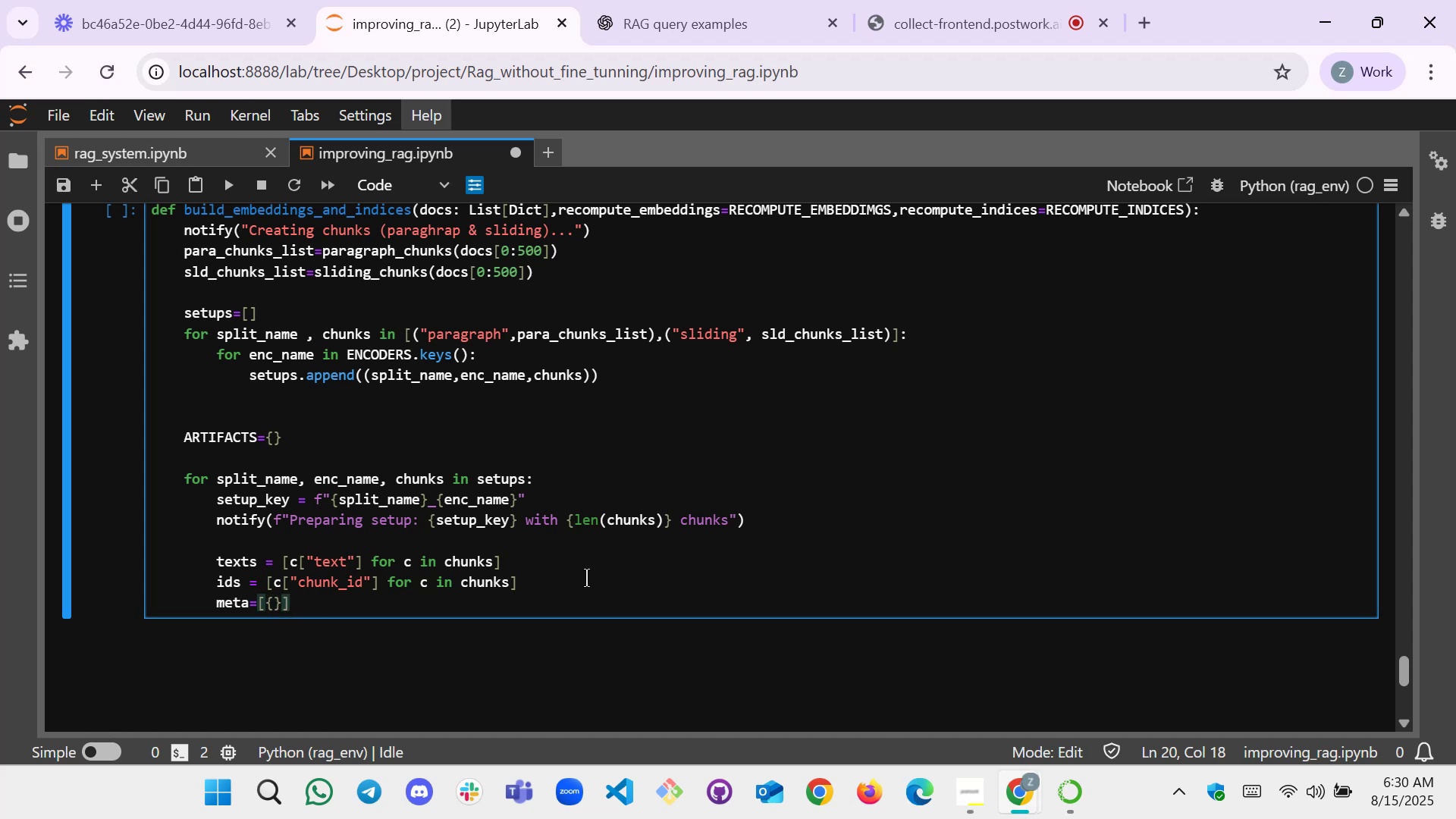 
wait(12.2)
 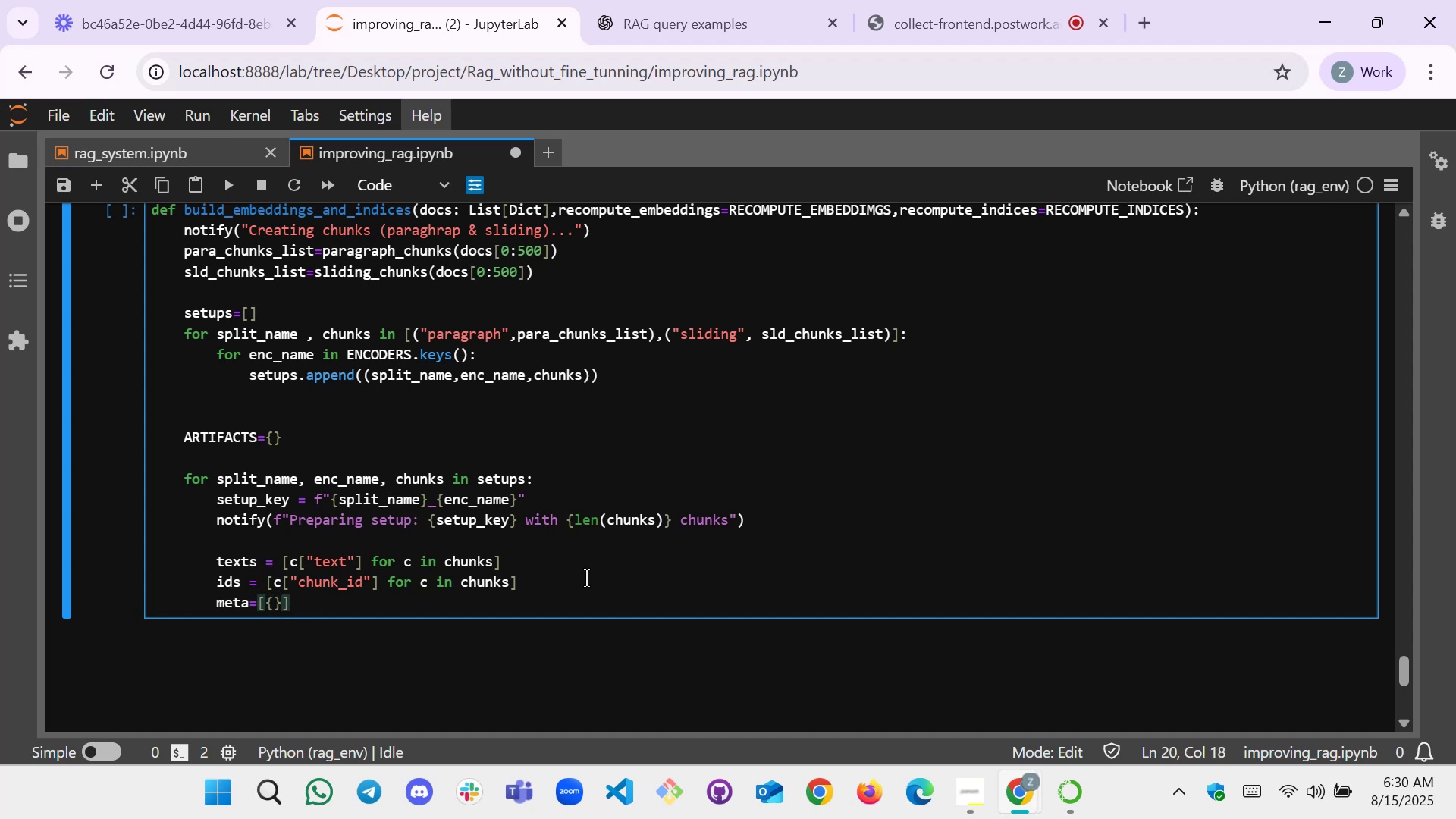 
key(ArrowRight)
 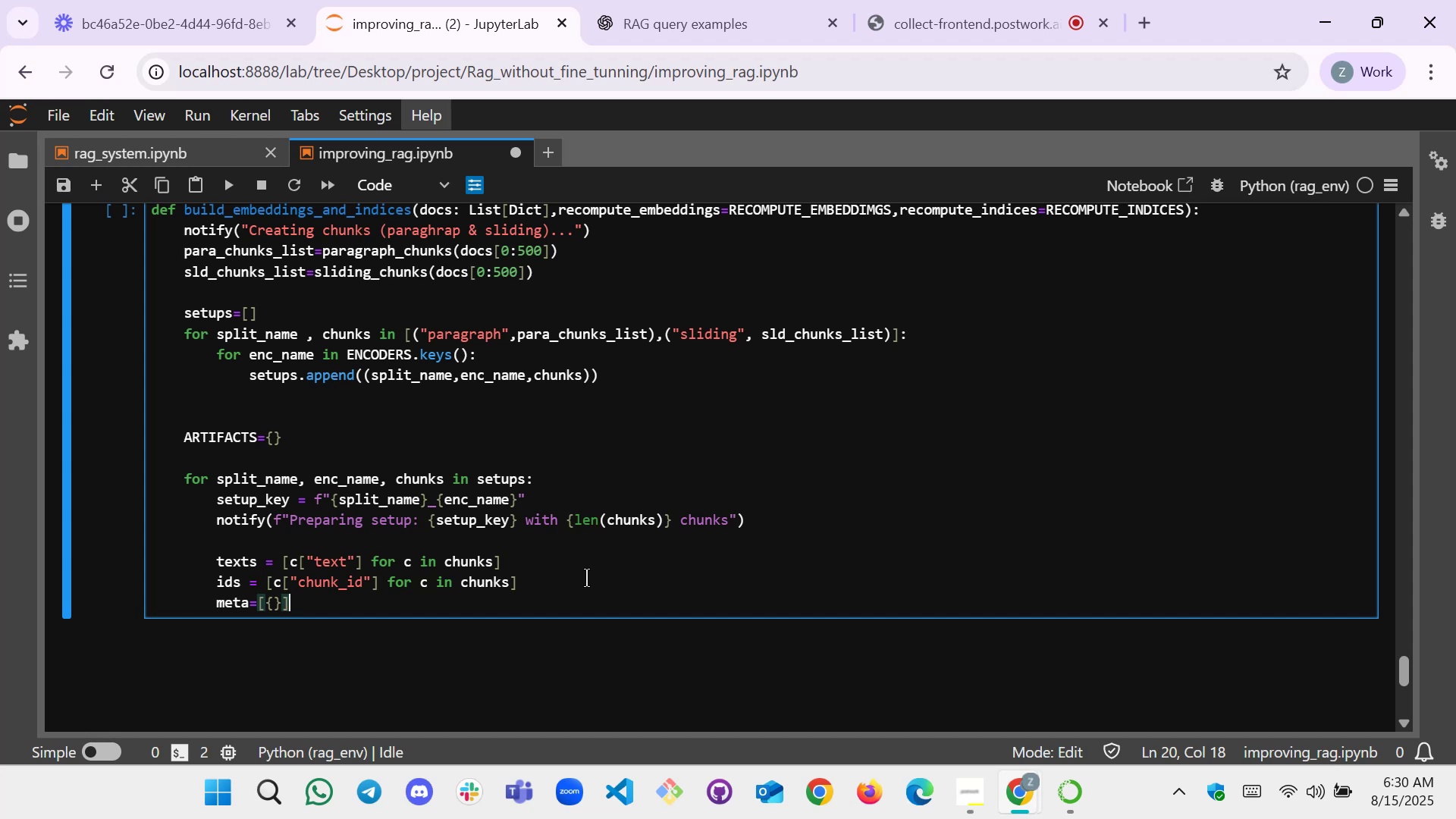 
key(Backspace)
 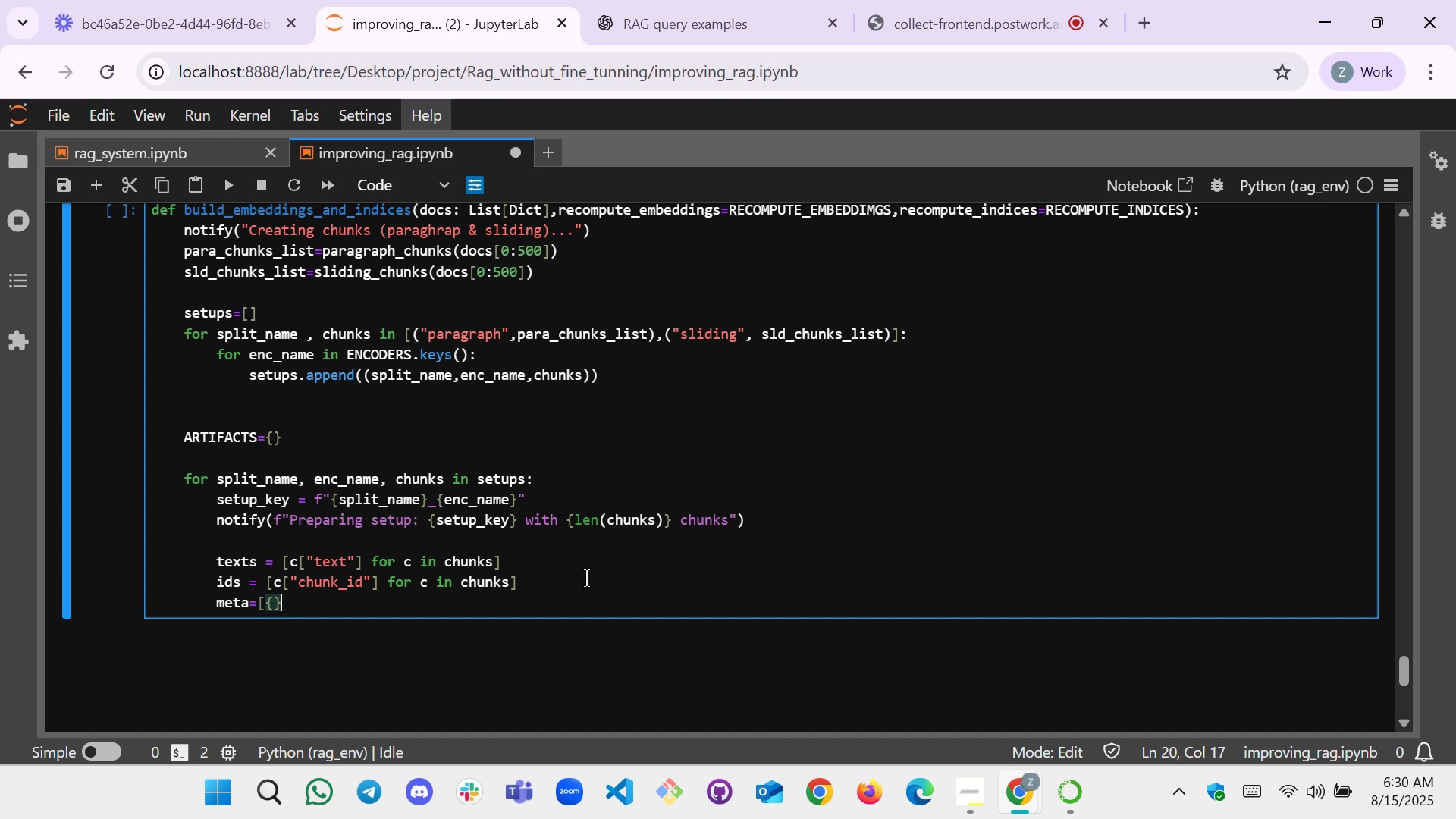 
key(Backspace)
 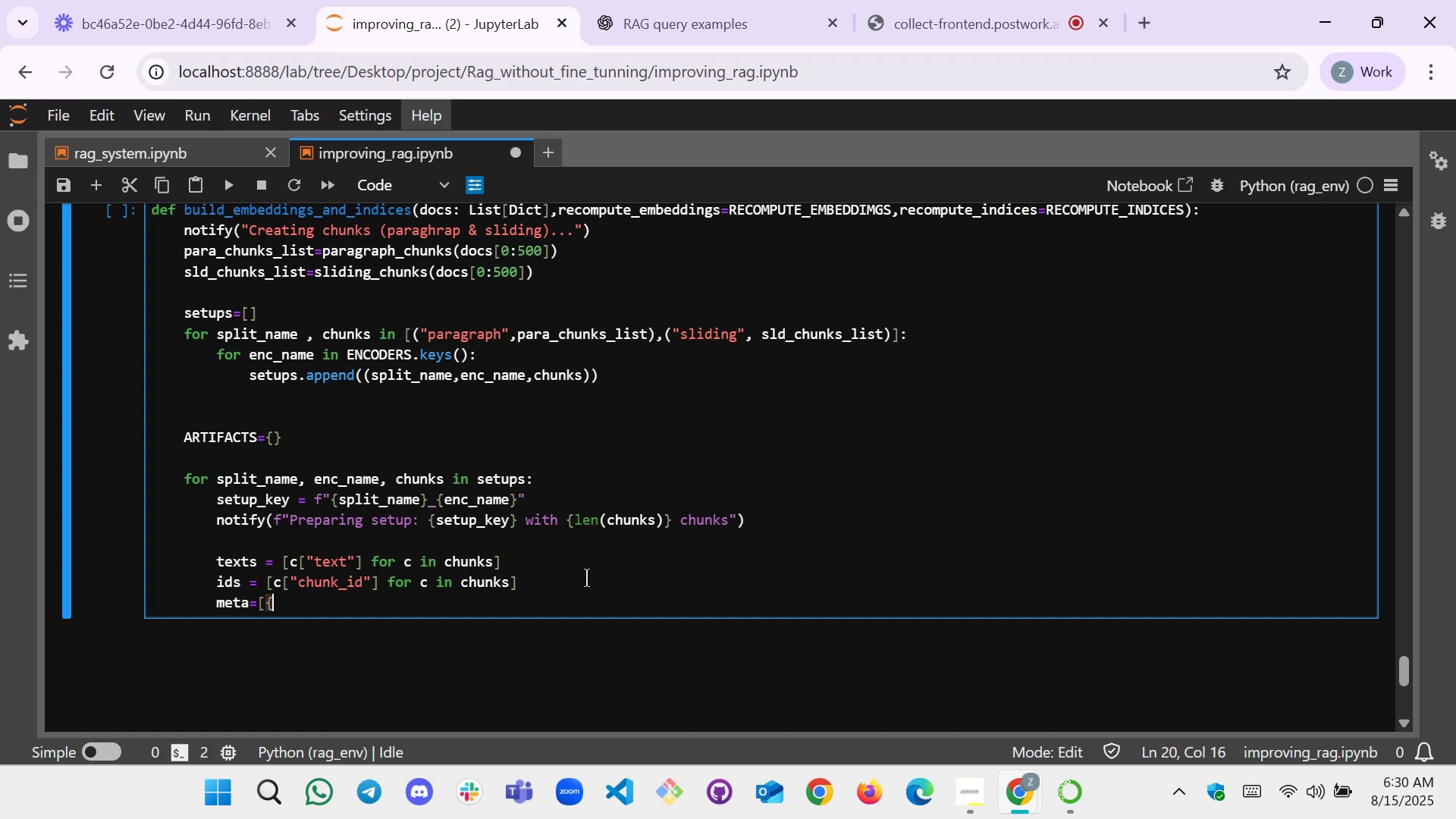 
key(Shift+Quote)
 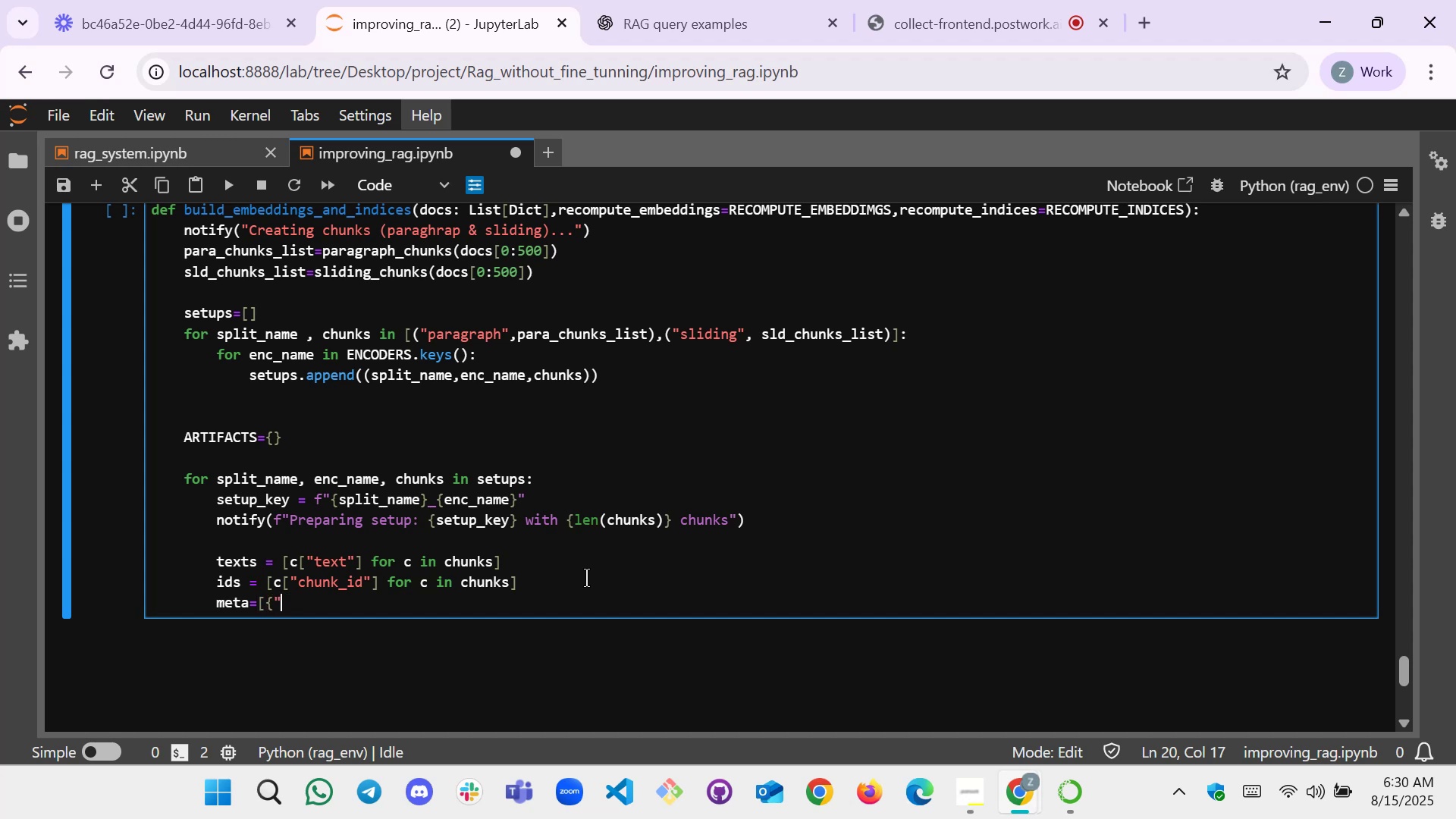 
key(Shift+Quote)
 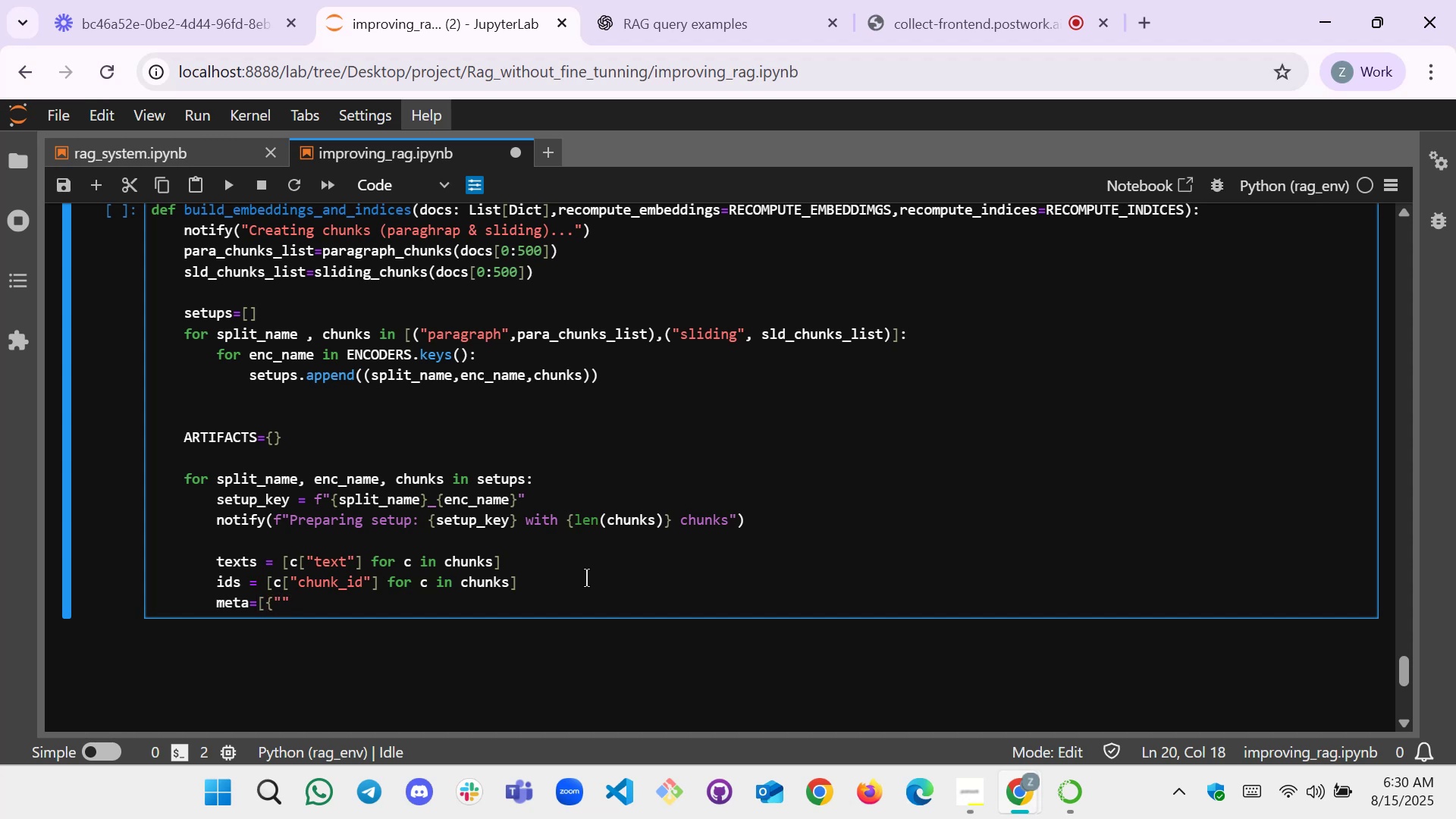 
key(ArrowLeft)
 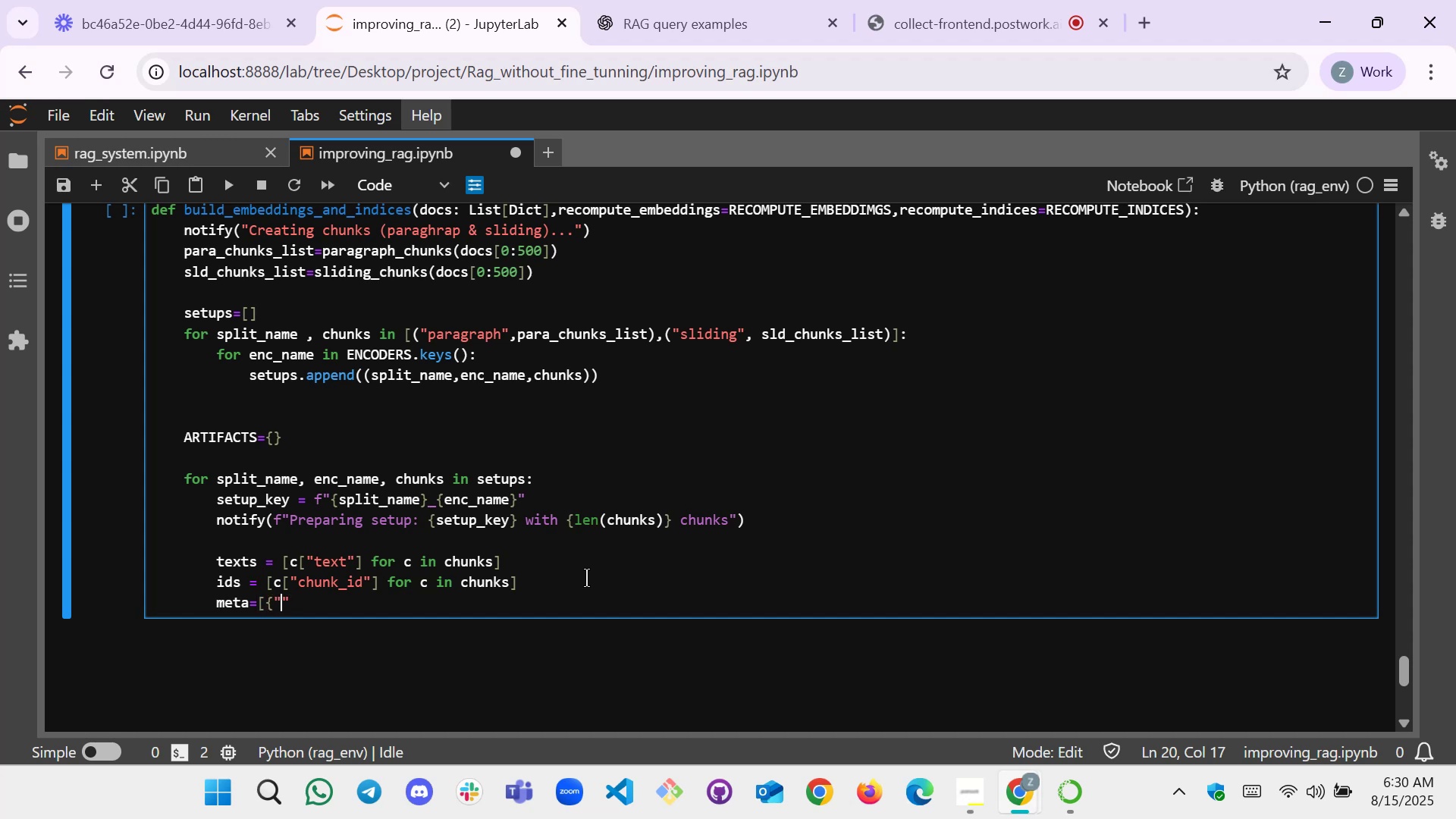 
type(chunks)
 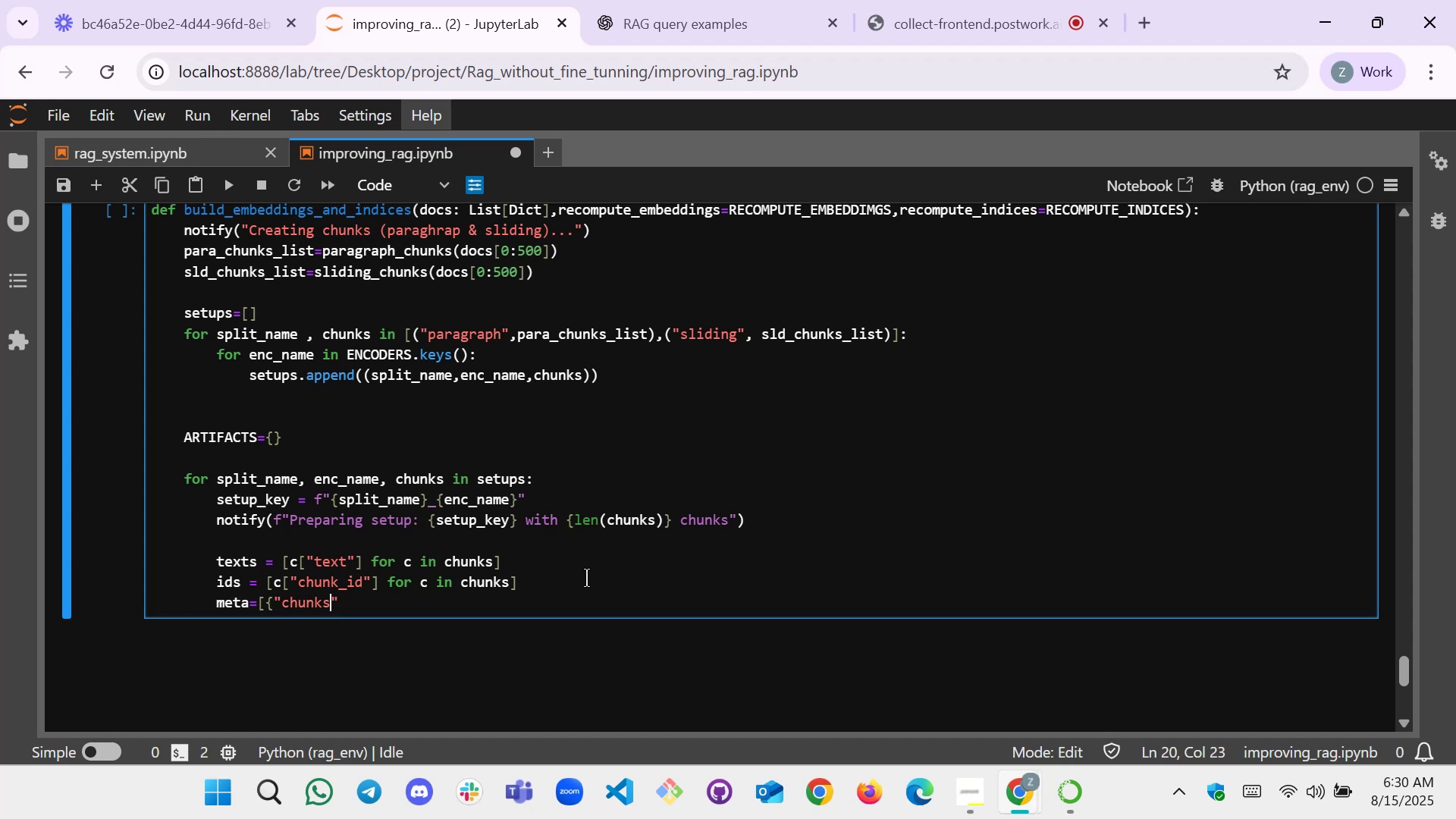 
key(Backspace)
type(_id)
 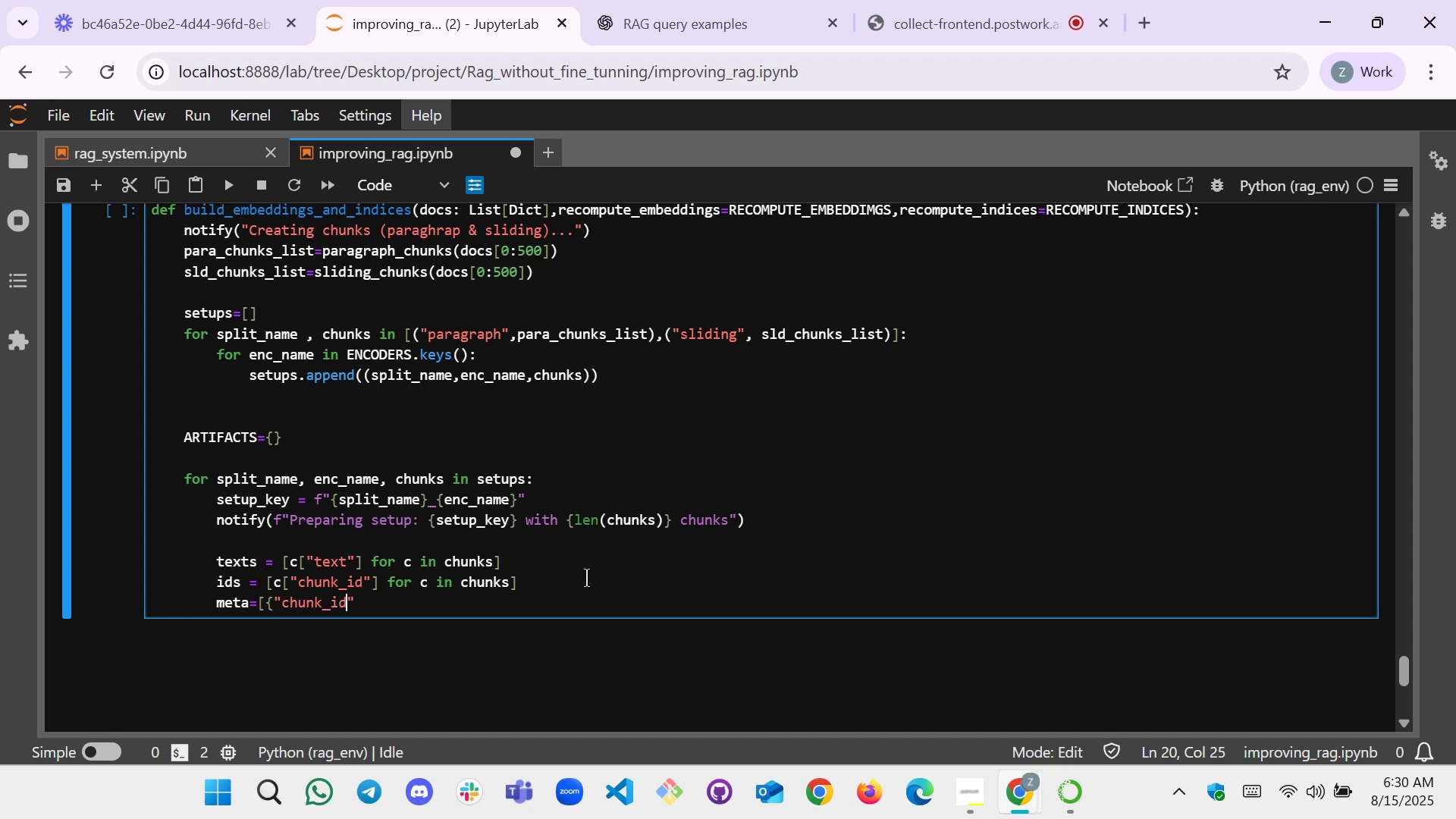 
key(ArrowRight)
 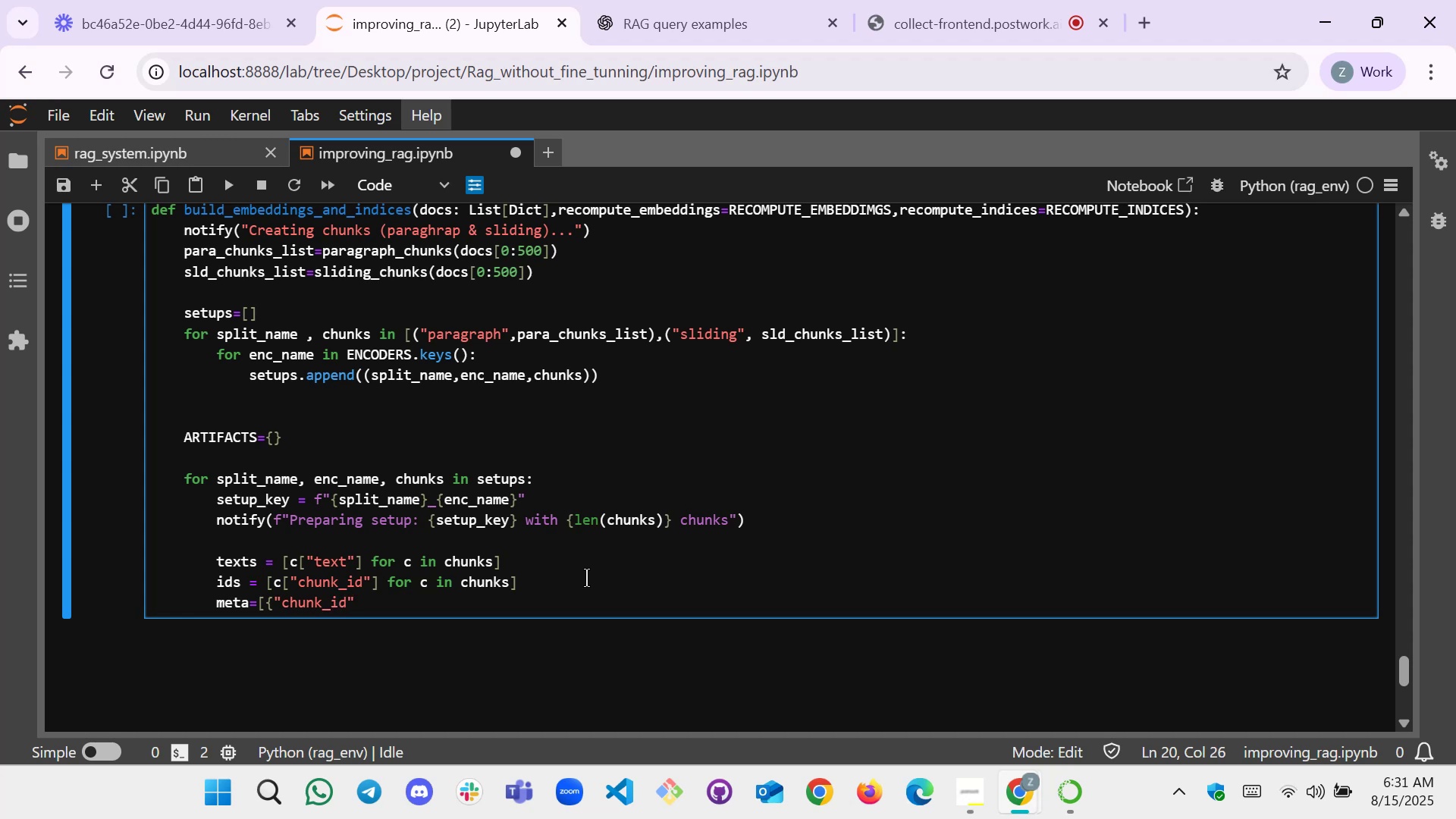 
type(:ids[i])
 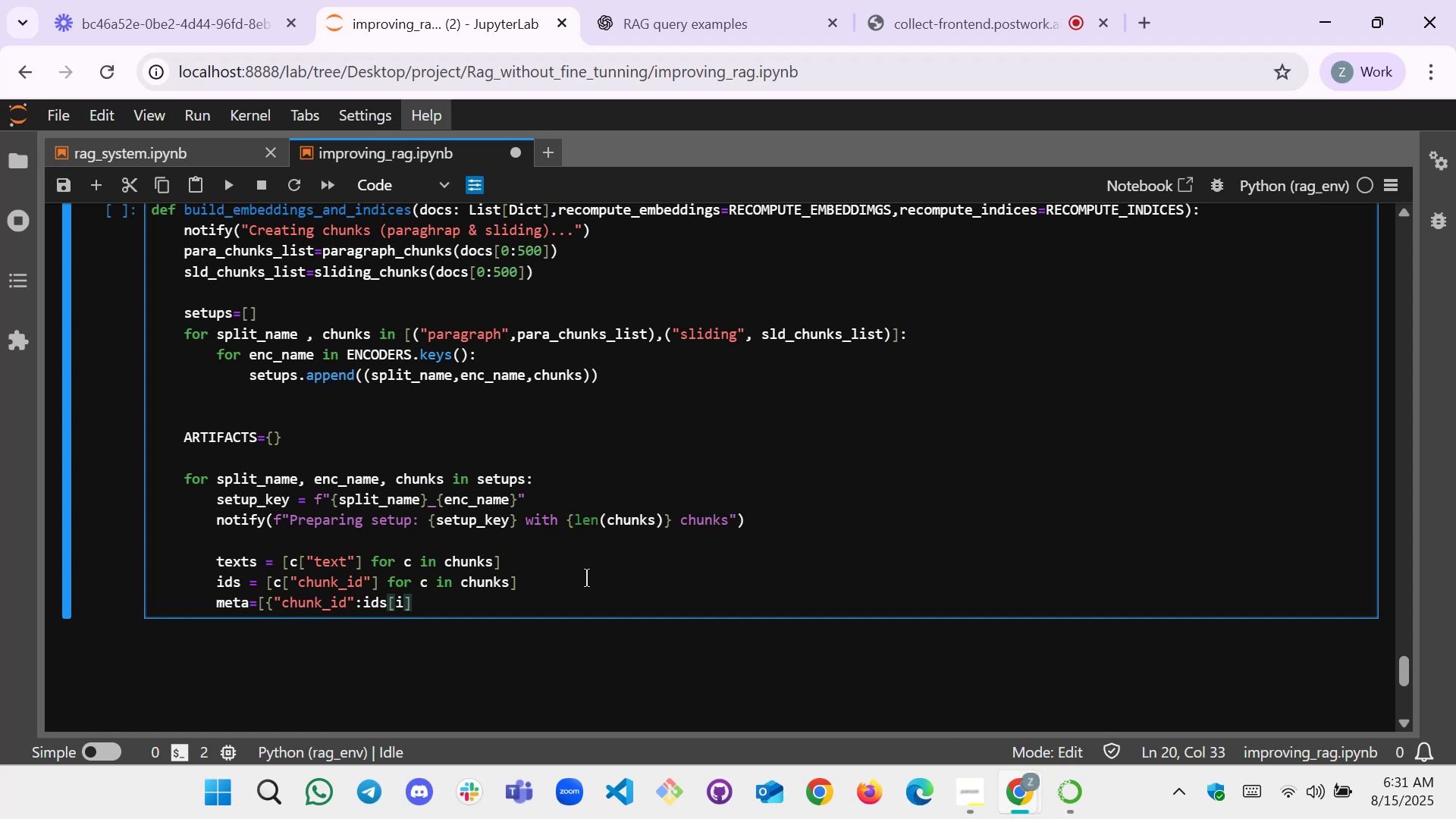 
wait(23.99)
 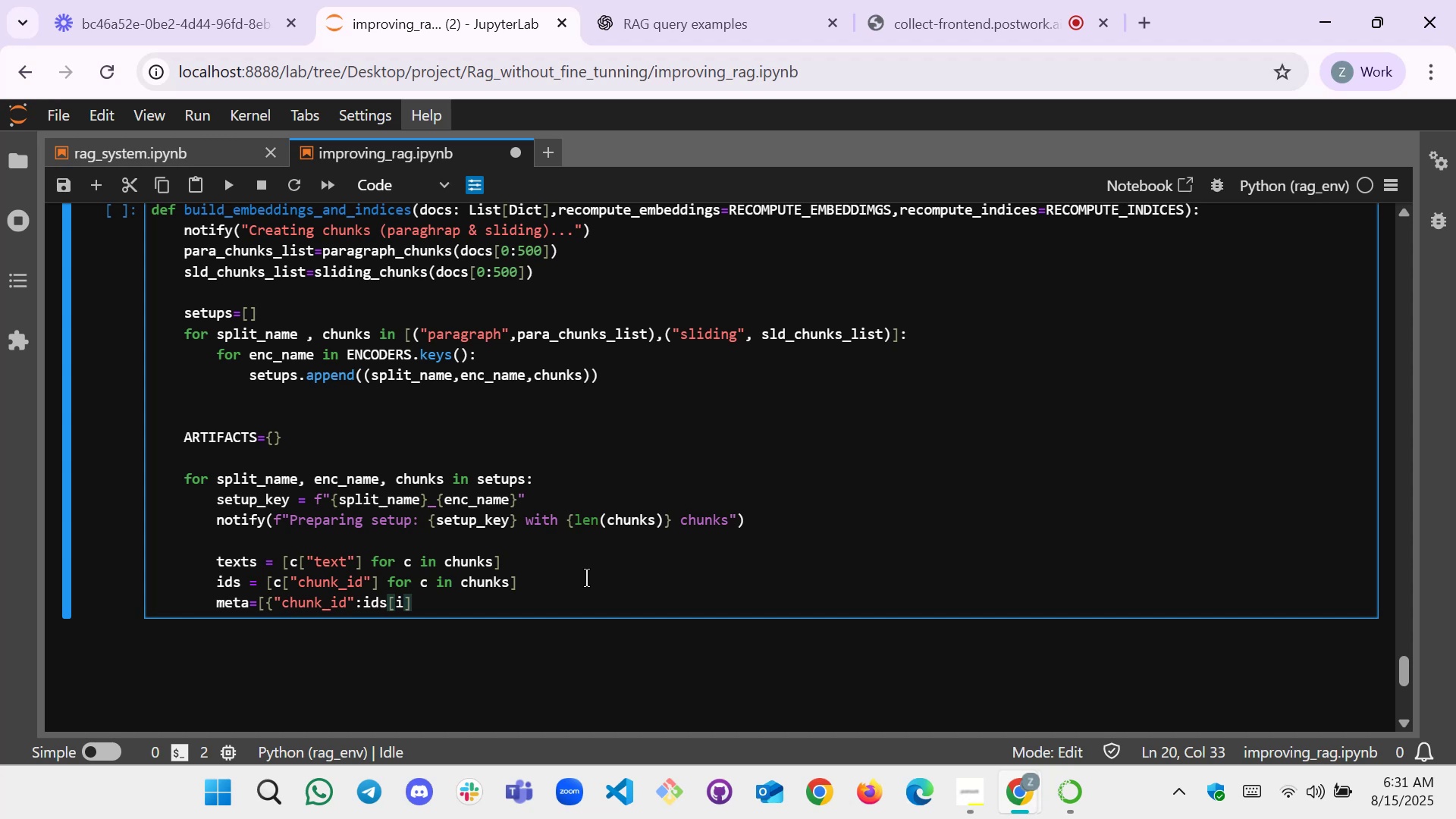 
scroll: coordinate [316, 523], scroll_direction: up, amount: 1.0
 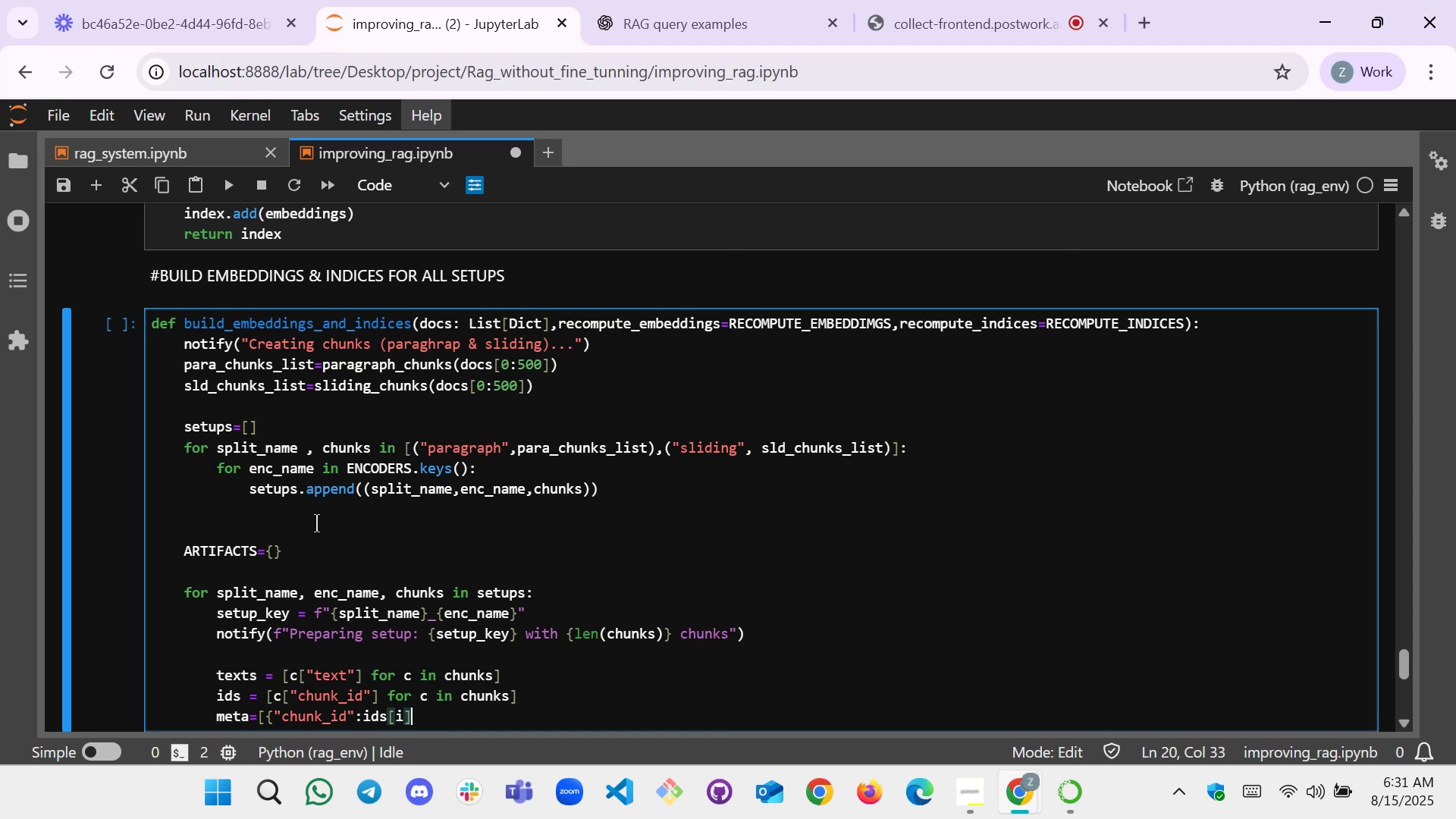 
scroll: coordinate [316, 523], scroll_direction: down, amount: 1.0
 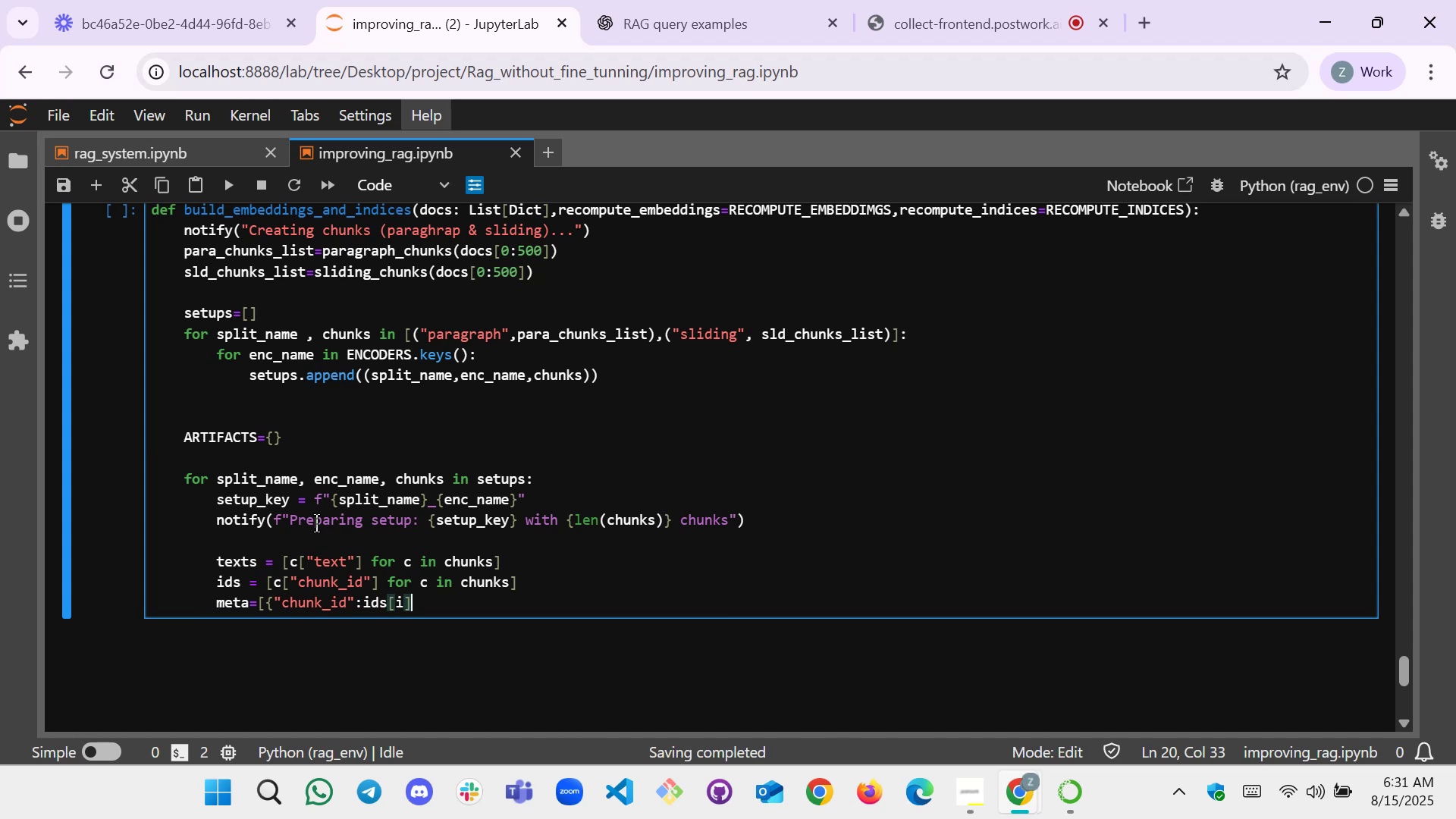 
wait(21.79)
 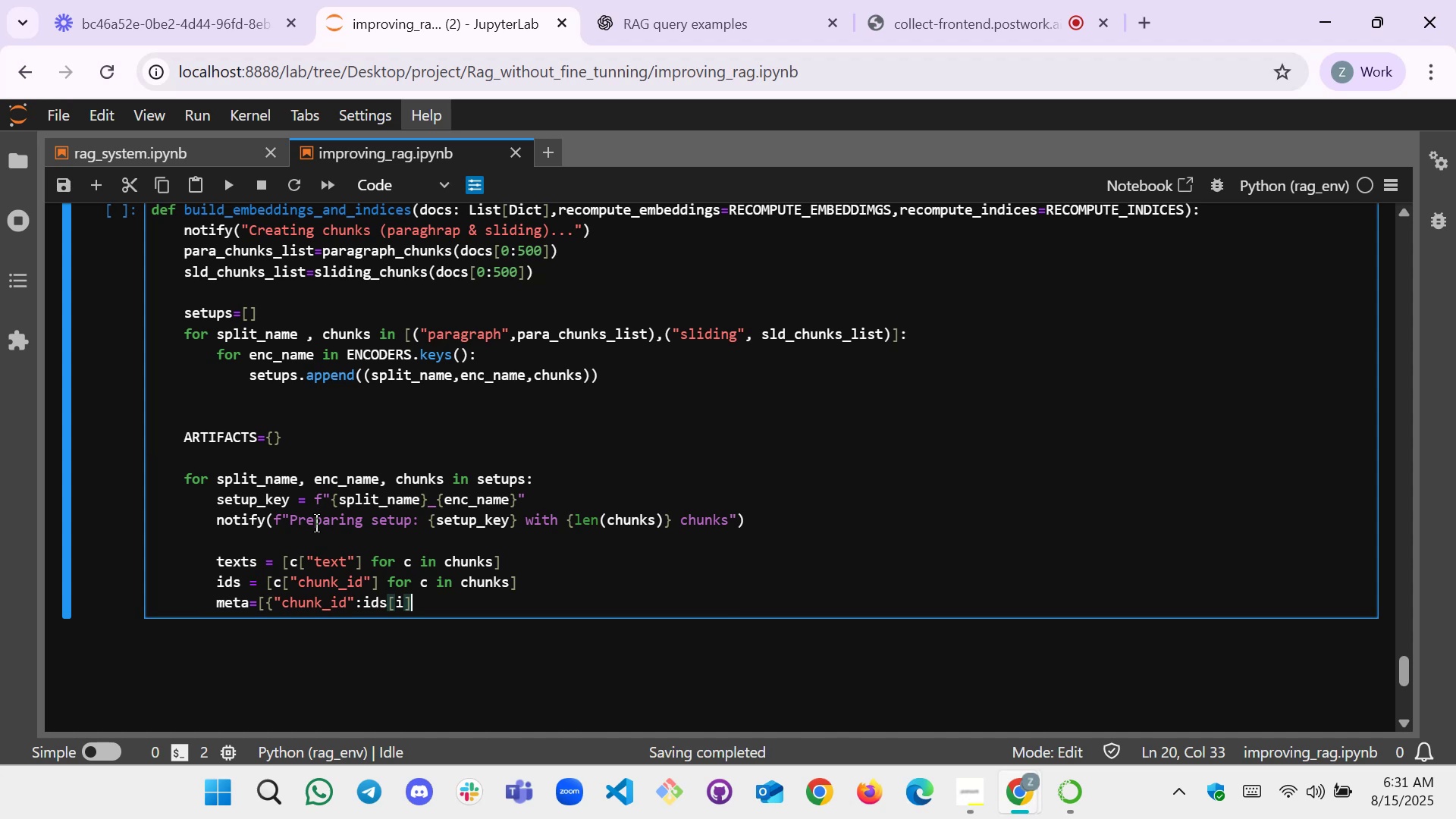 
key(Space)
 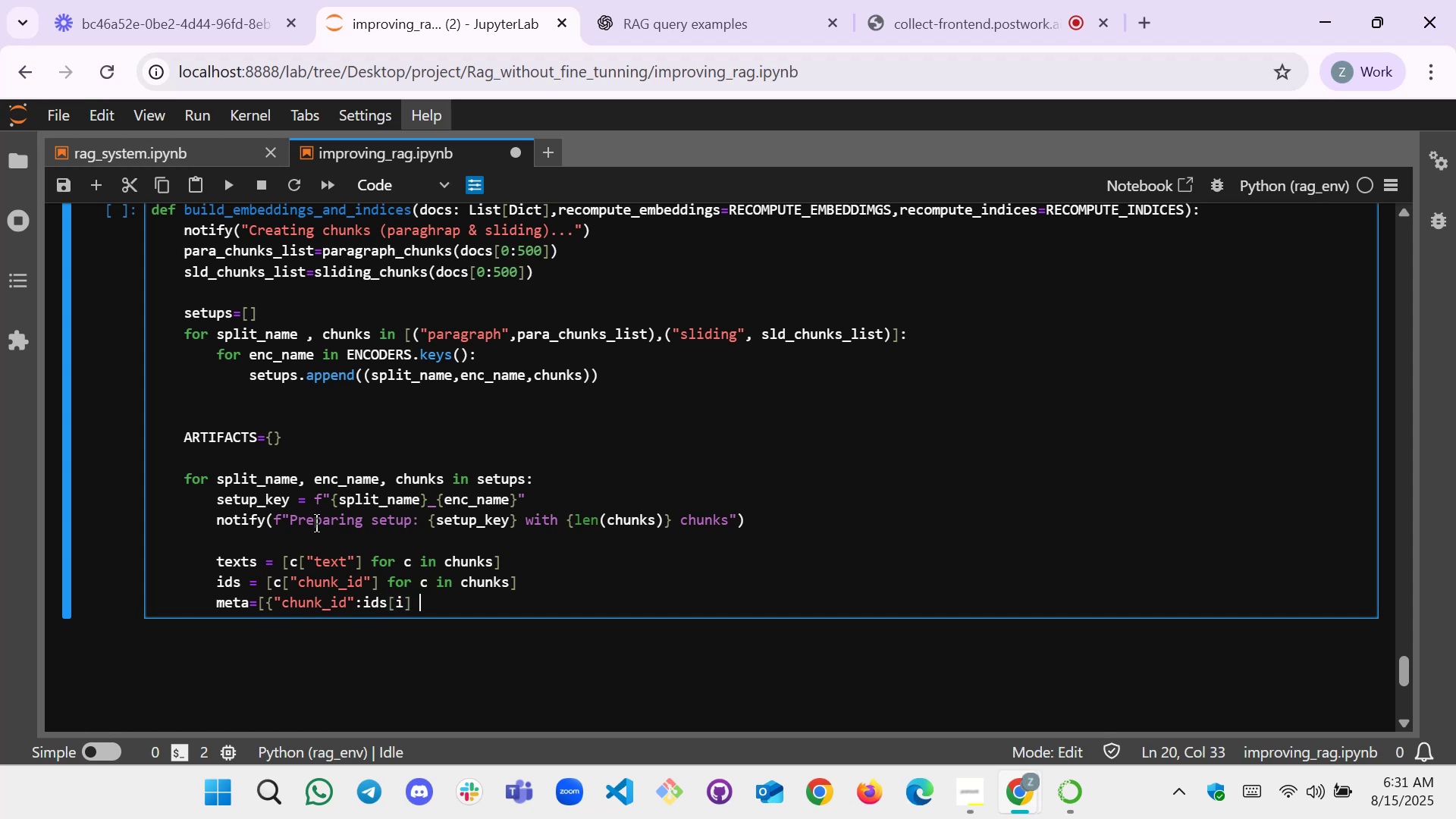 
key(Comma)
 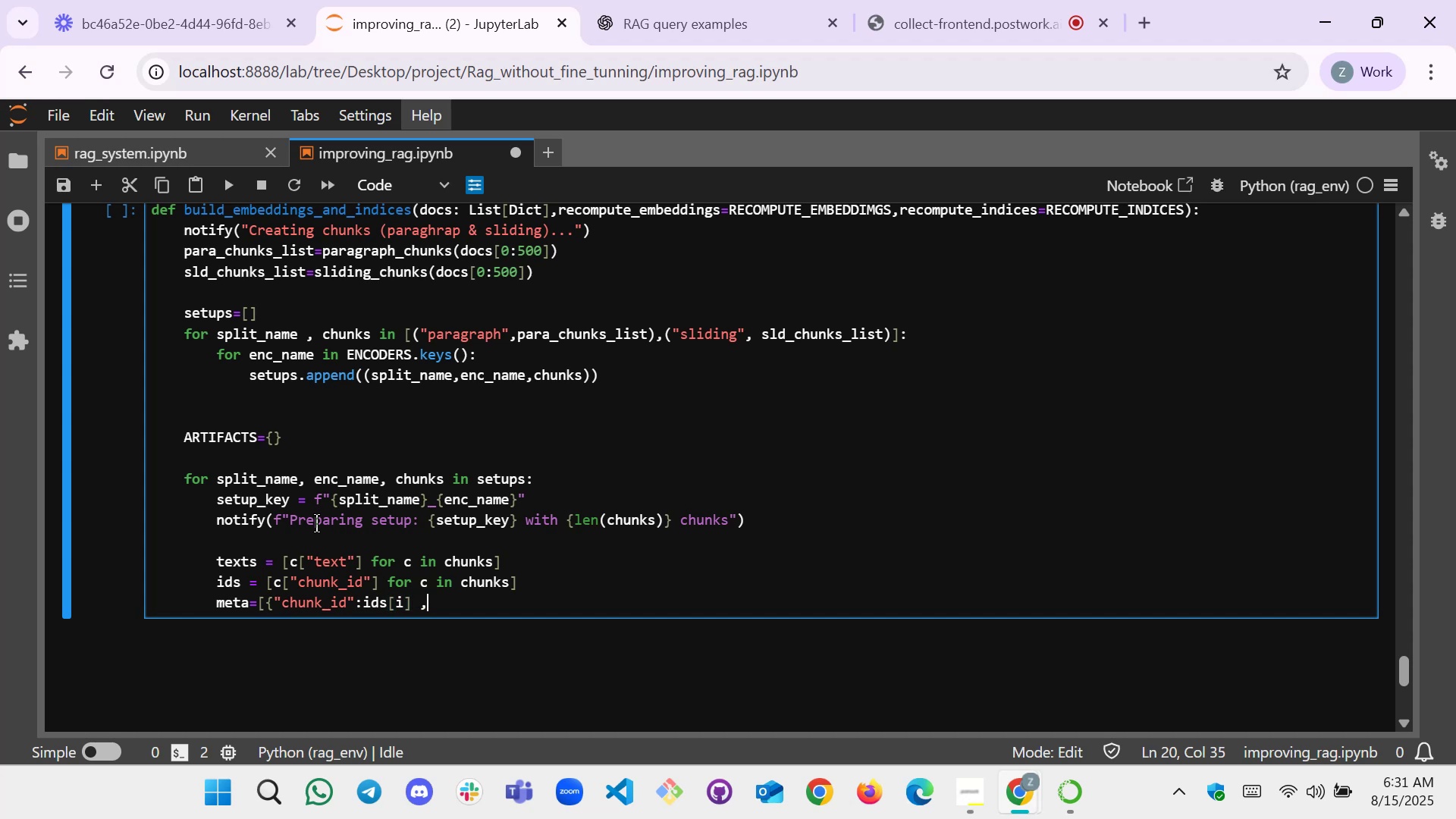 
key(Space)
 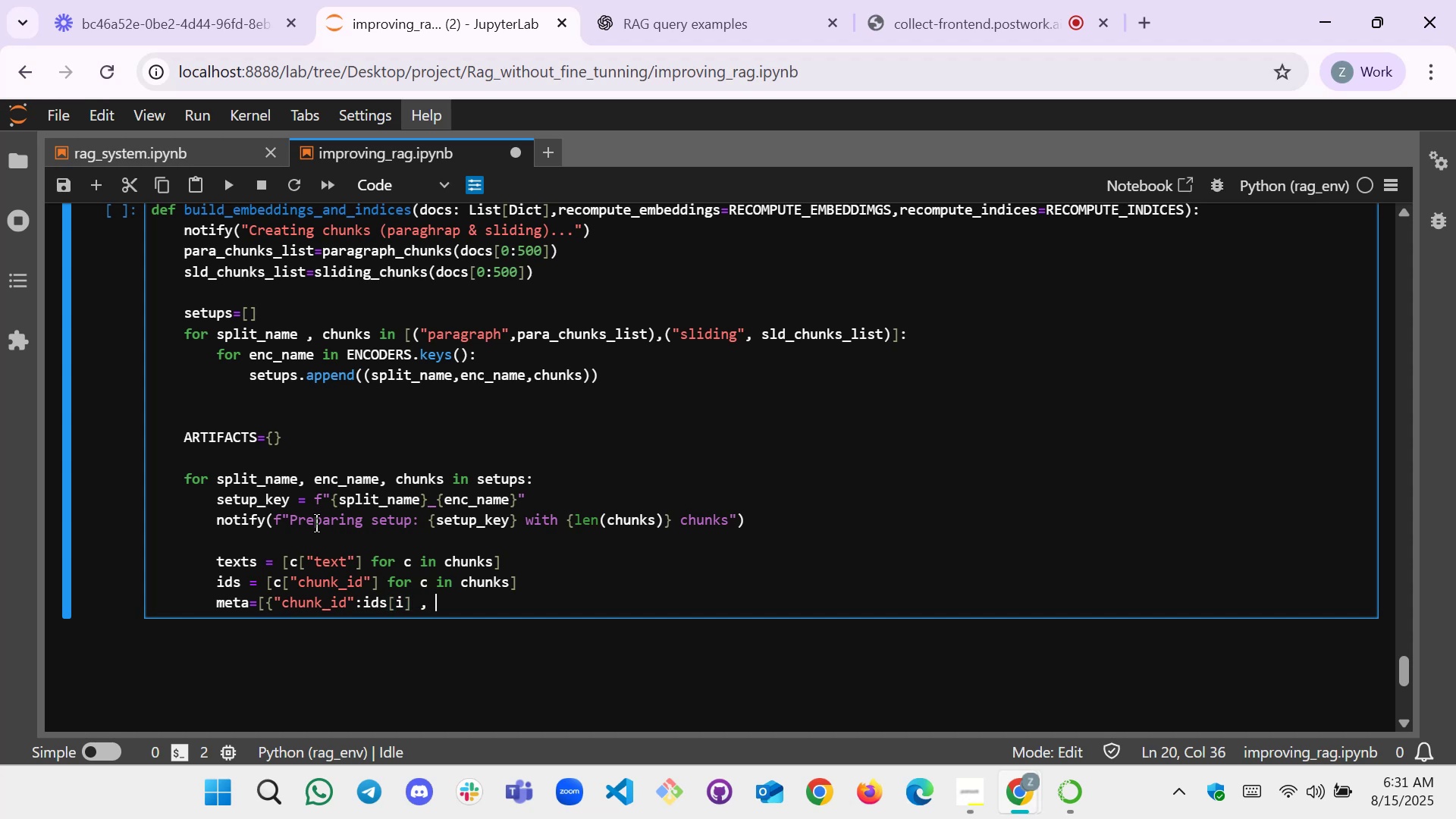 
key(D)
 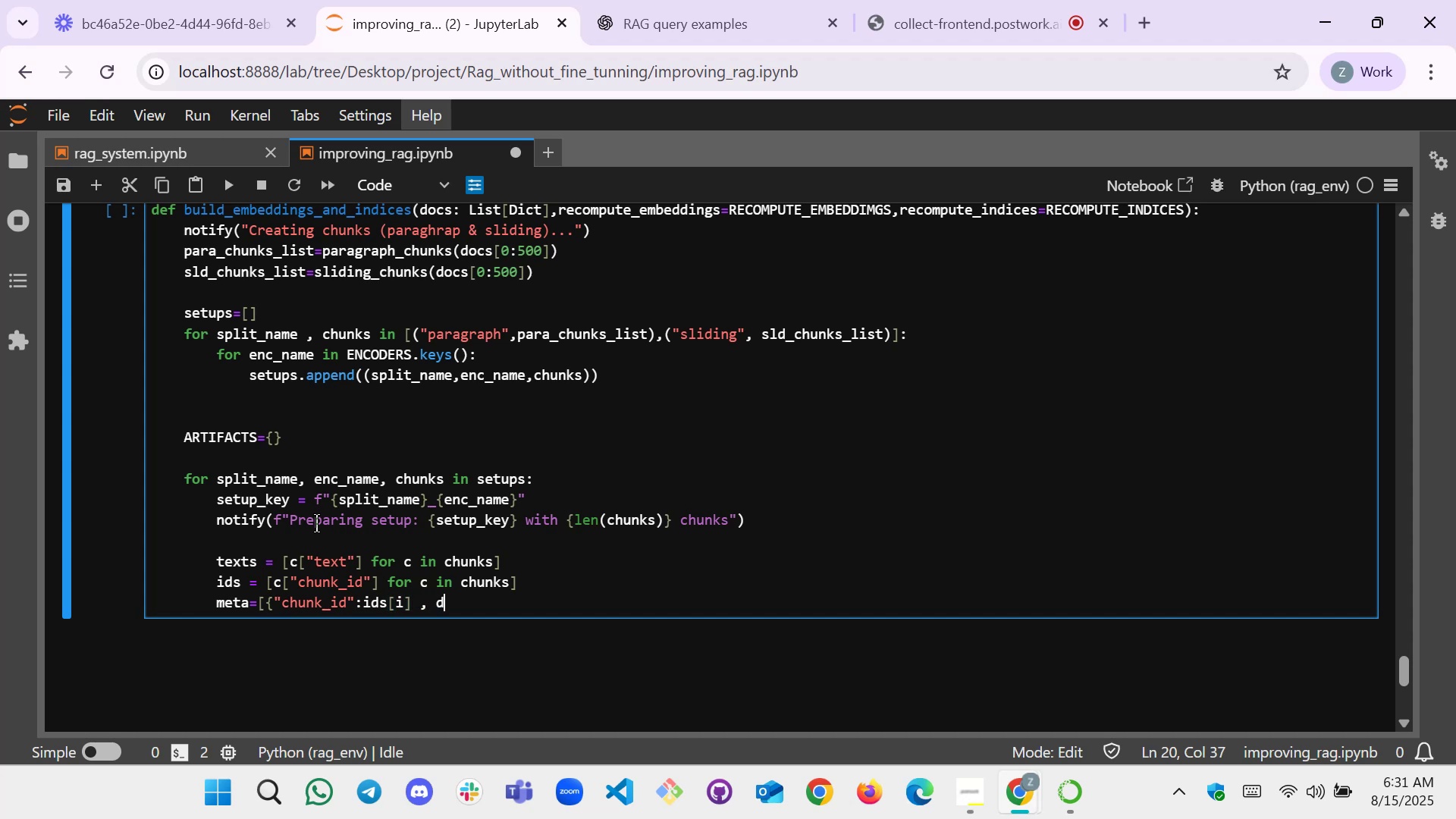 
key(Backspace)
 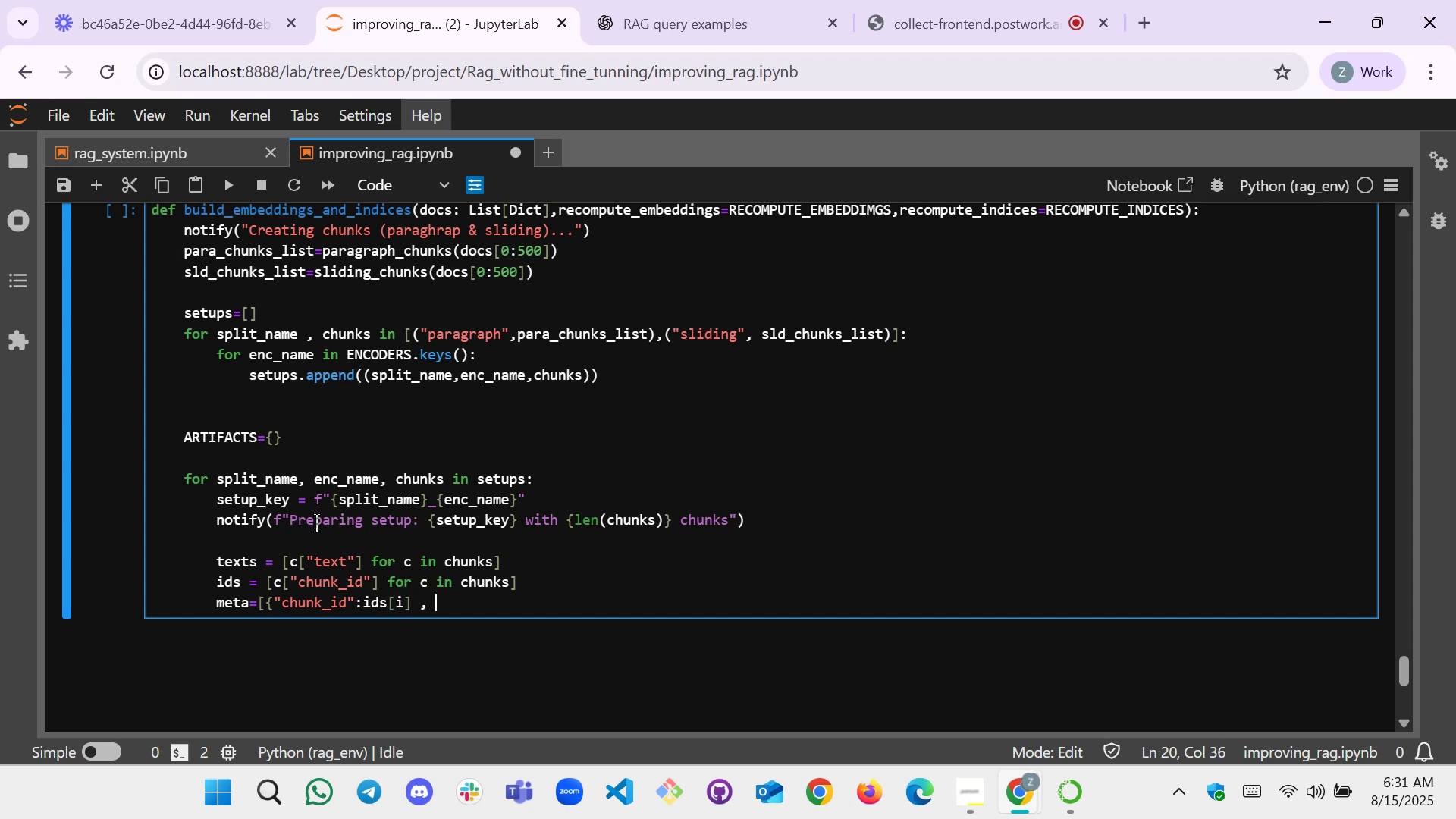 
key(Shift+Quote)
 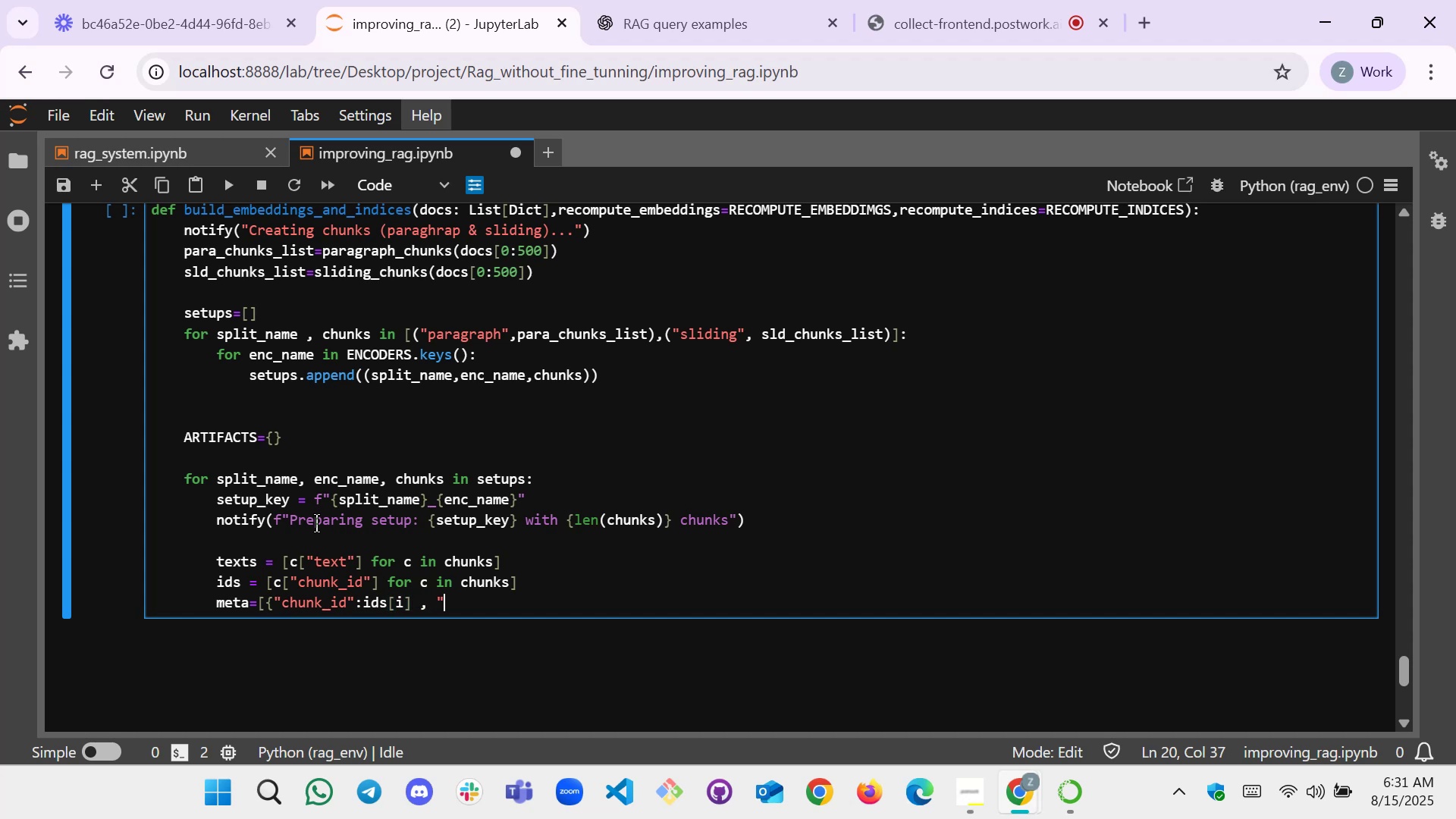 
key(Shift+Quote)
 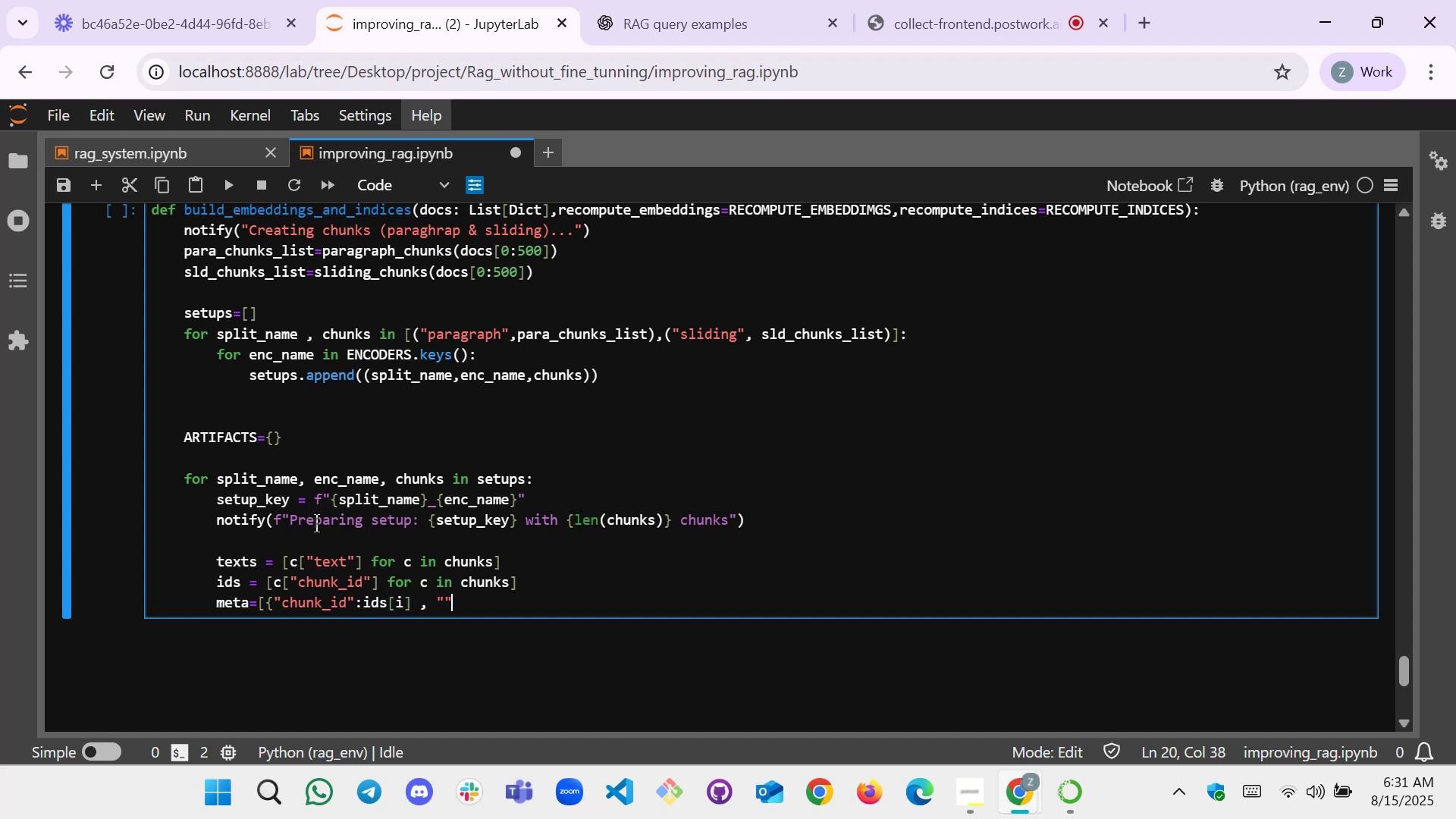 
key(ArrowLeft)
 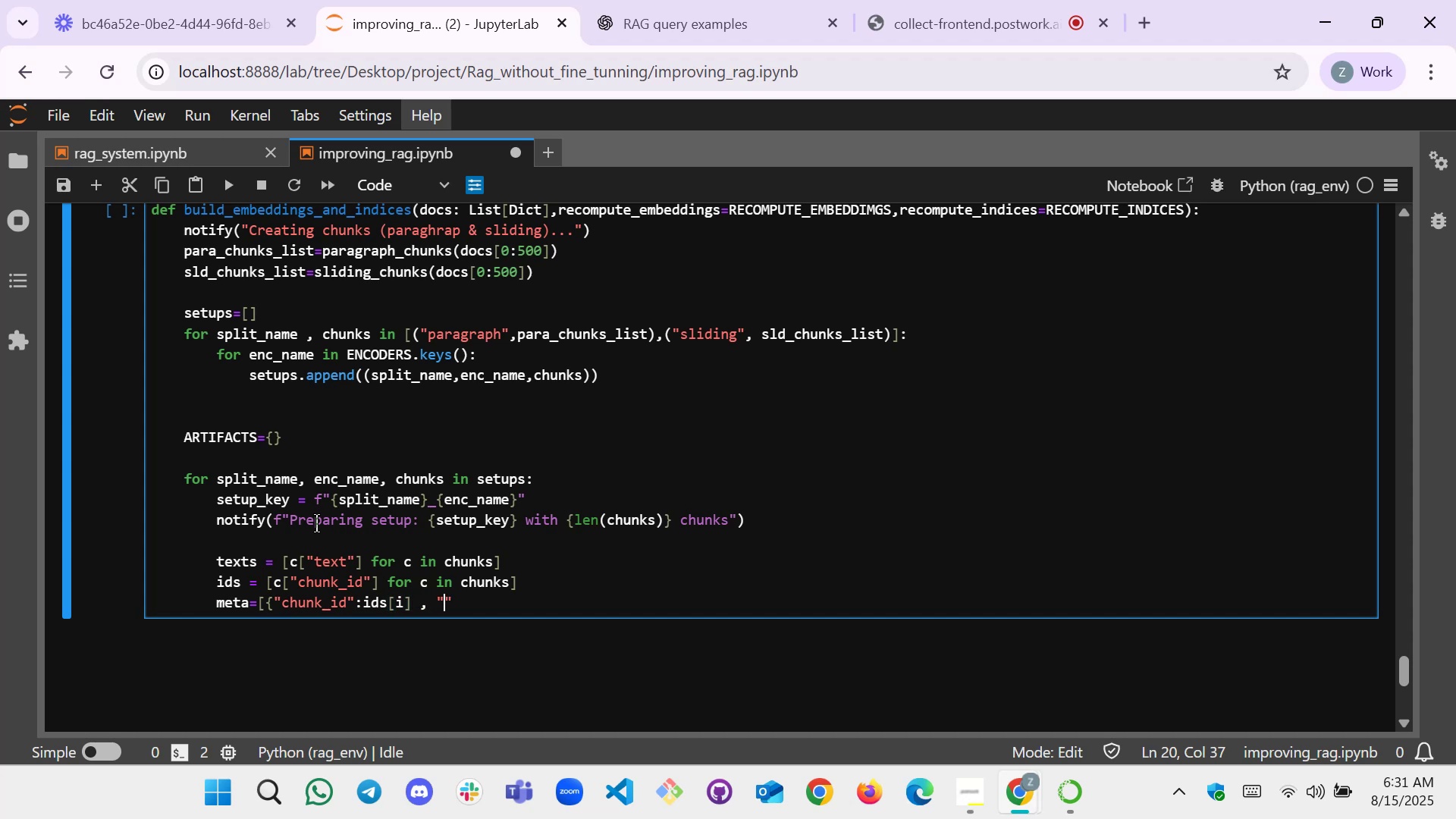 
type(doc_id)
 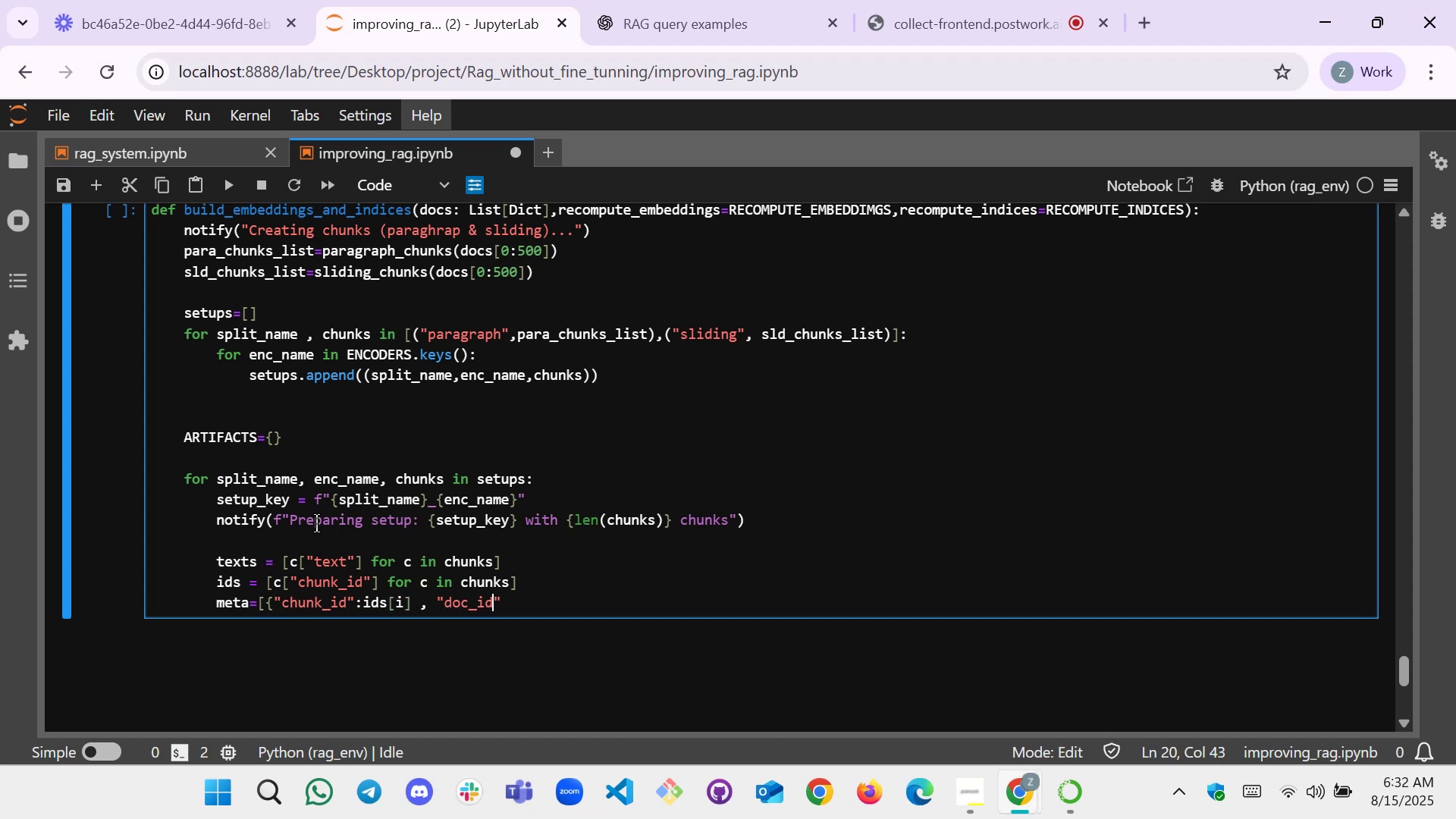 
key(ArrowRight)
 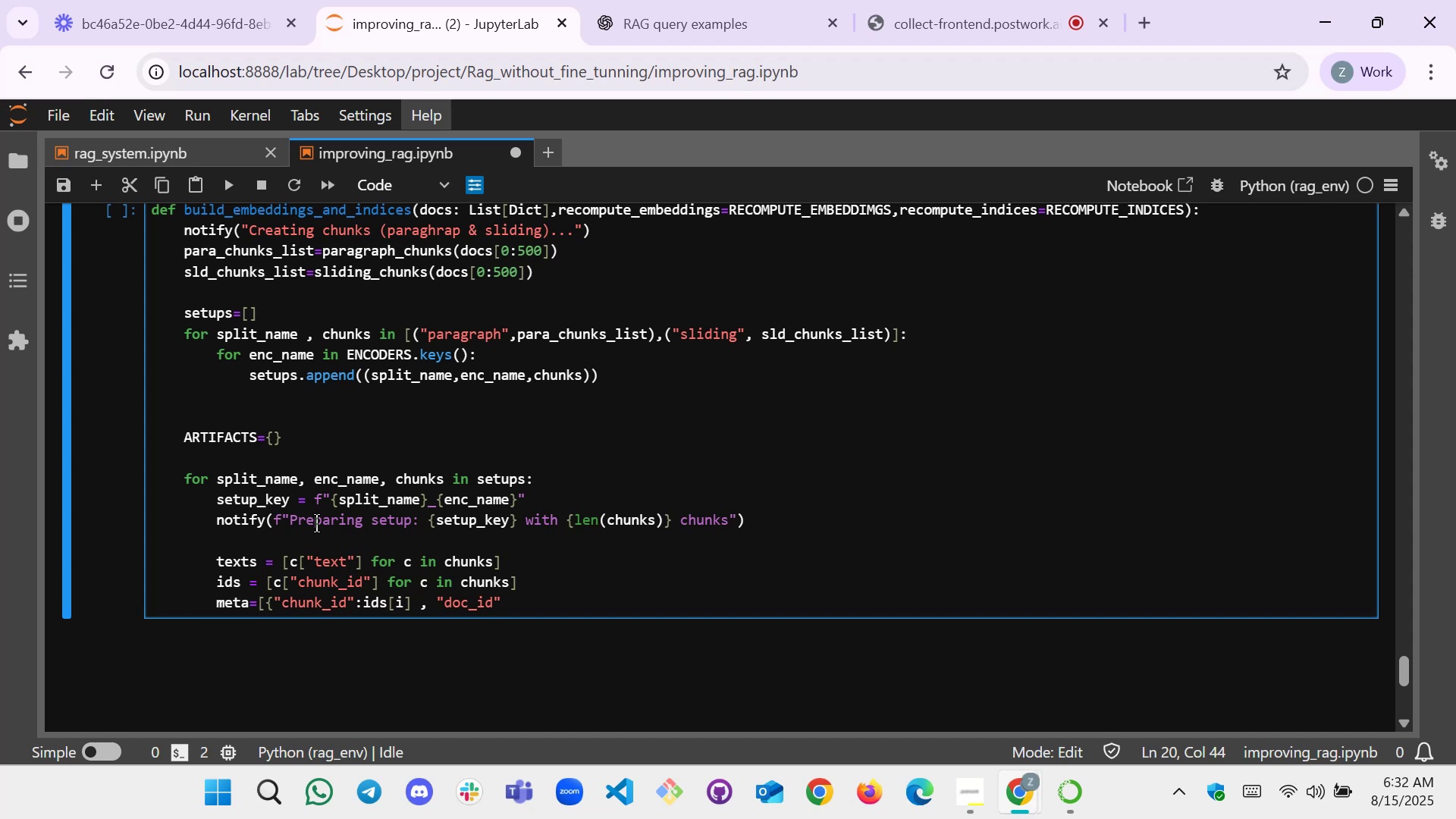 
type(: chuks)
key(Backspace)
key(Backspace)
key(Backspace)
type(n)
key(Backspace)
type(unks[i[)
key(Backspace)
type(])
 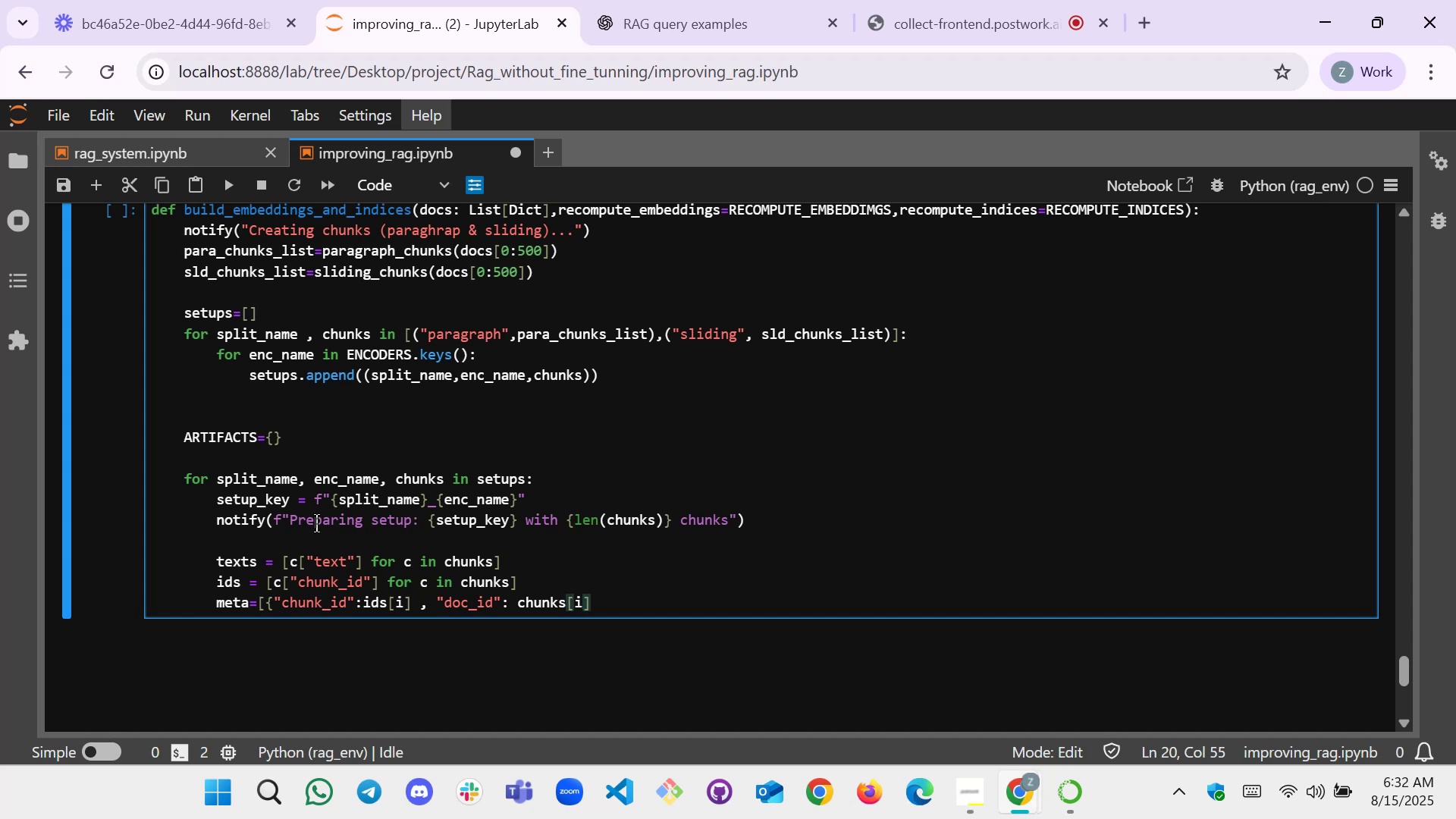 
wait(6.49)
 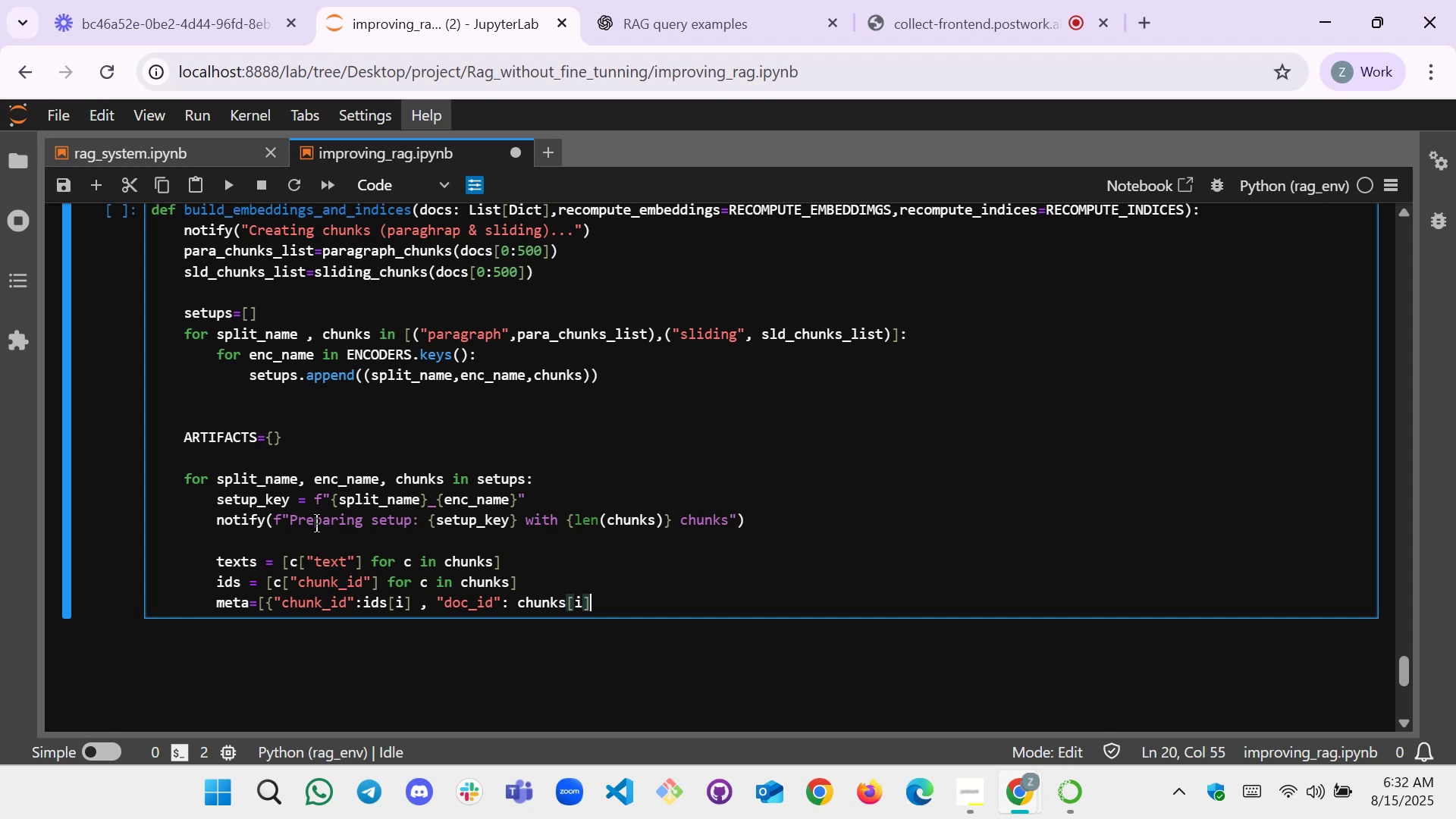 
key(Comma)
 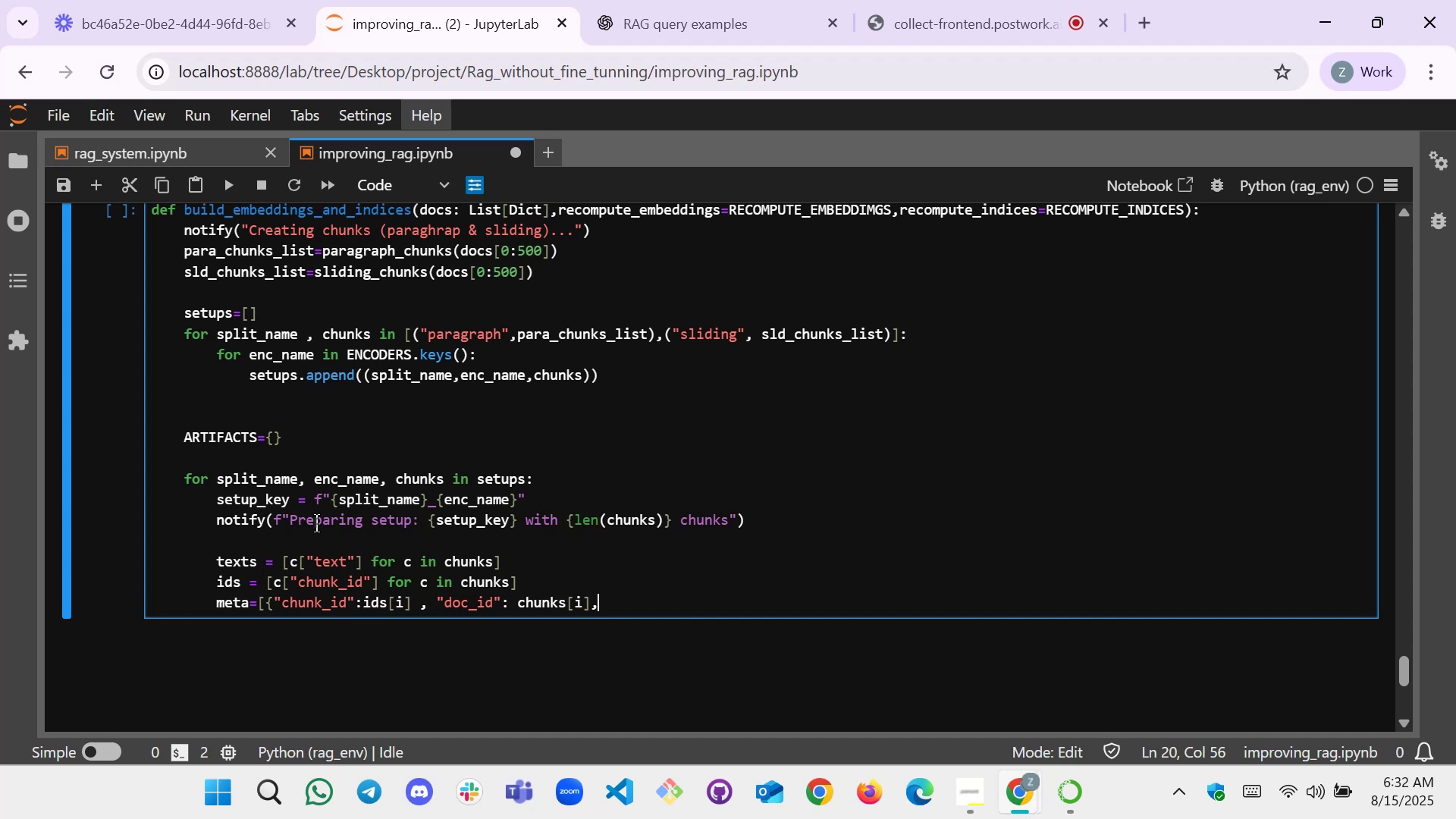 
wait(14.73)
 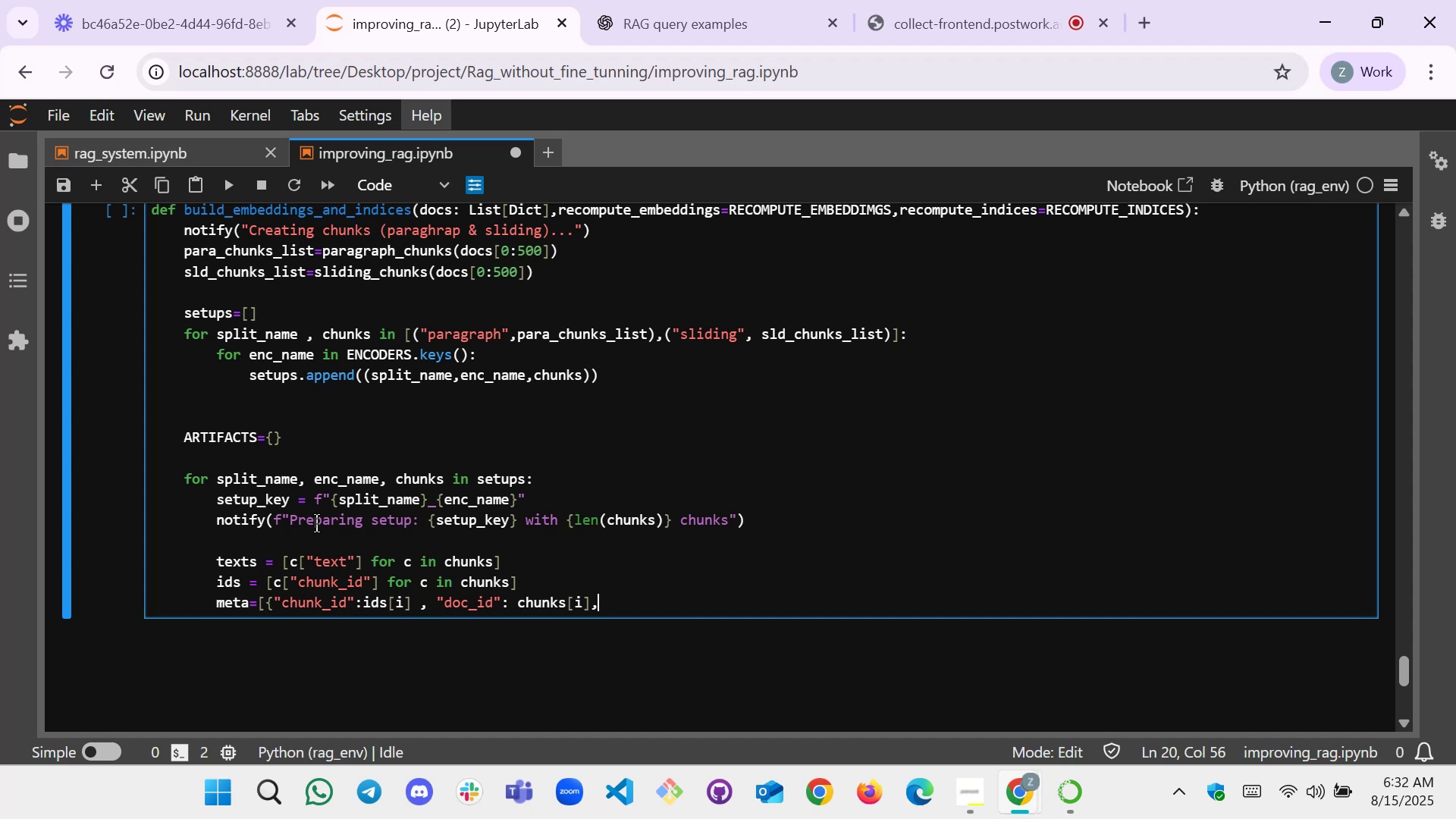 
key(Backspace)
 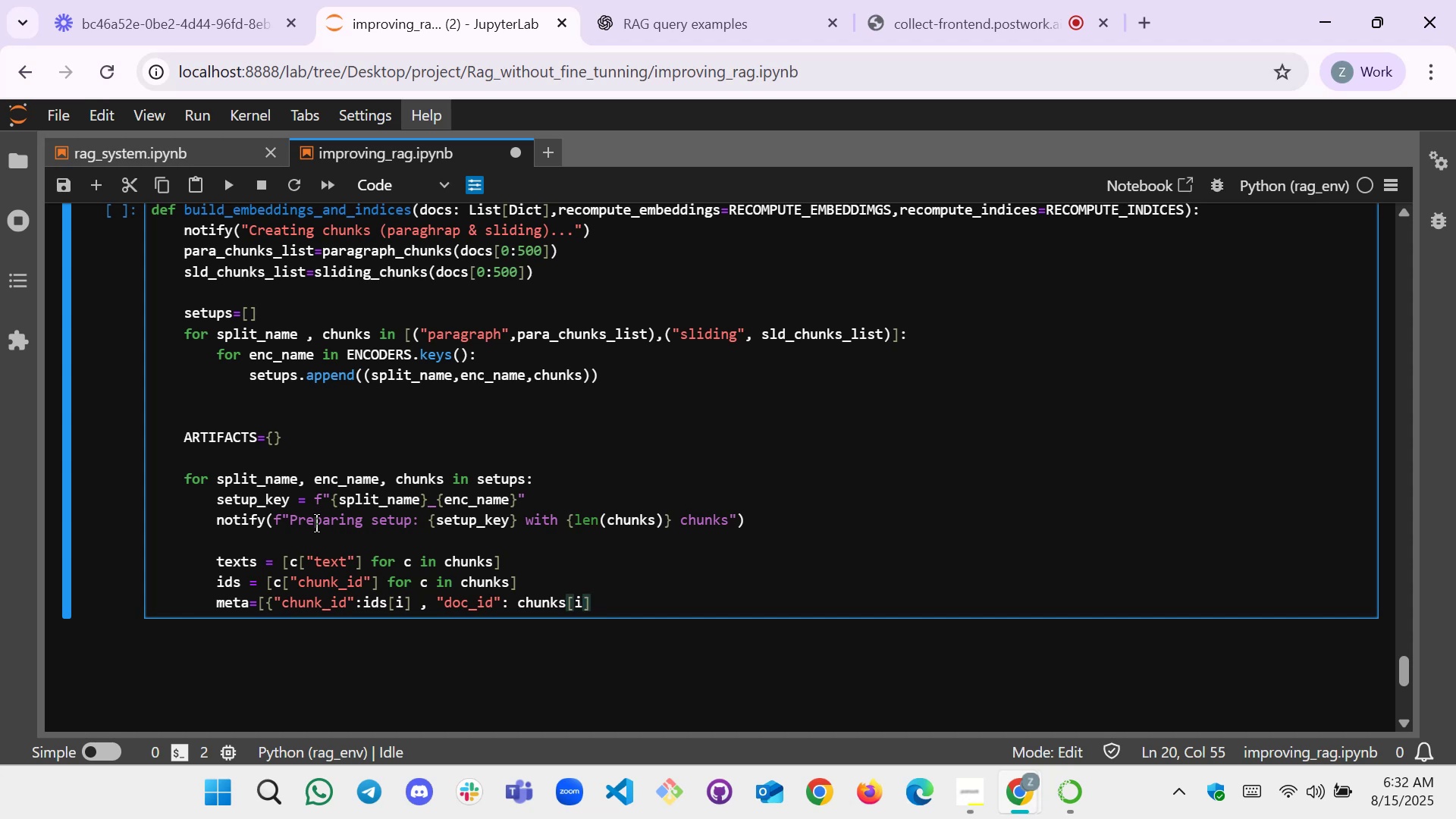 
key(Shift+ShiftLeft)
 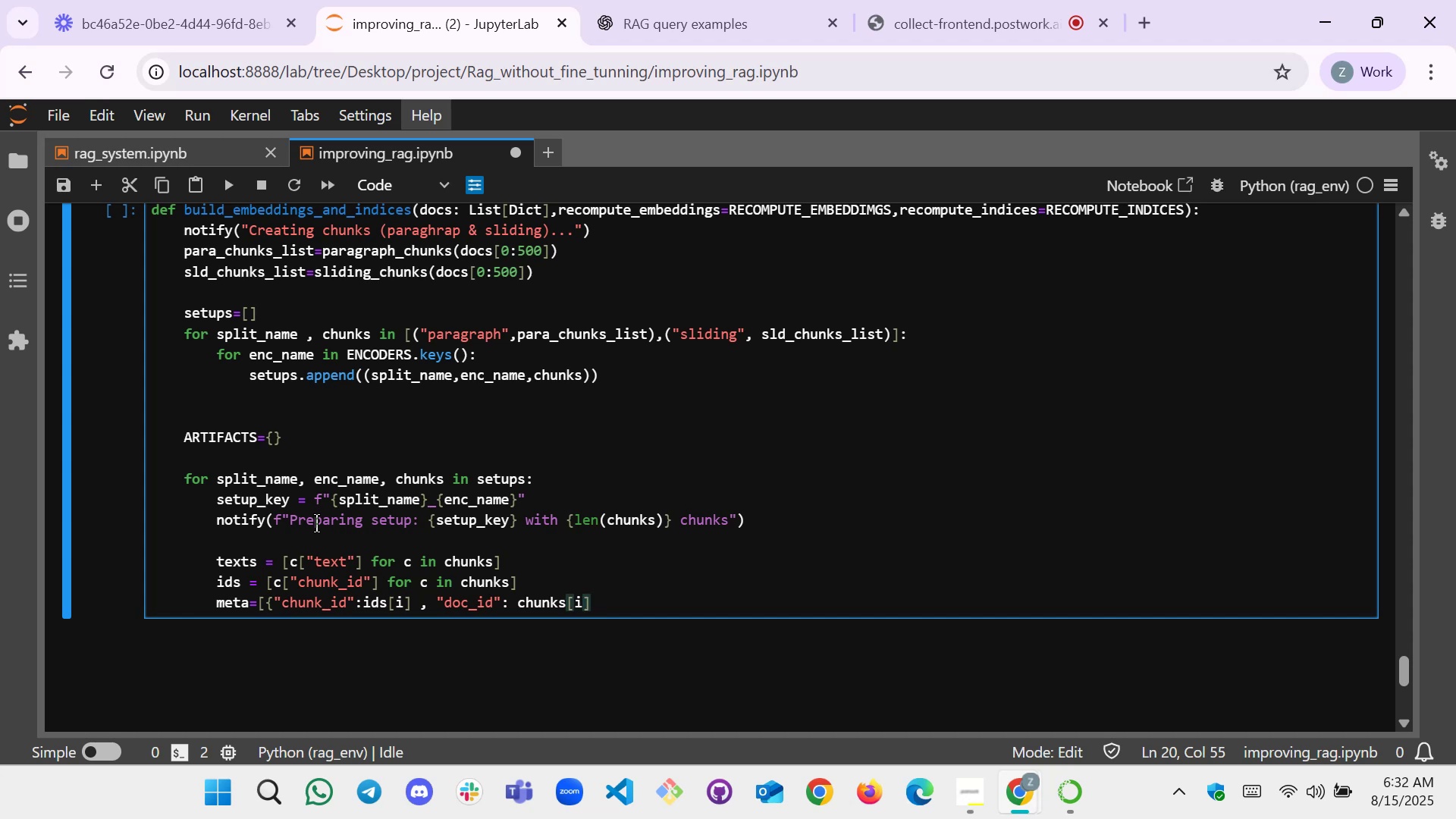 
key(Shift+BracketLeft)
 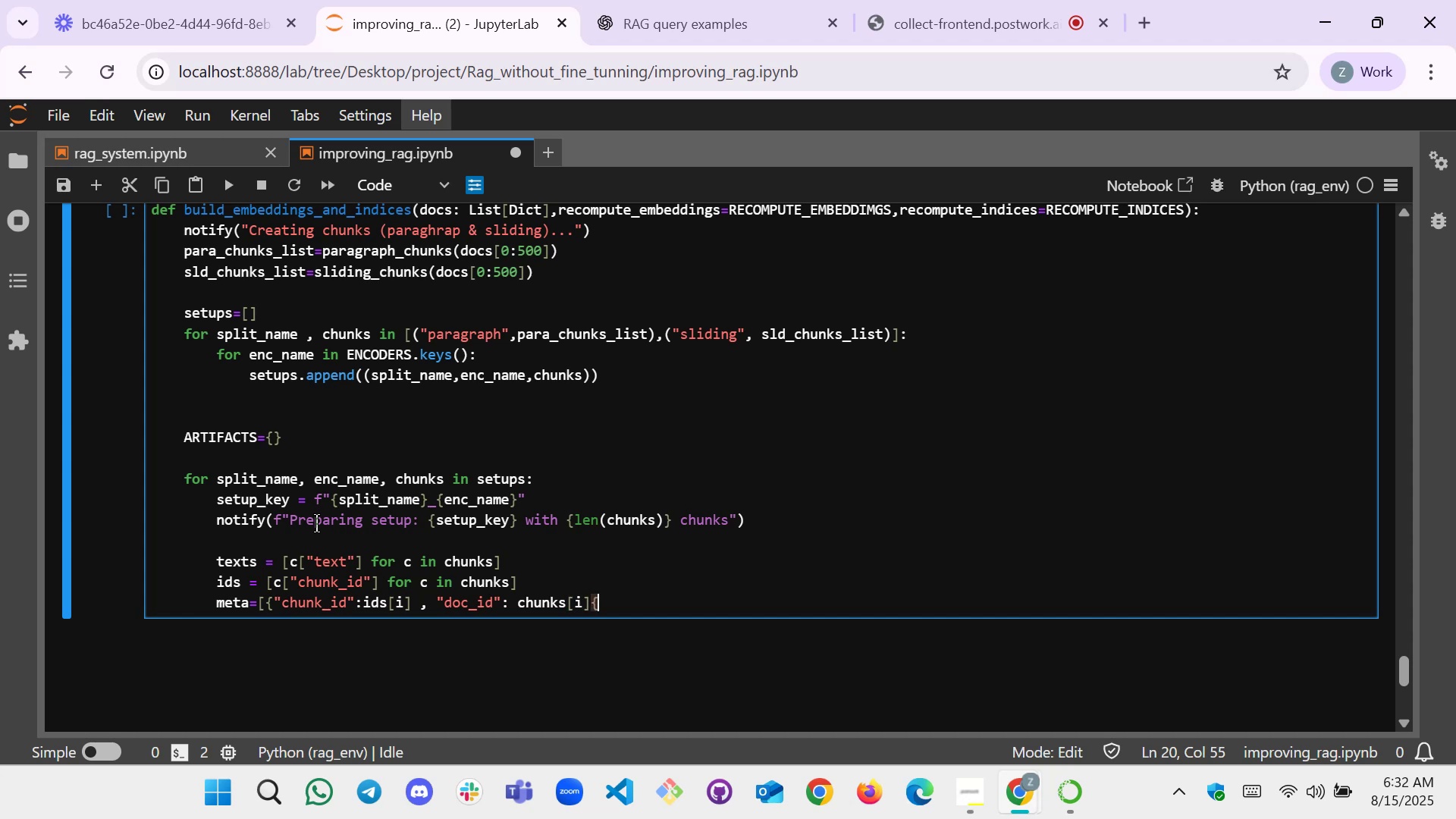 
key(Shift+ShiftLeft)
 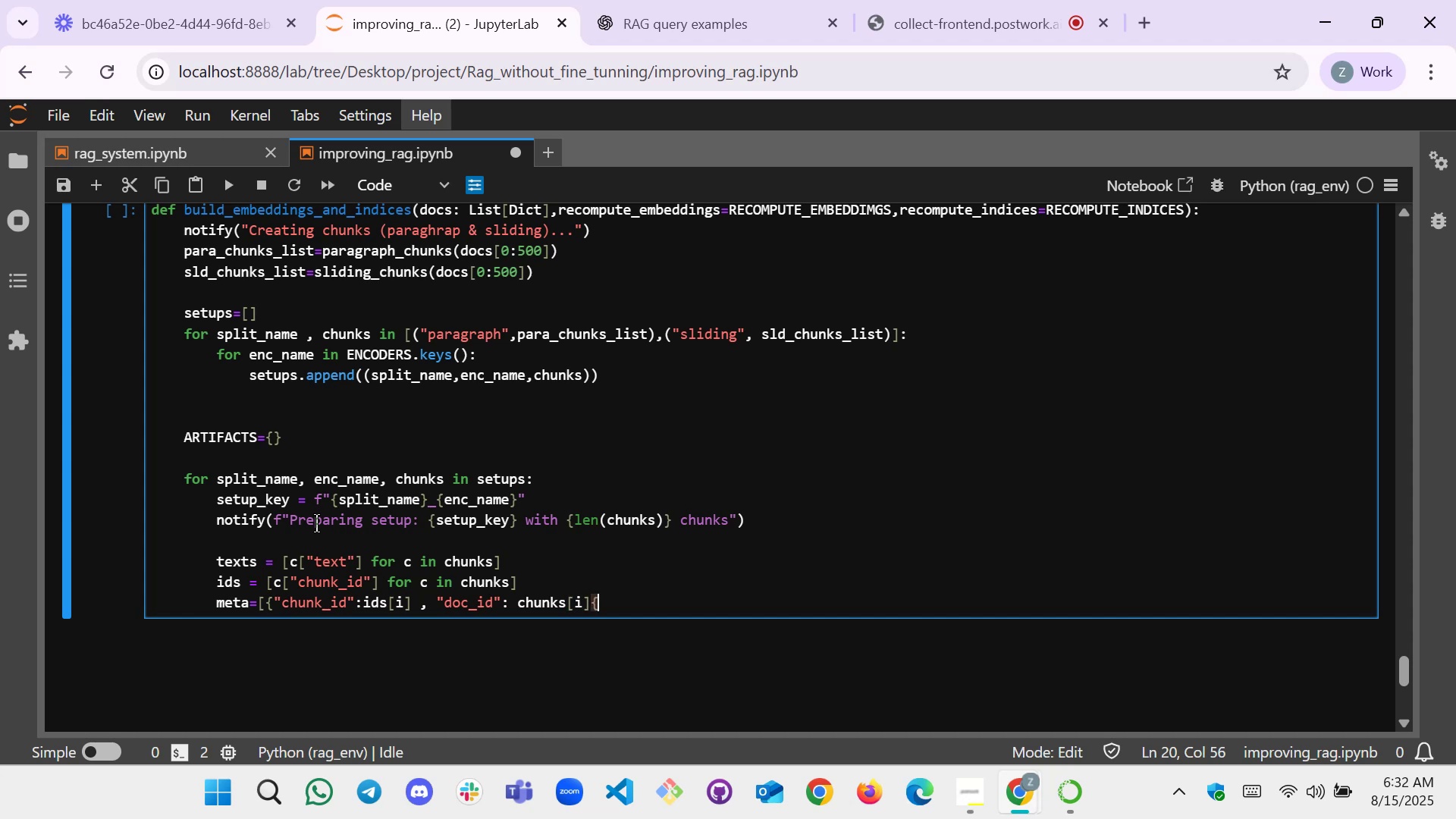 
key(Backspace)
 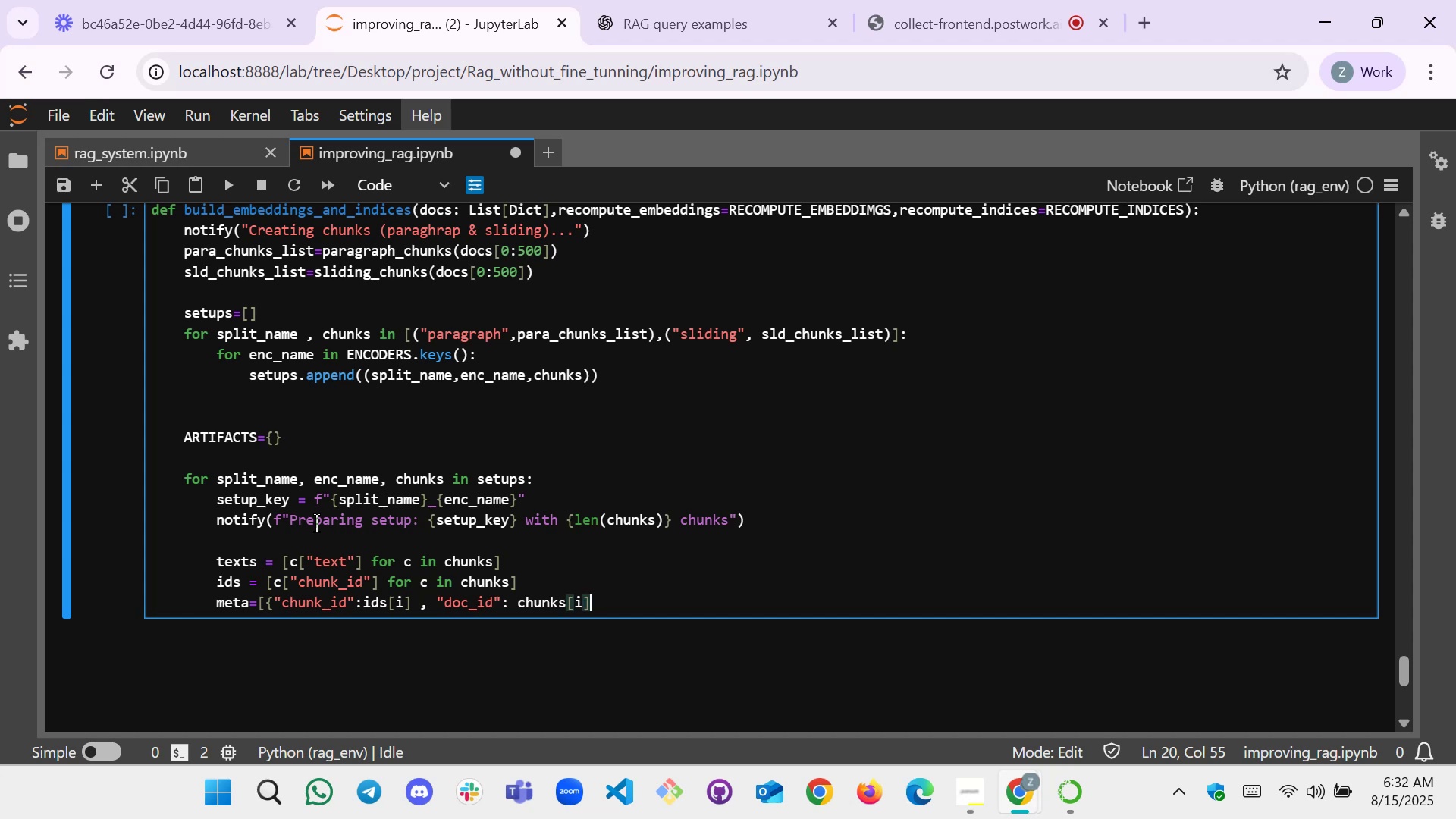 
key(BracketLeft)
 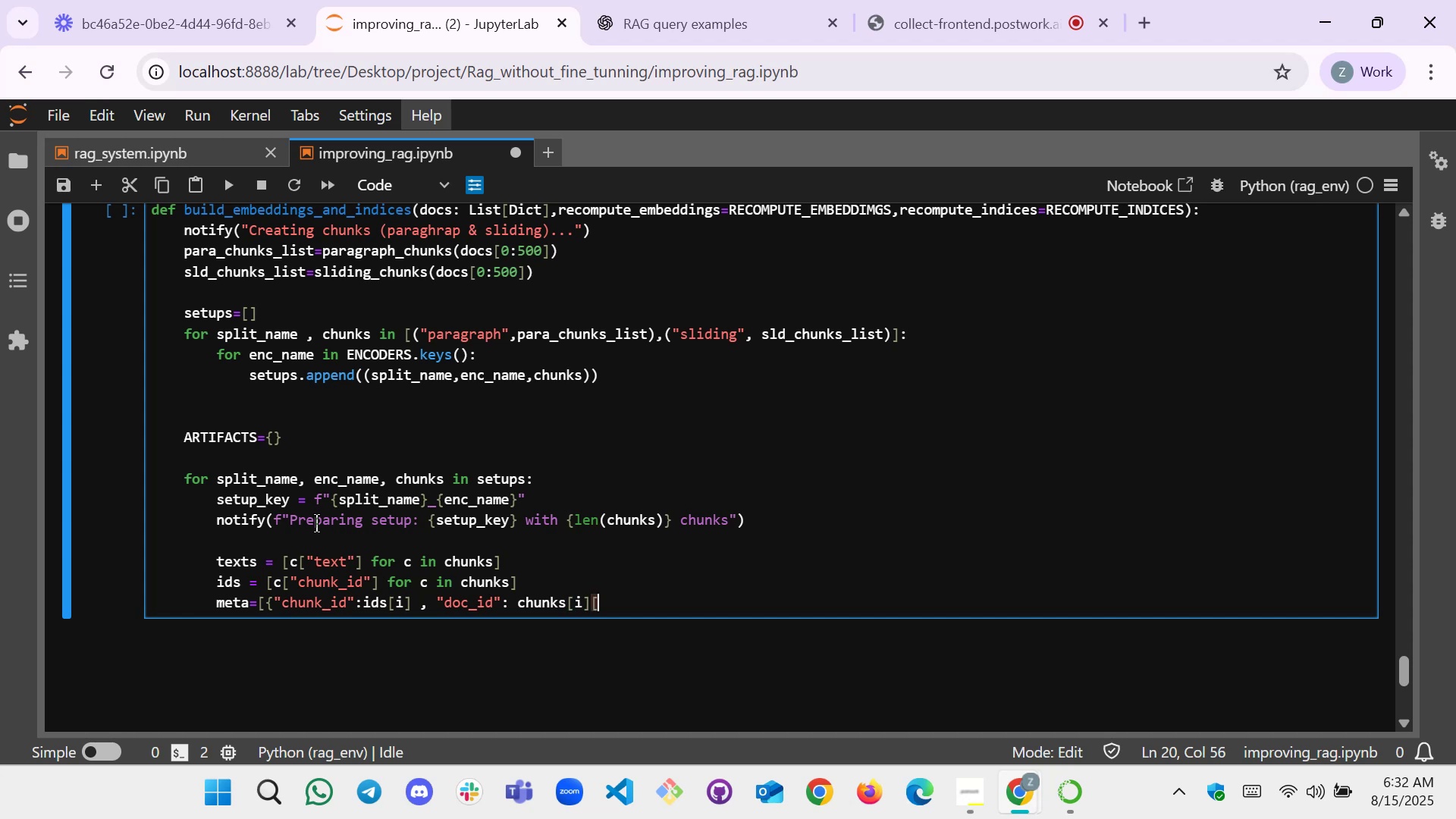 
key(BracketRight)
 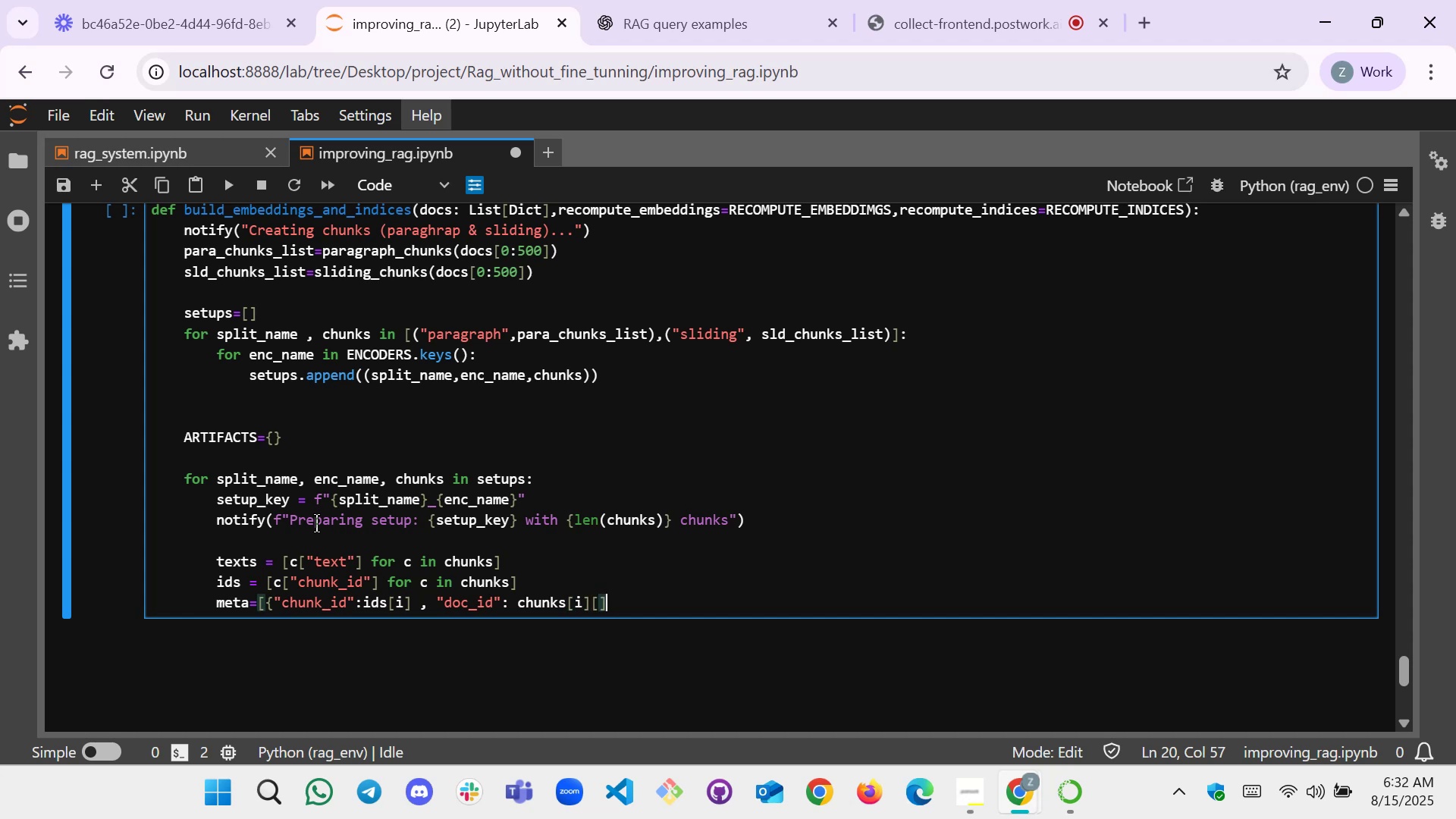 
key(ArrowLeft)
 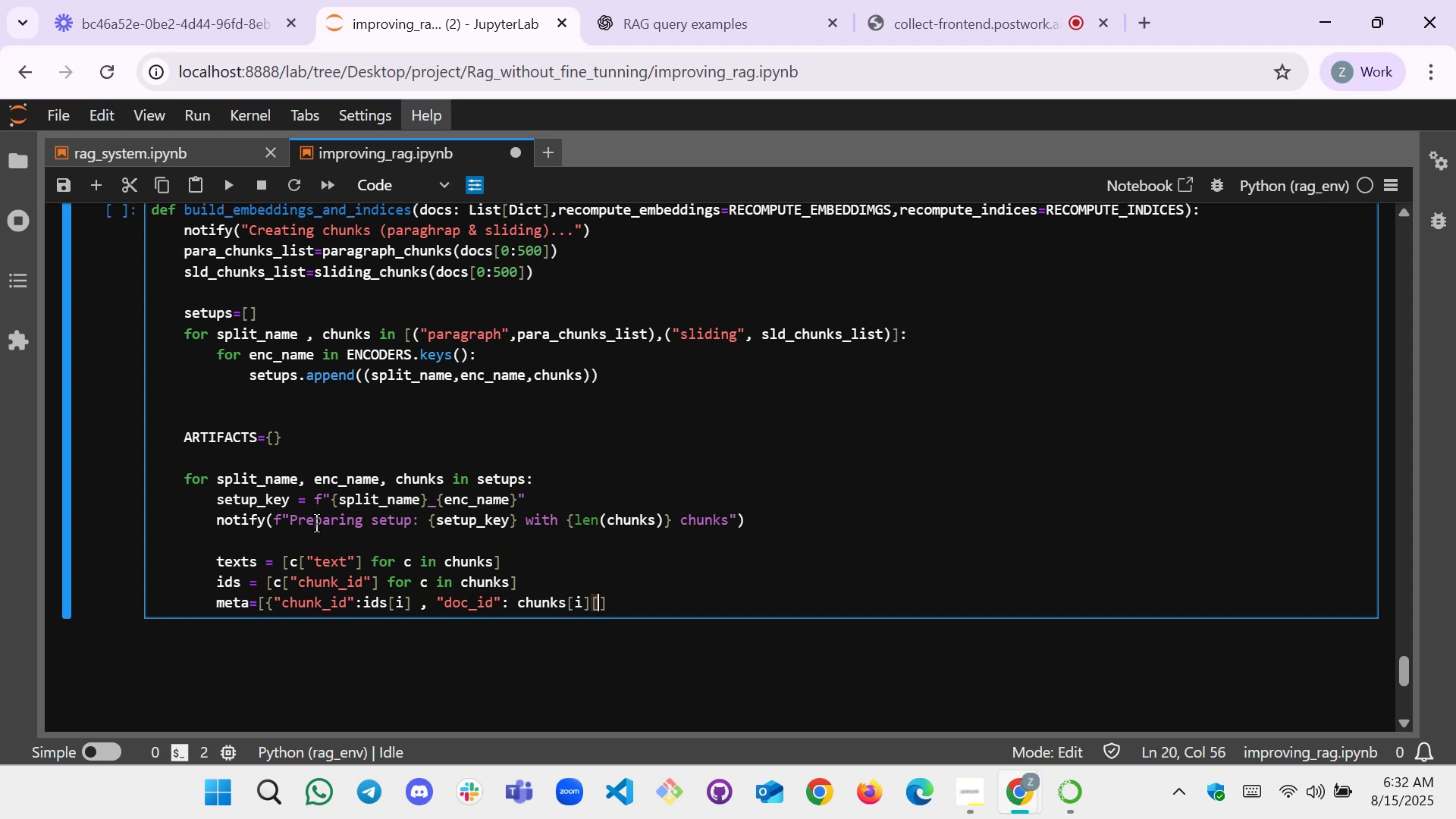 
key(ArrowRight)
 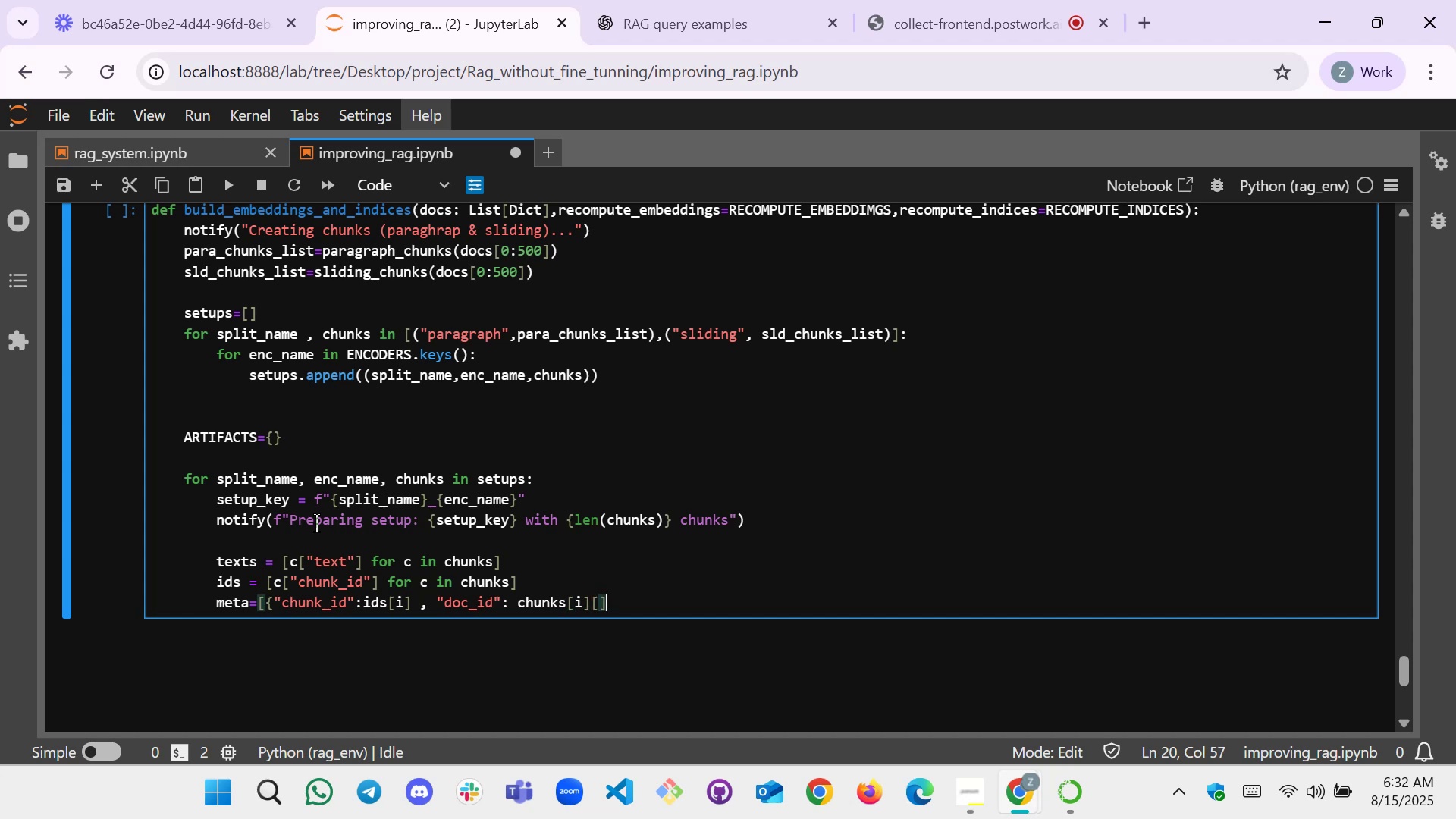 
key(ArrowLeft)
 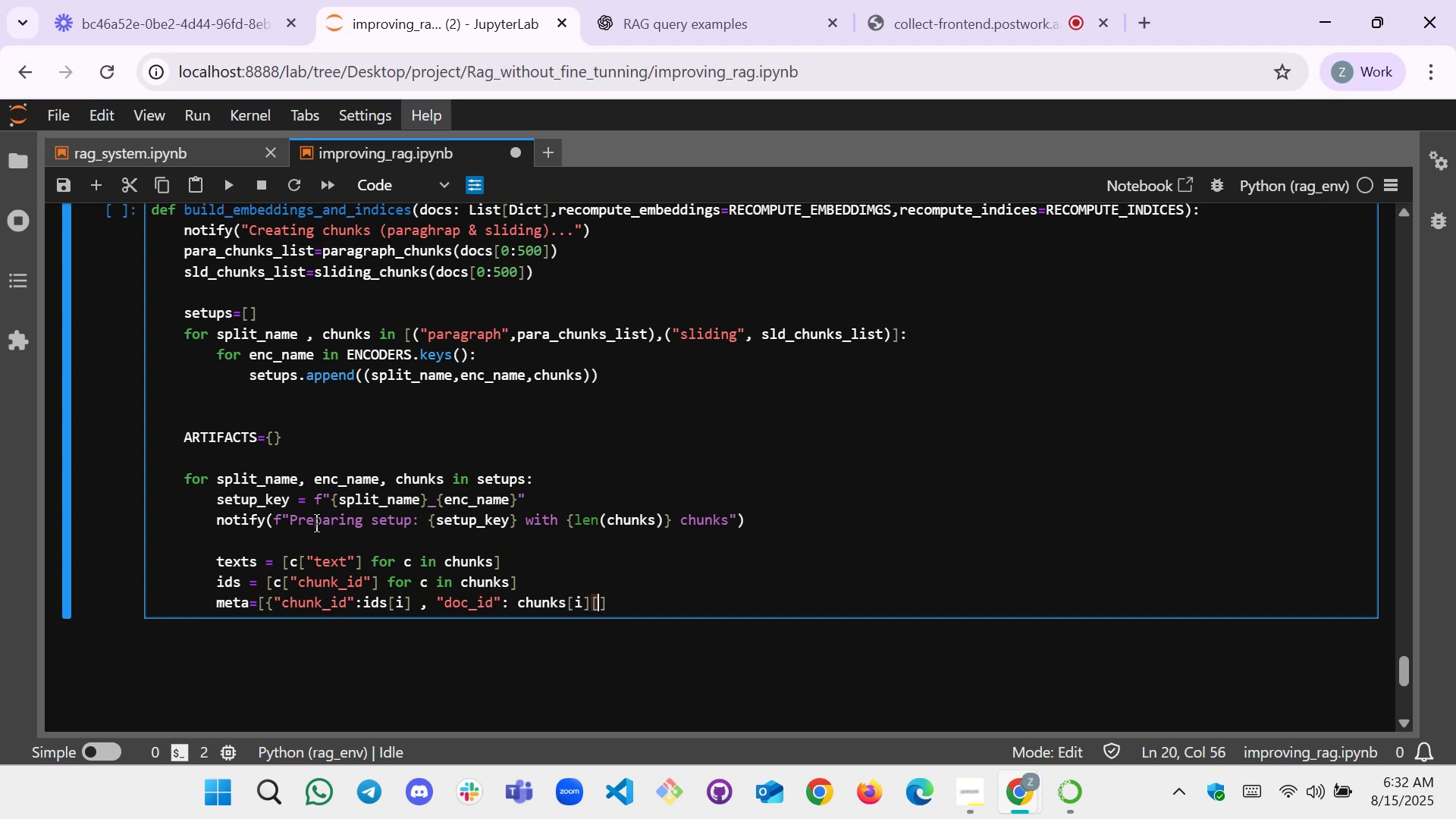 
key(Shift+Quote)
 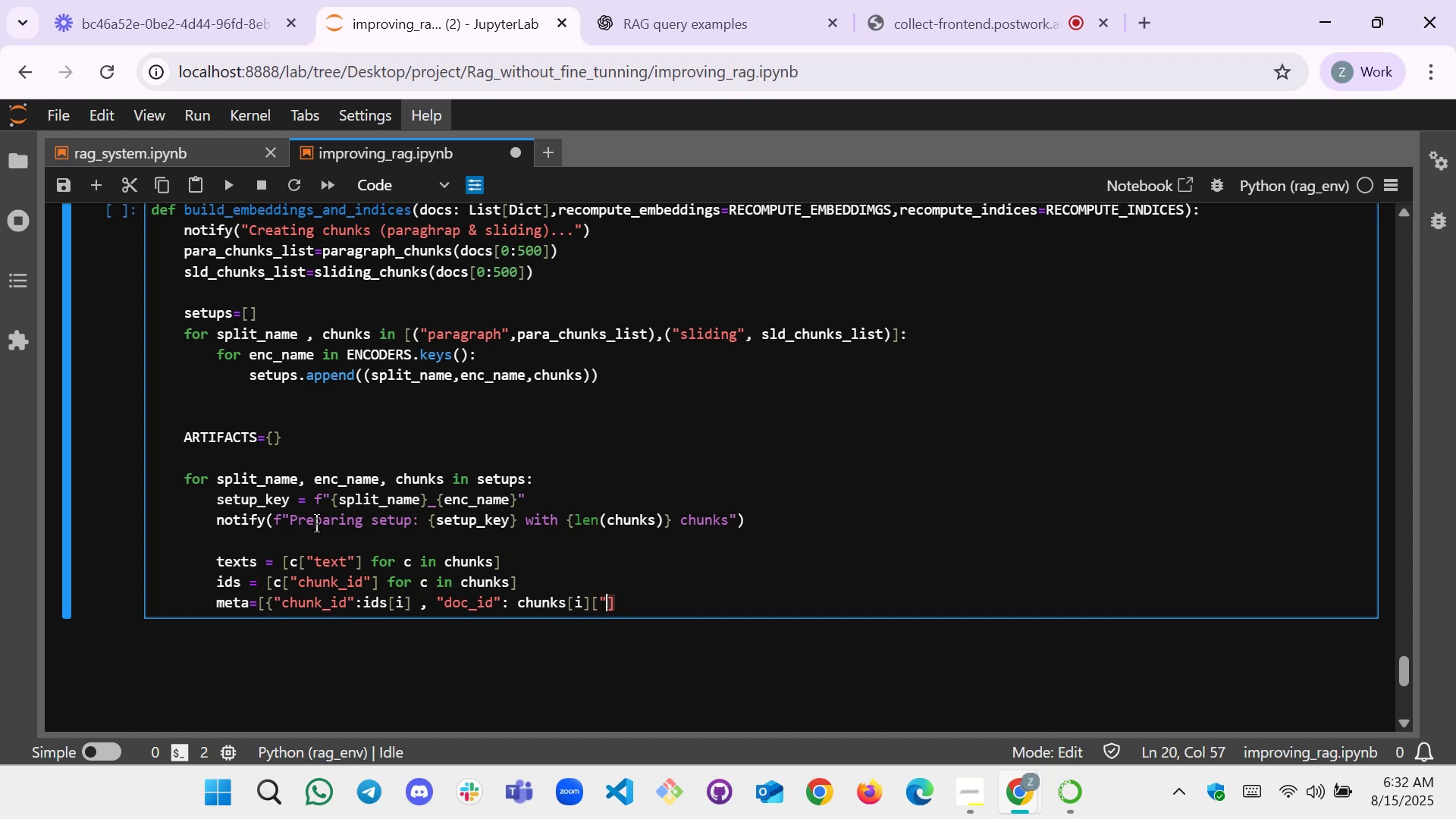 
key(Shift+Quote)
 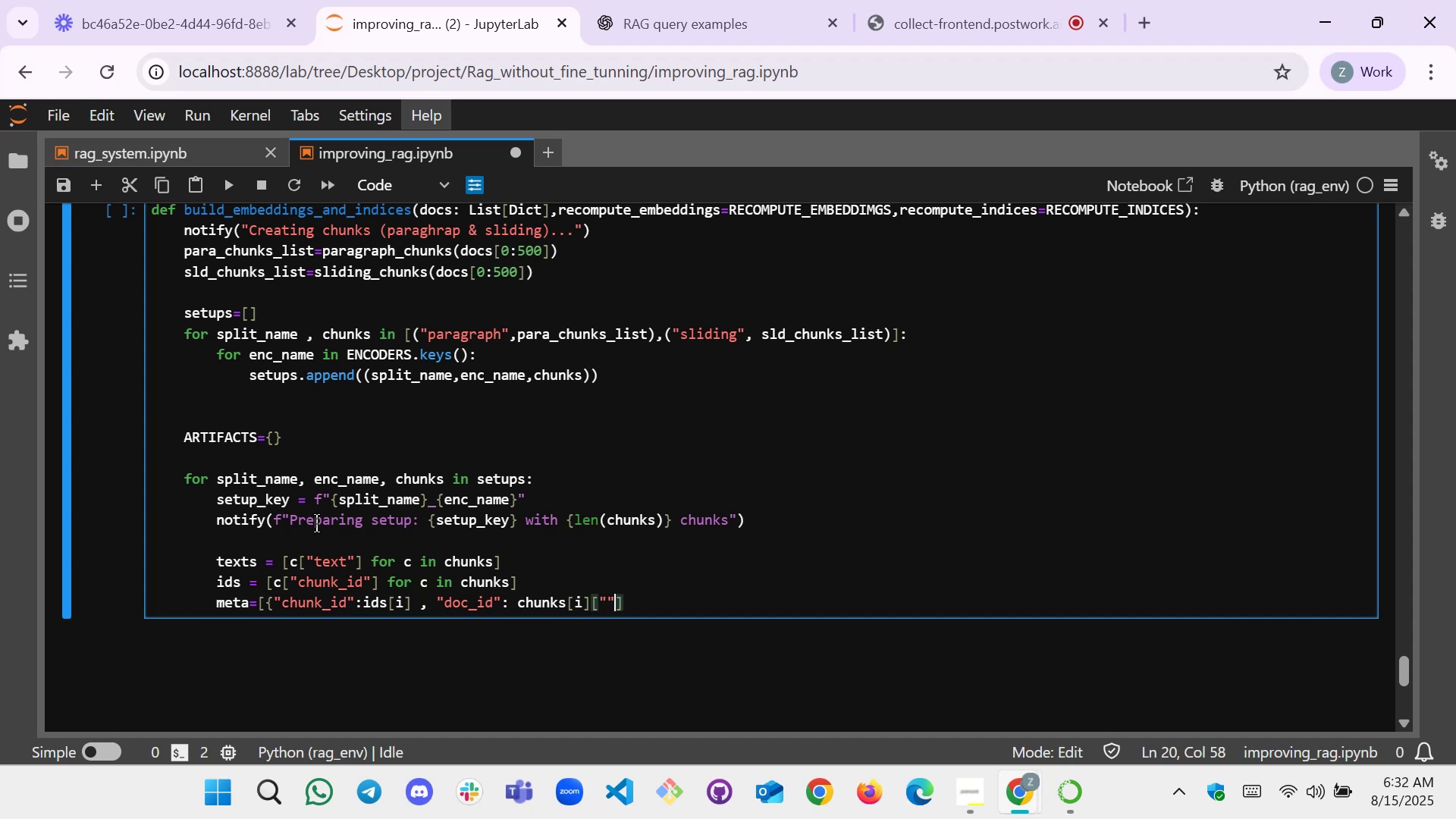 
key(ArrowLeft)
 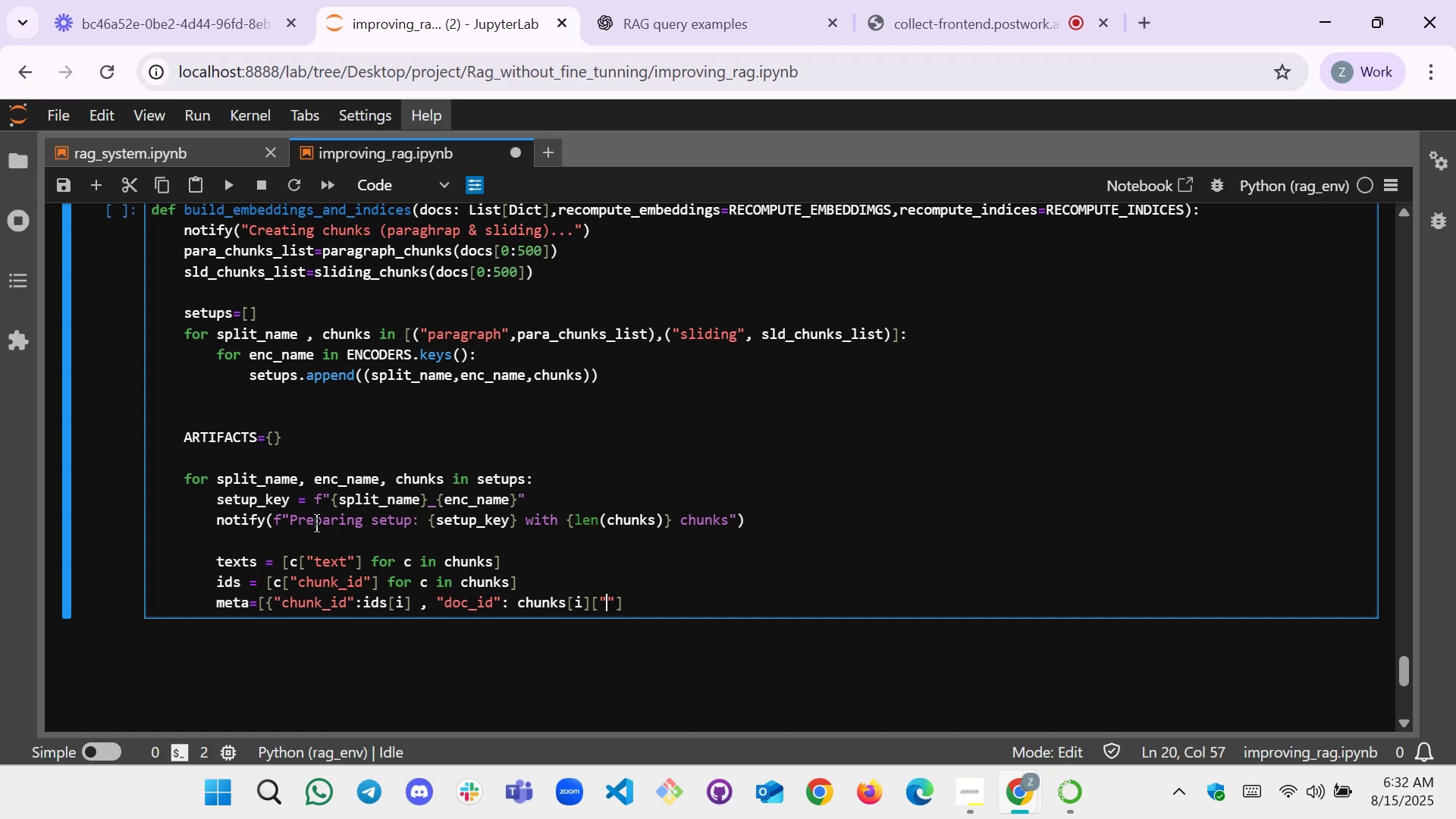 
type(titi)
key(Backspace)
type(le)
 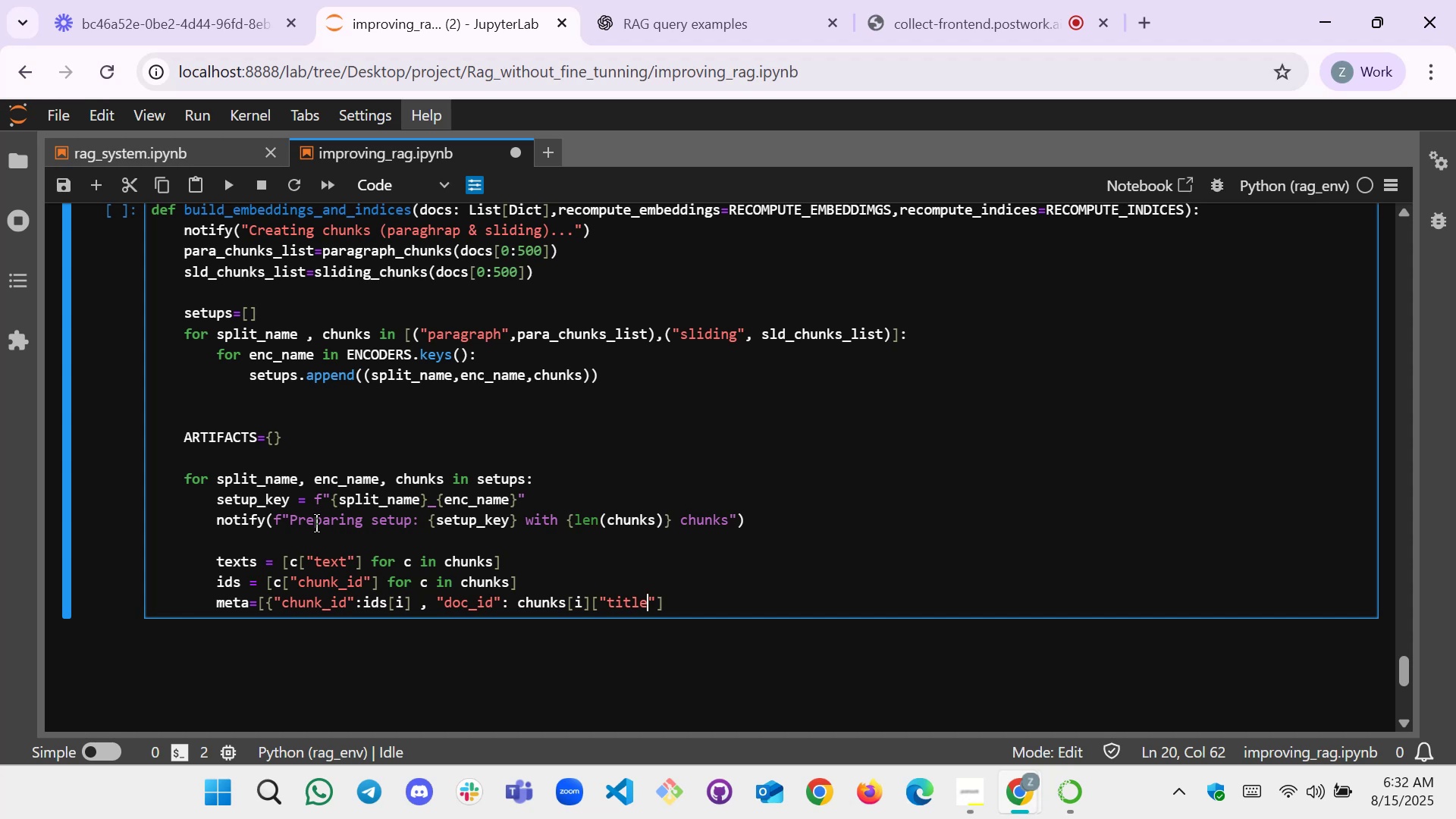 
wait(17.52)
 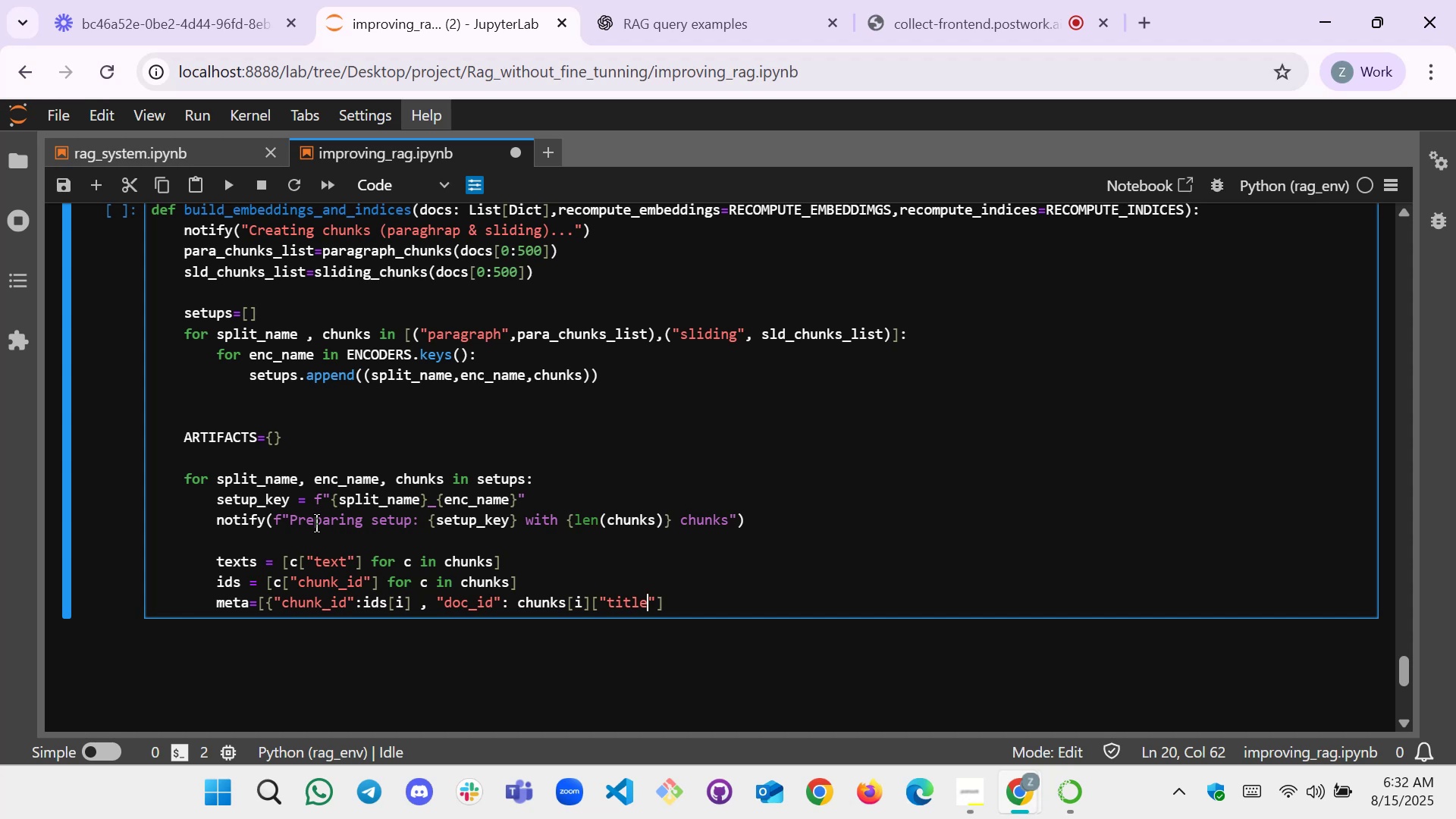 
key(ArrowRight)
 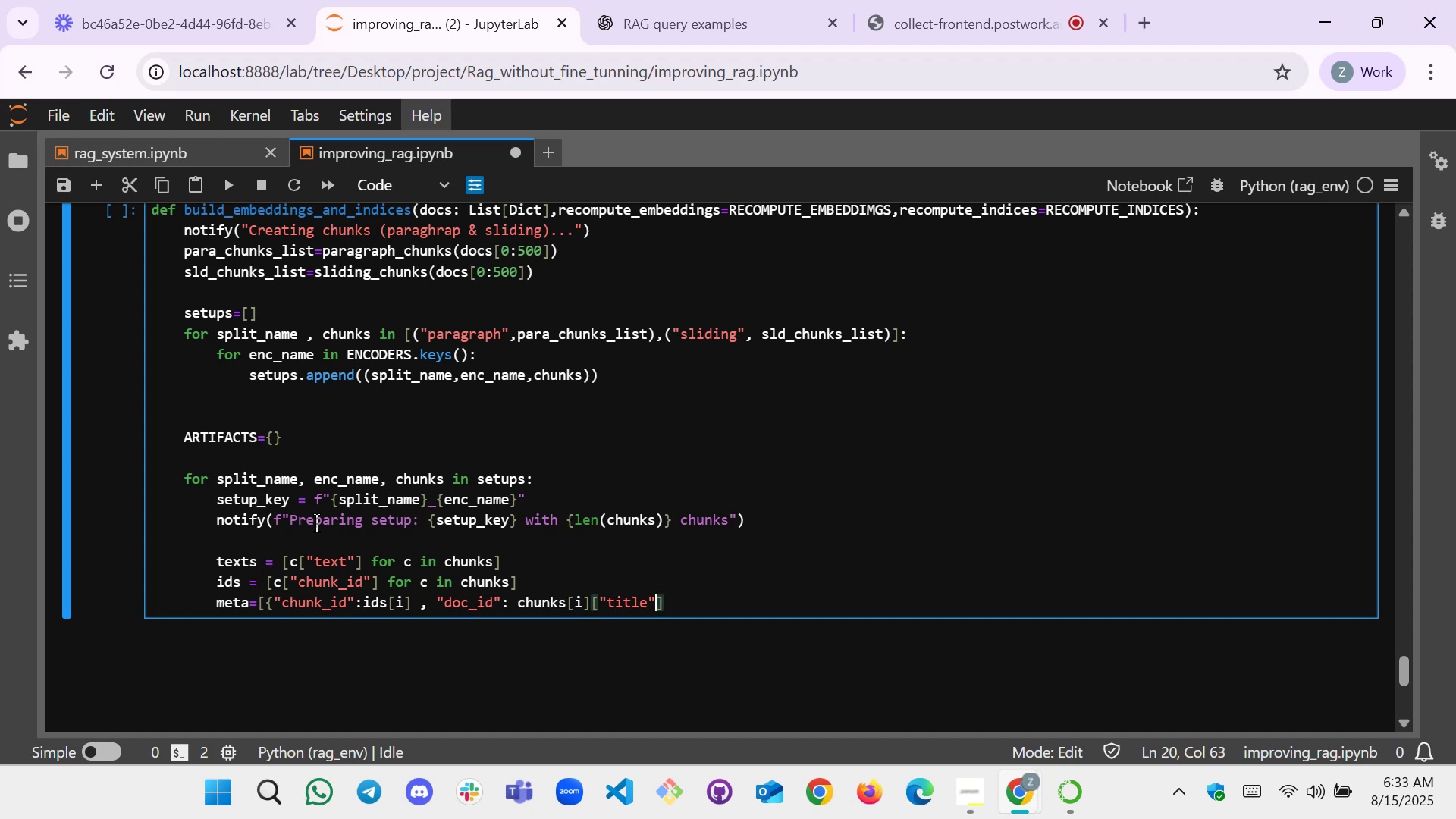 
key(ArrowRight)
 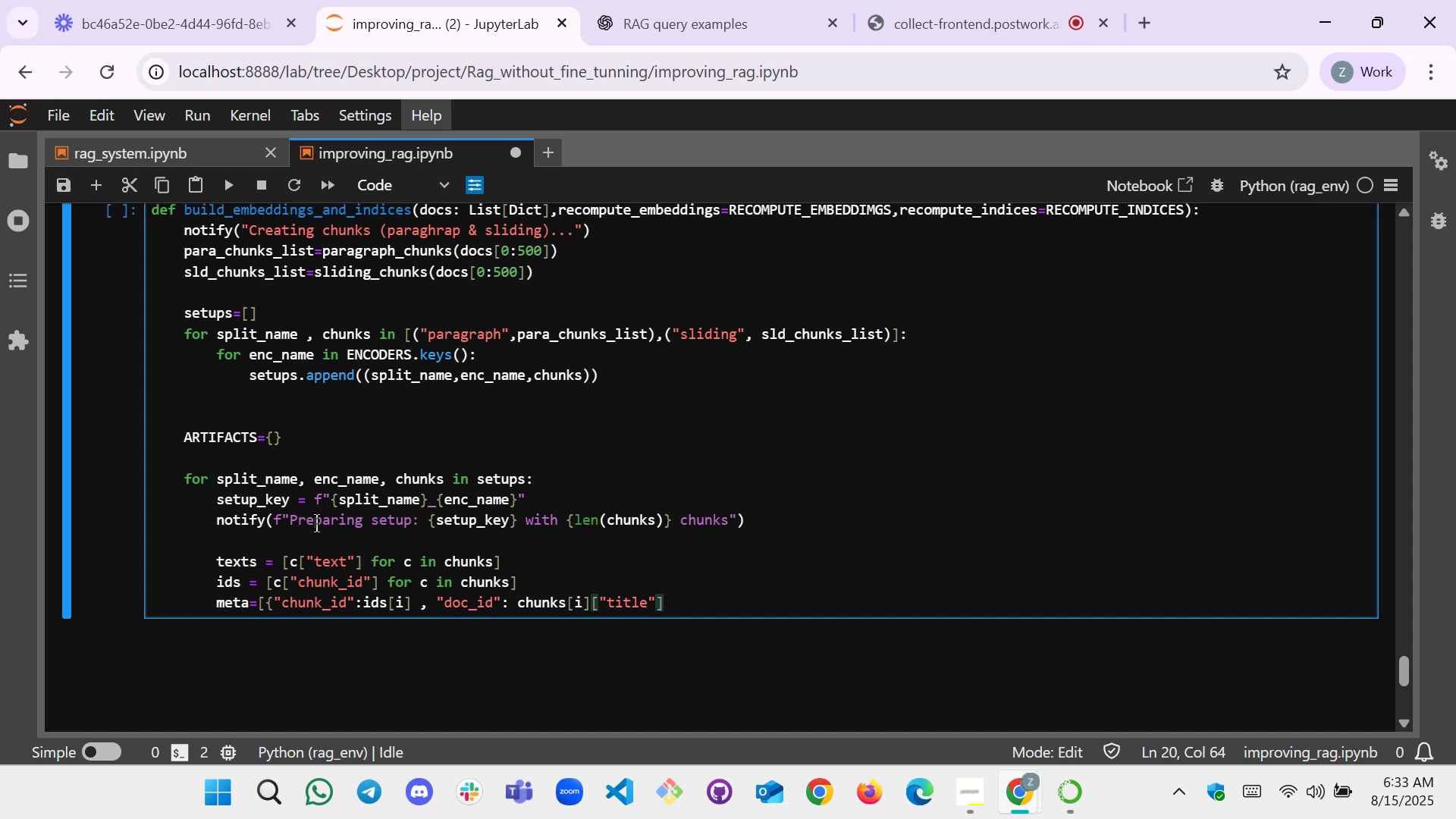 
key(Comma)
 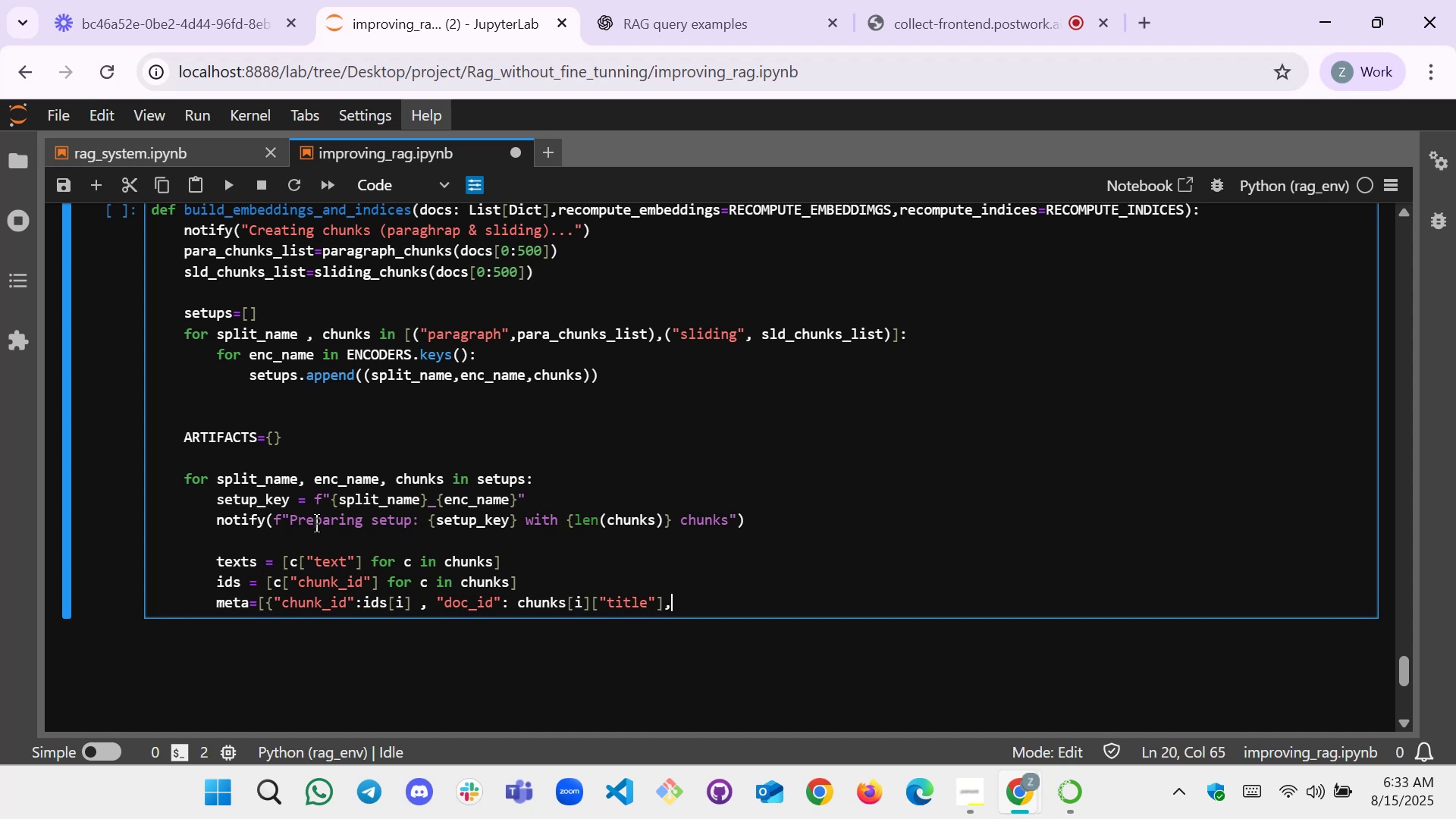 
key(Enter)
 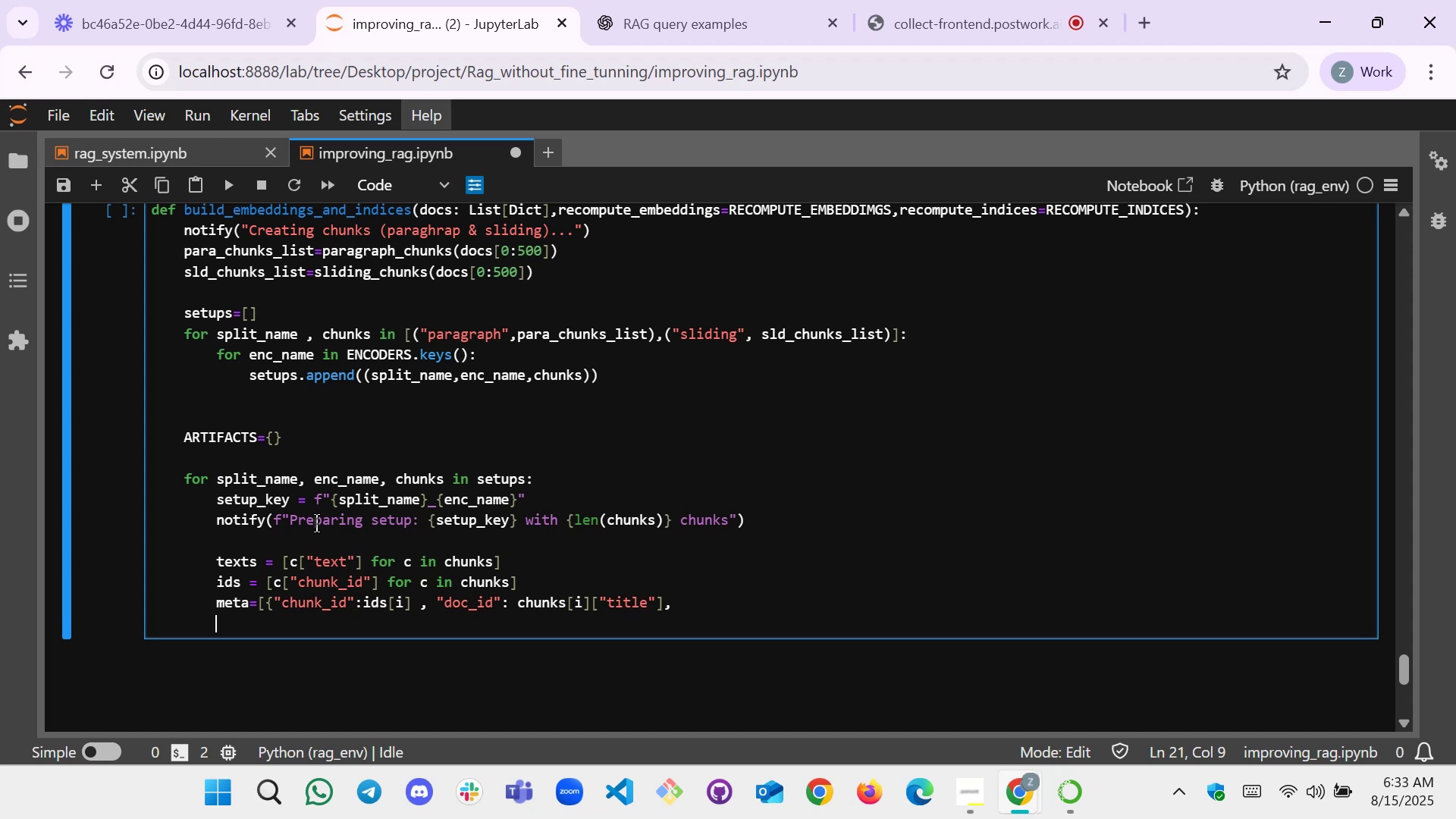 
wait(11.24)
 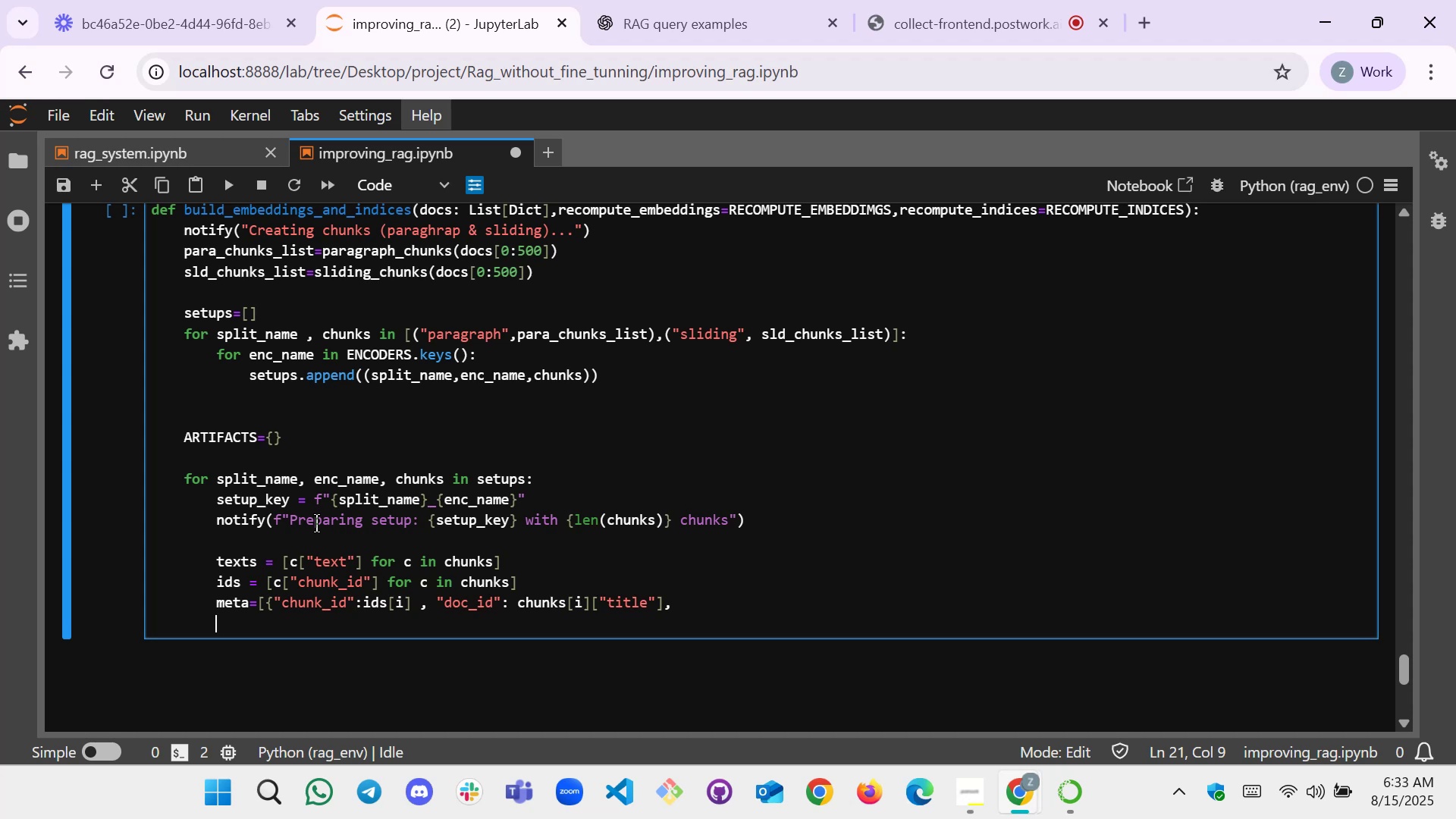 
type(")
key(Backspace)
type(text)
 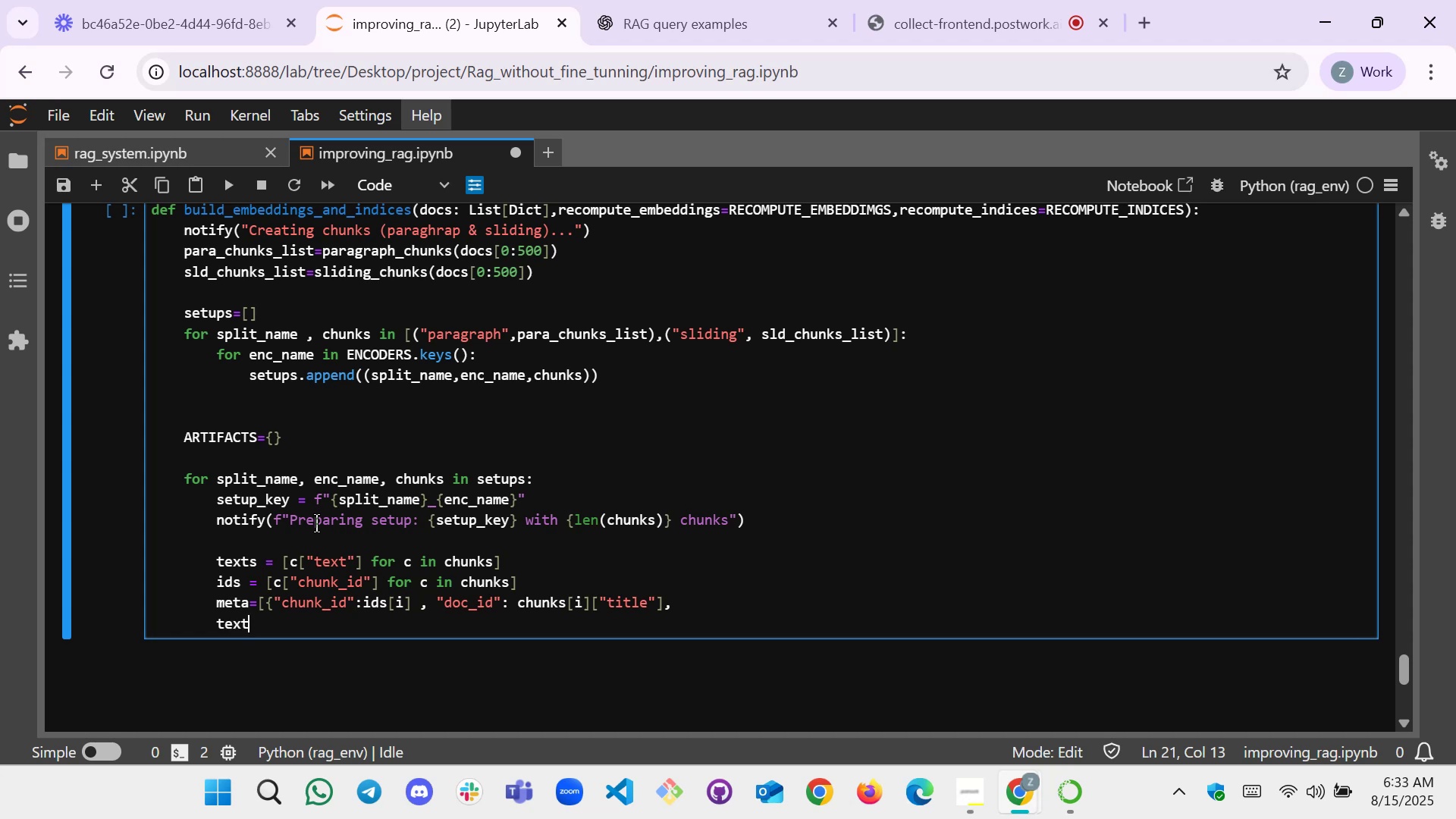 
key(Backspace)
 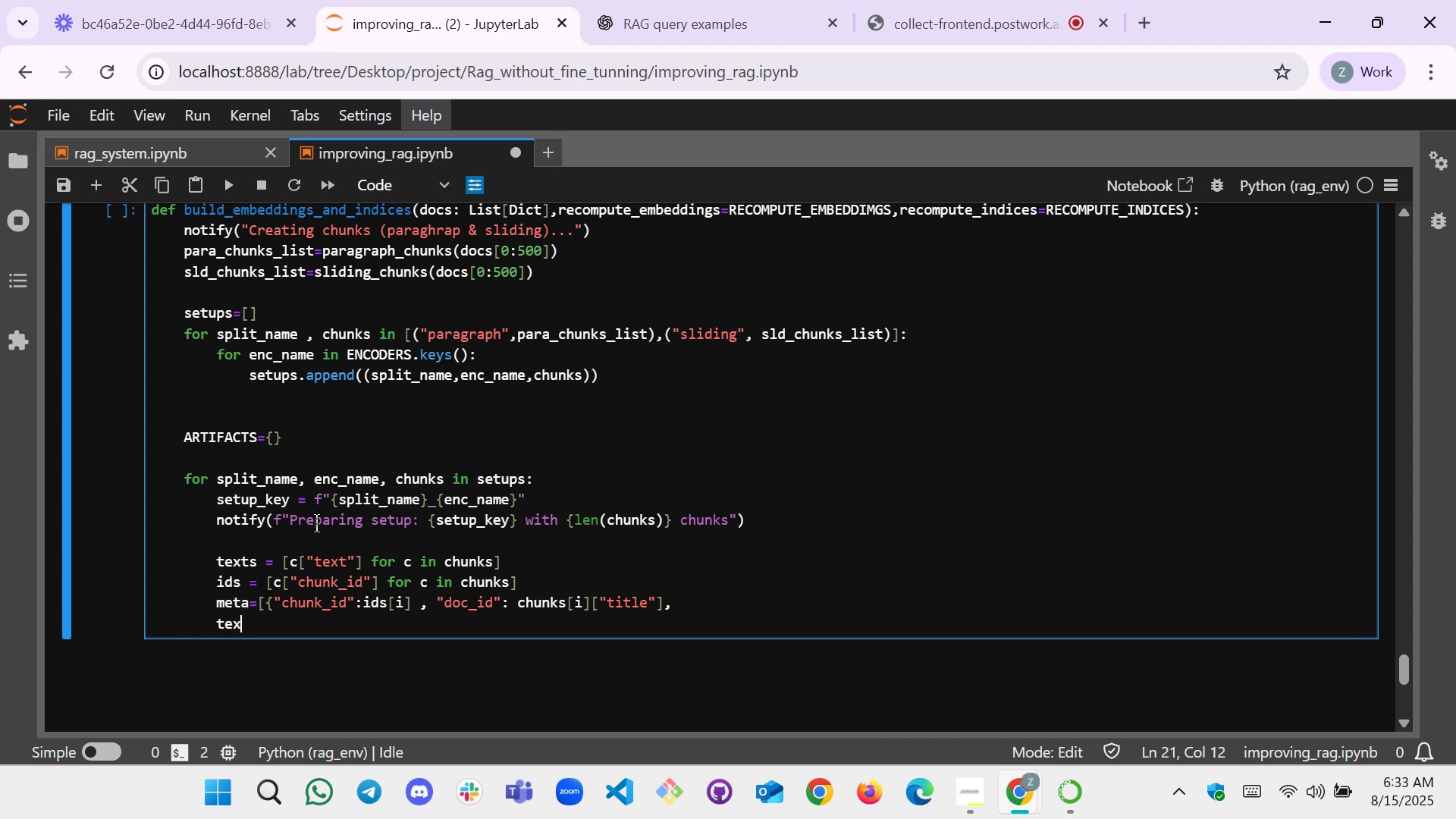 
key(Backspace)
 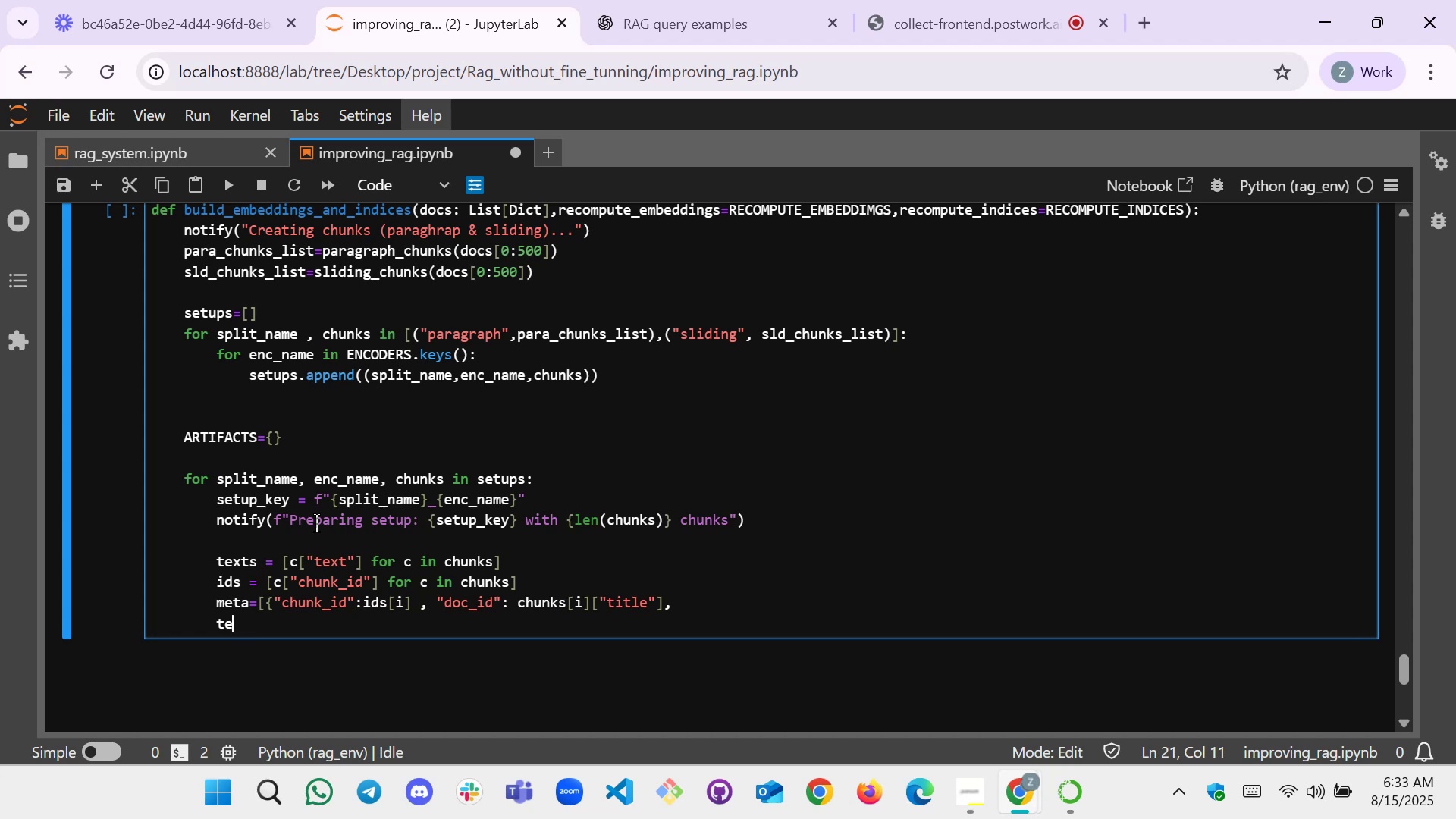 
key(Backspace)
 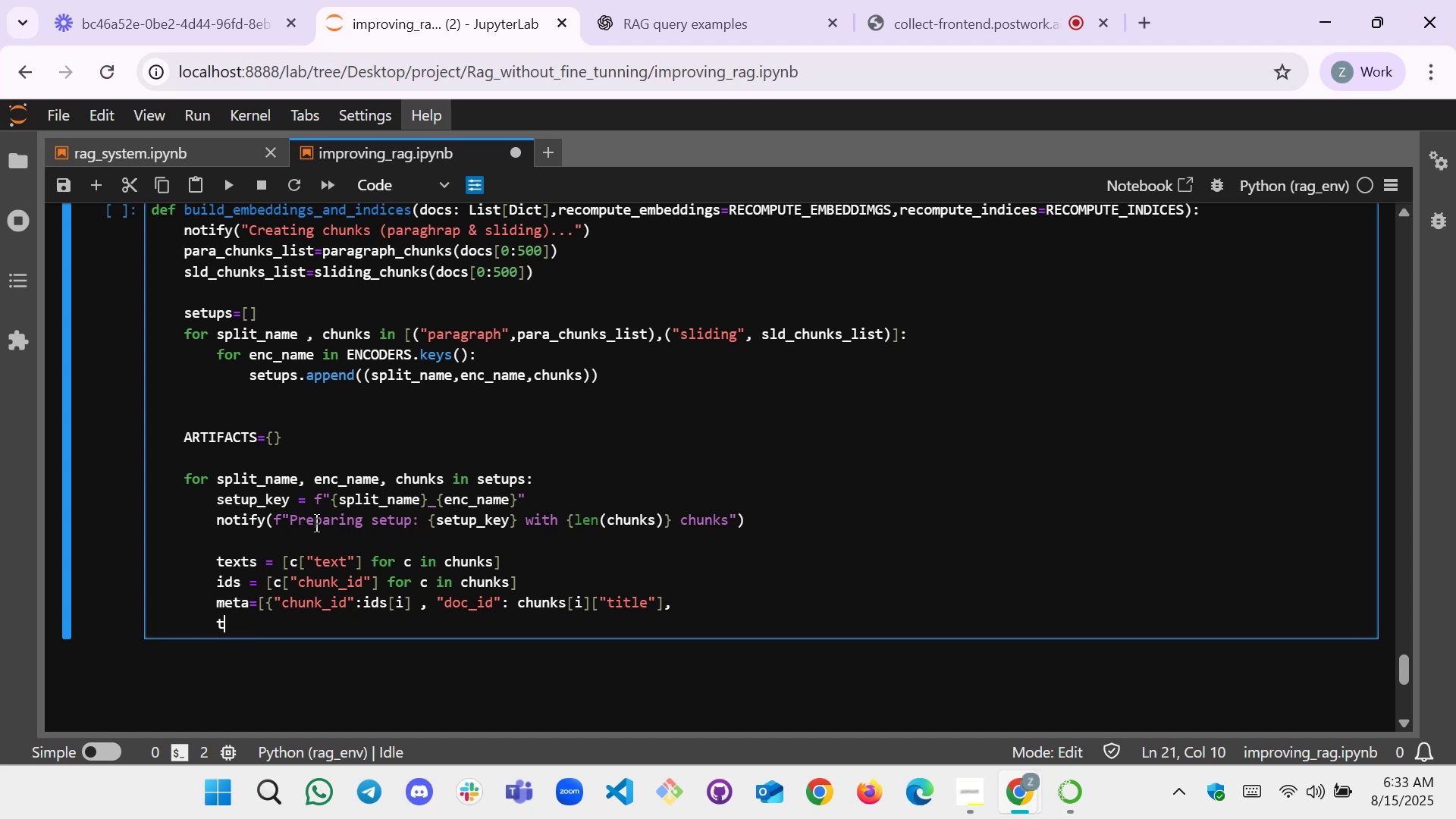 
key(Backspace)
 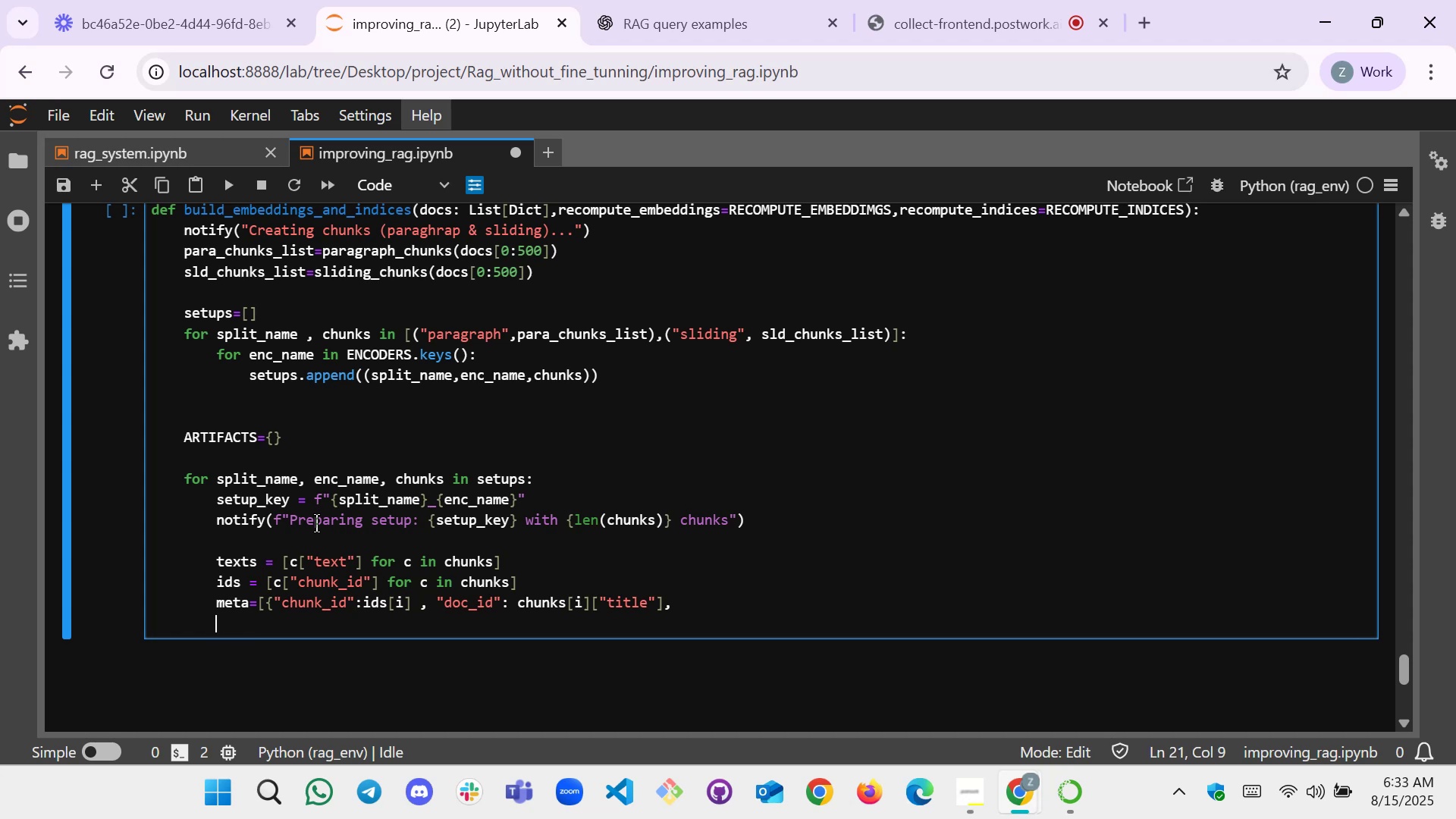 
key(ArrowUp)
 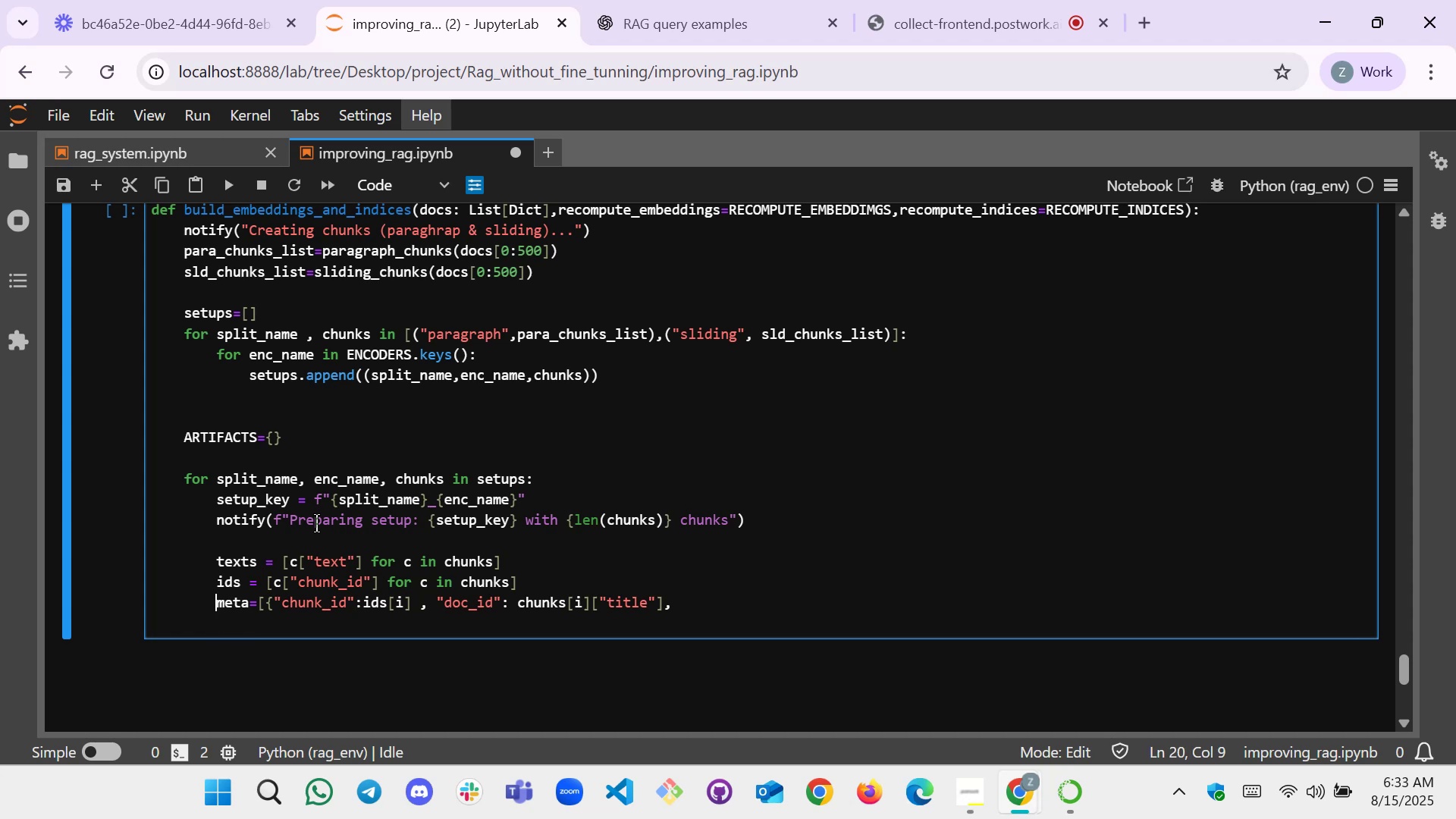 
key(ArrowRight)
 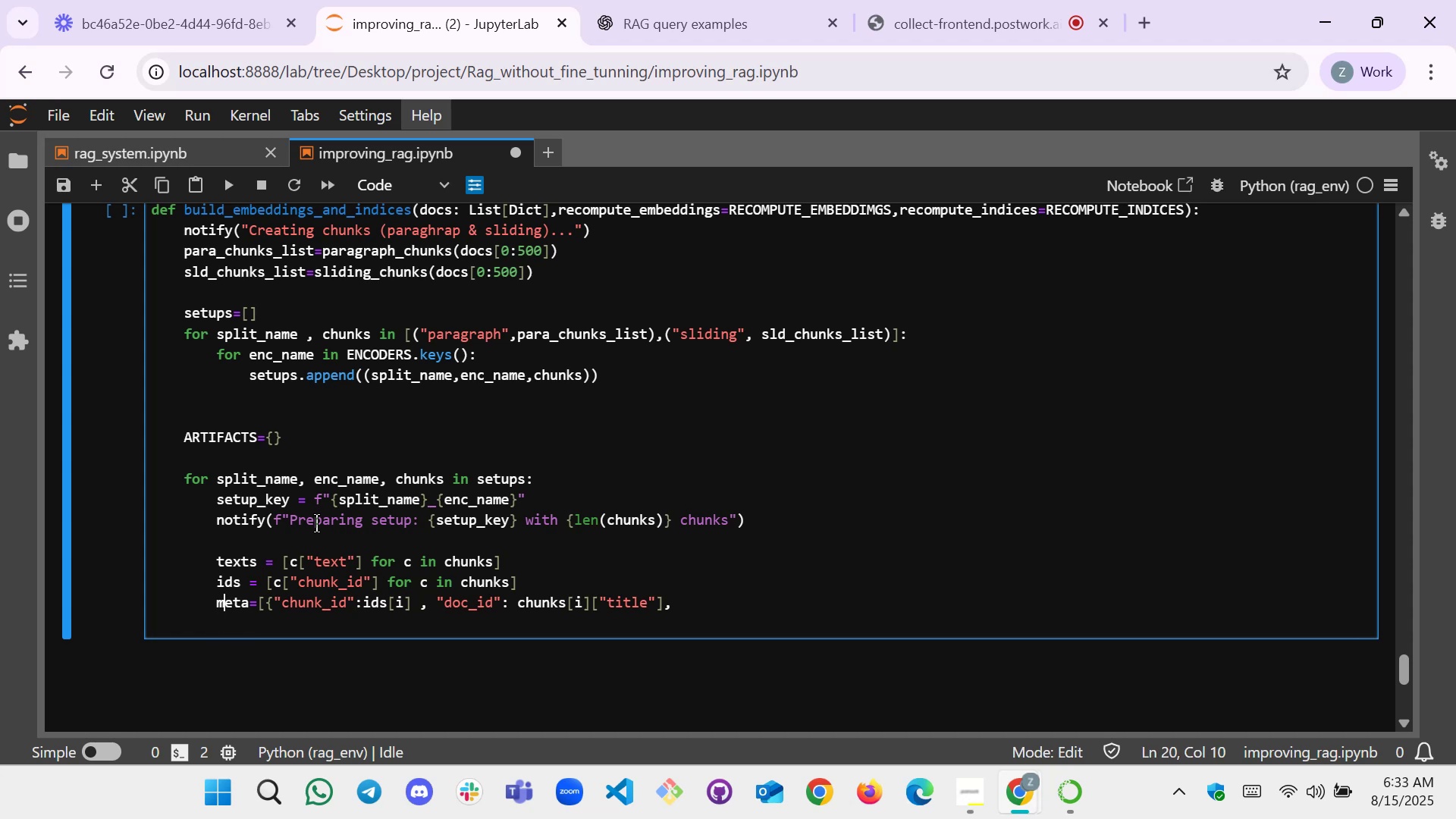 
hold_key(key=ArrowRight, duration=1.51)
 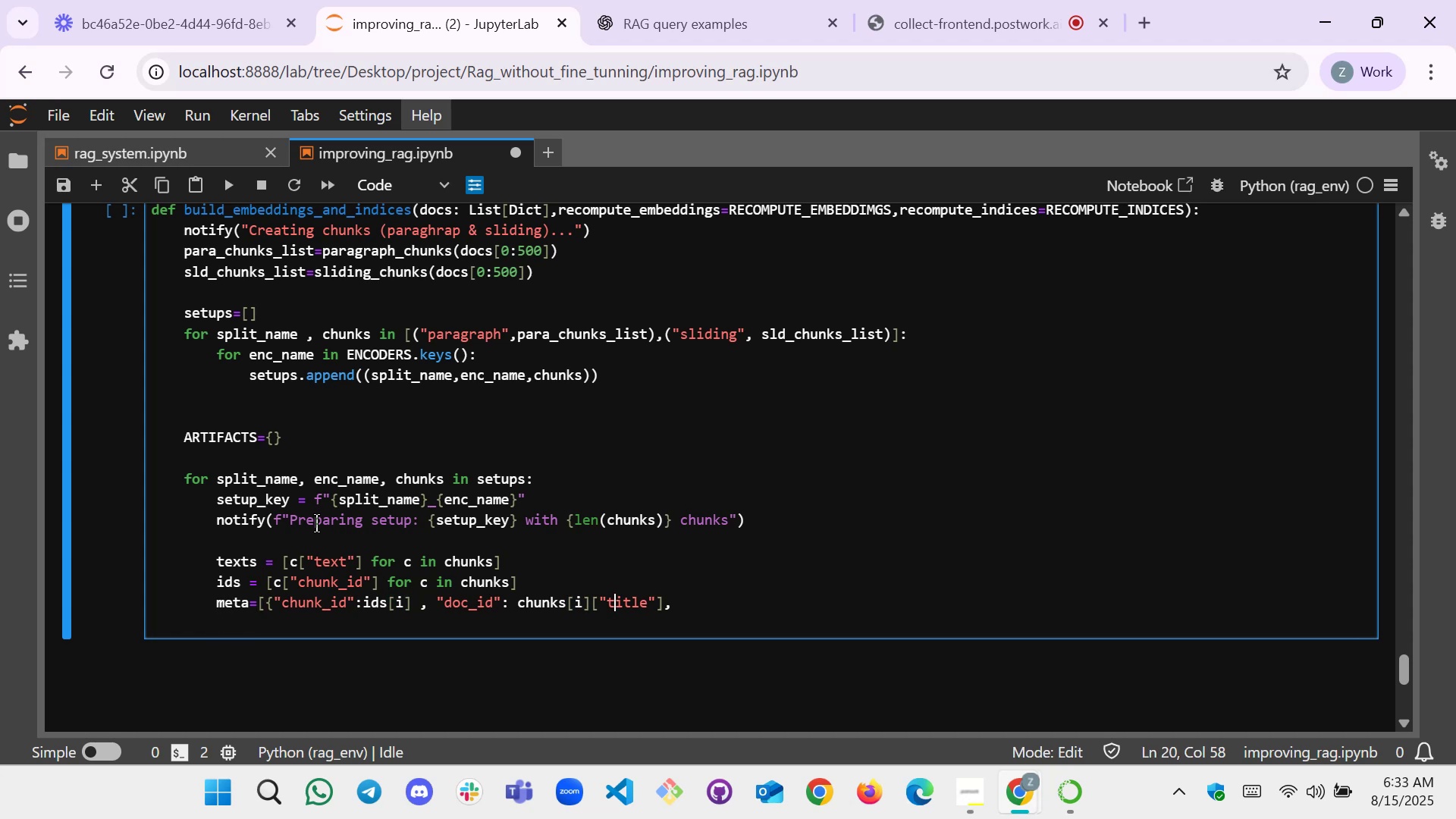 
hold_key(key=ArrowRight, duration=0.62)
 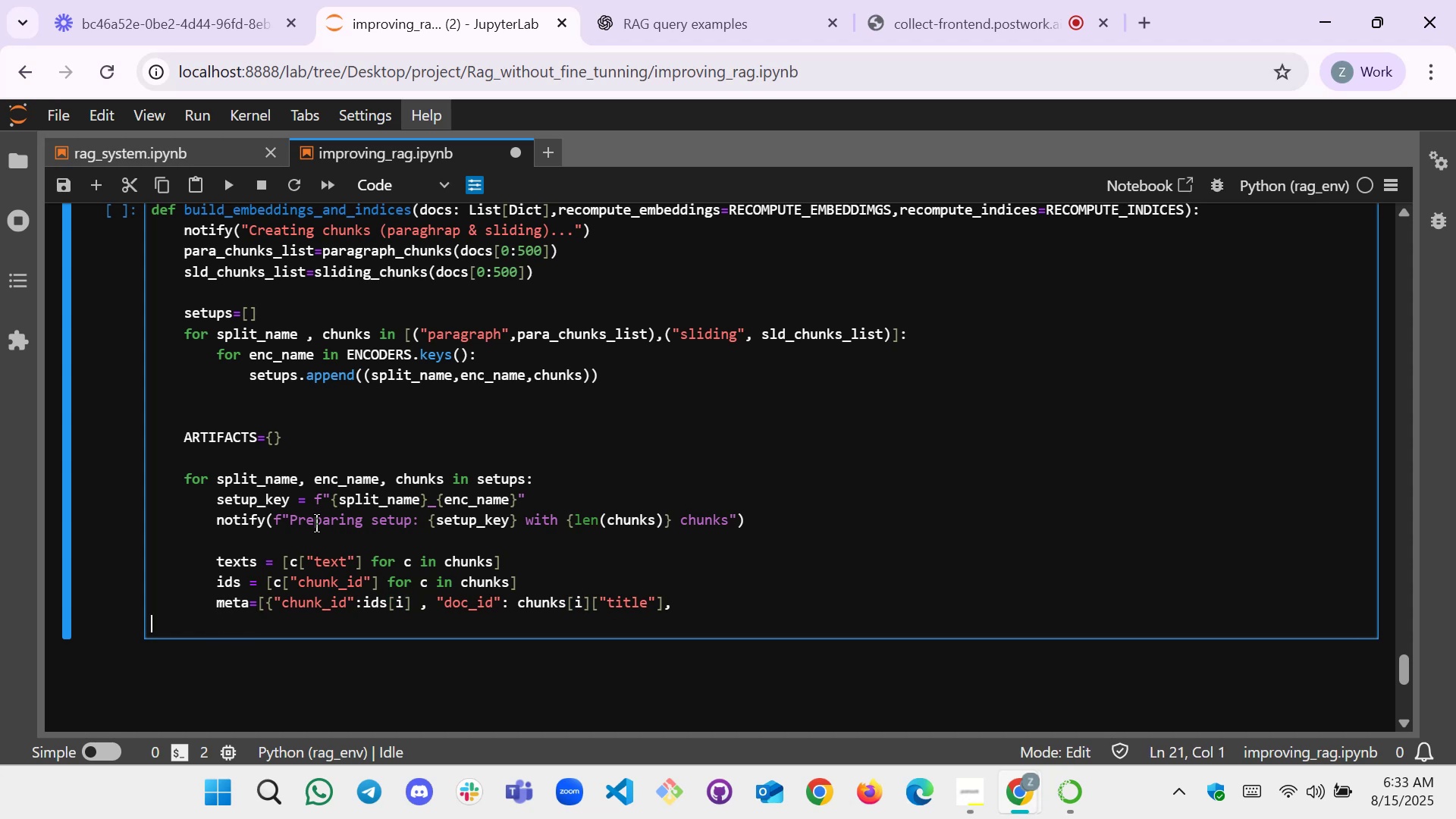 
key(ArrowLeft)
 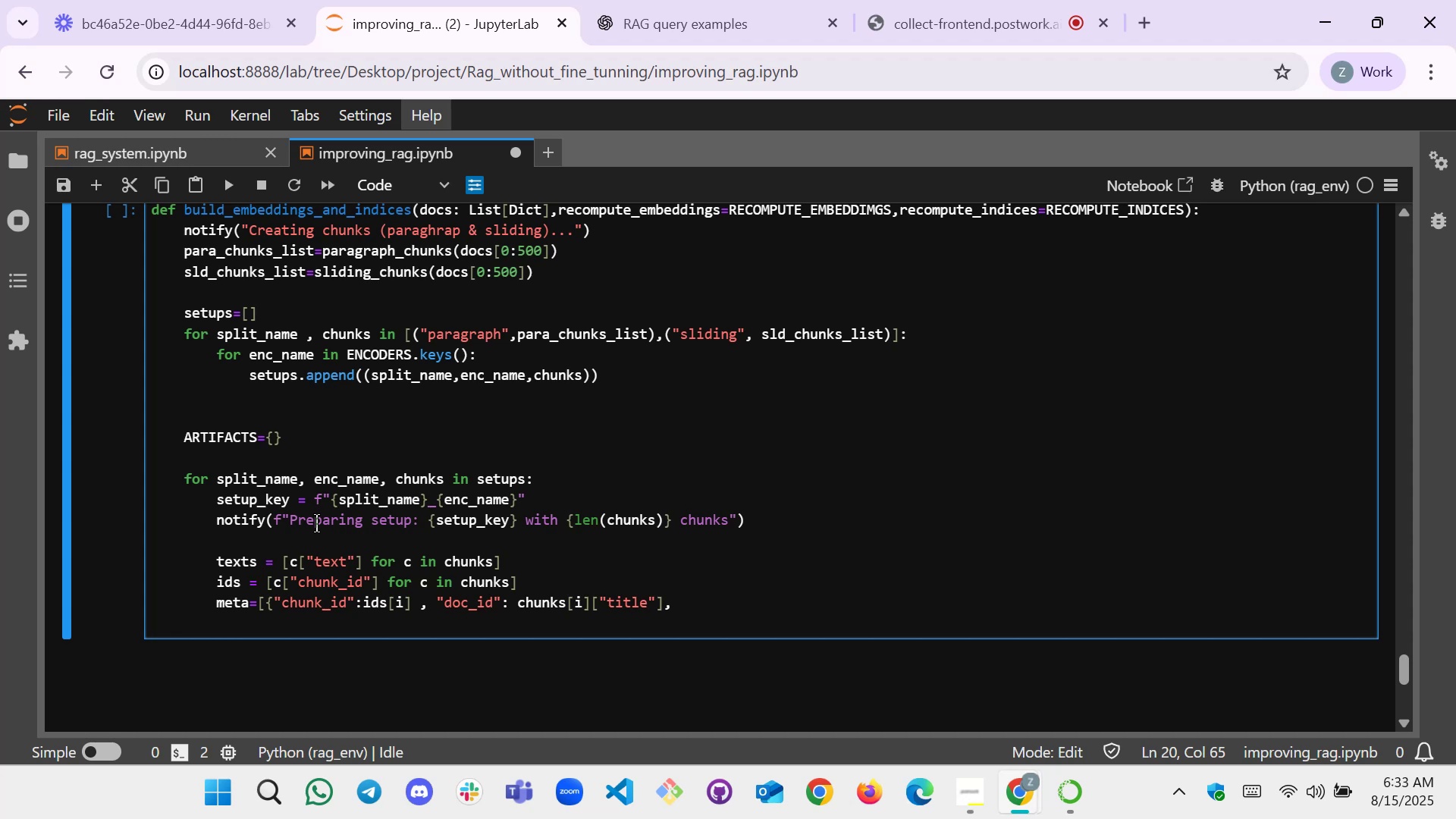 
key(Shift+Quote)
 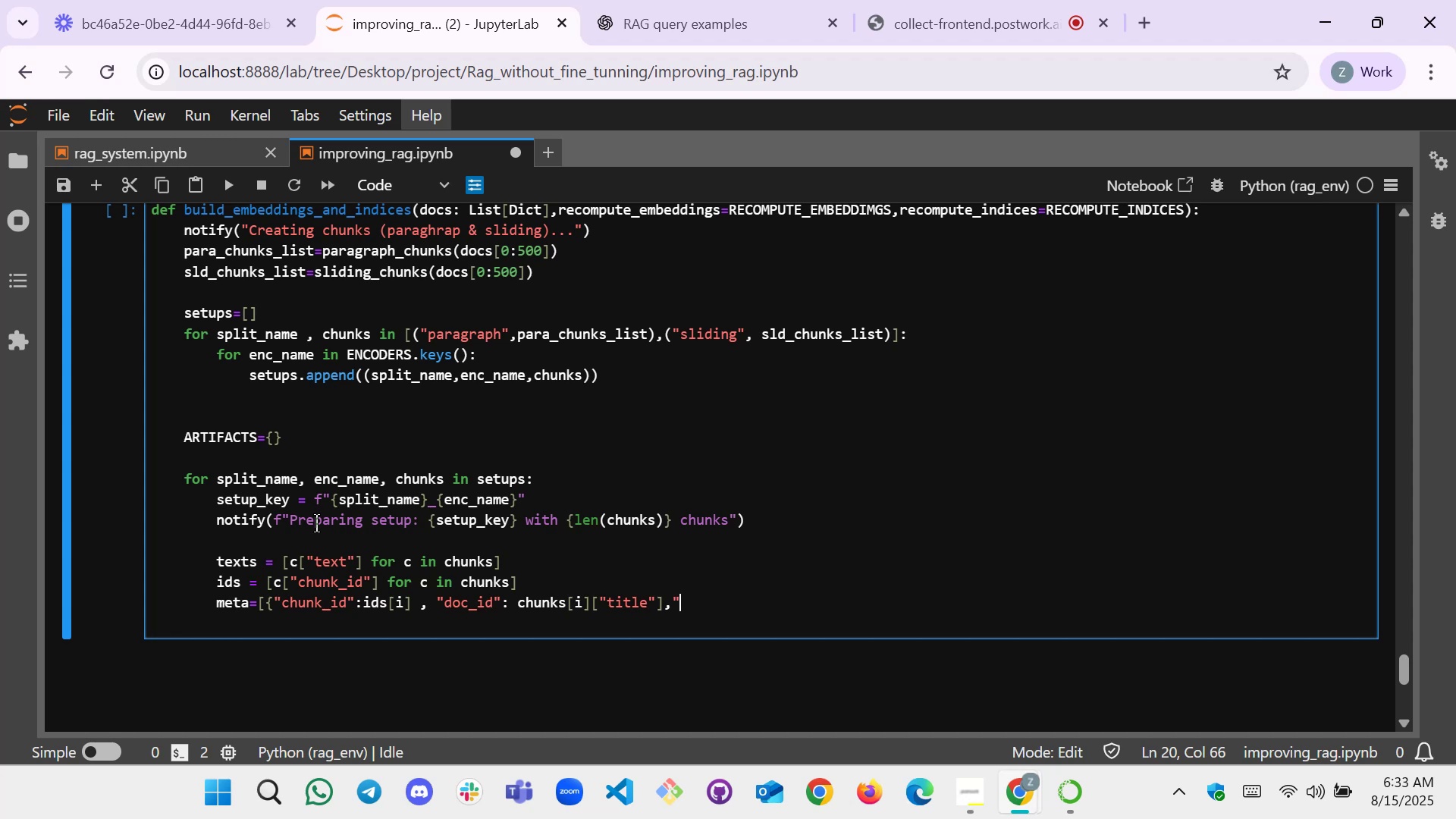 
key(Shift+Quote)
 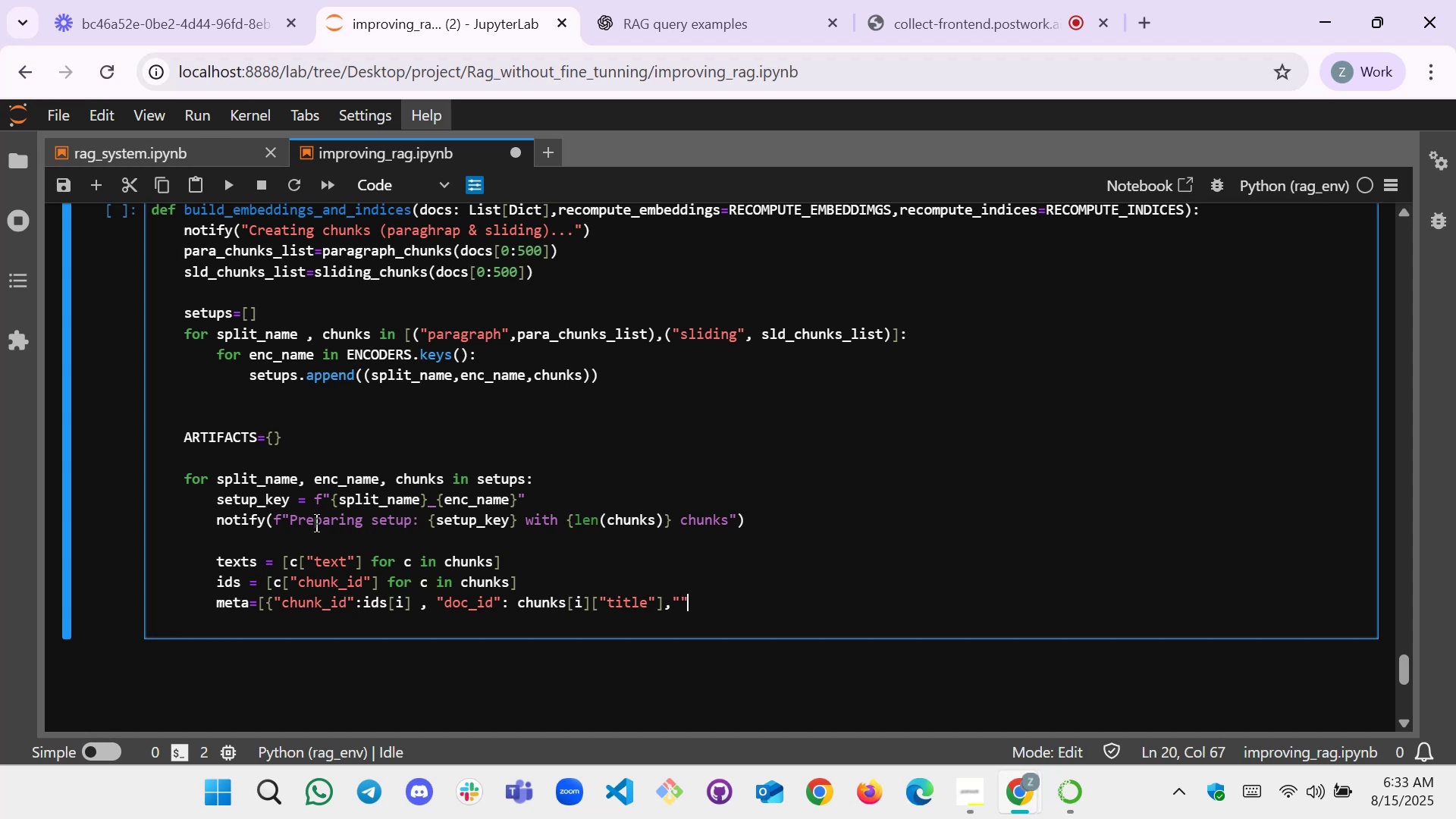 
key(ArrowLeft)
 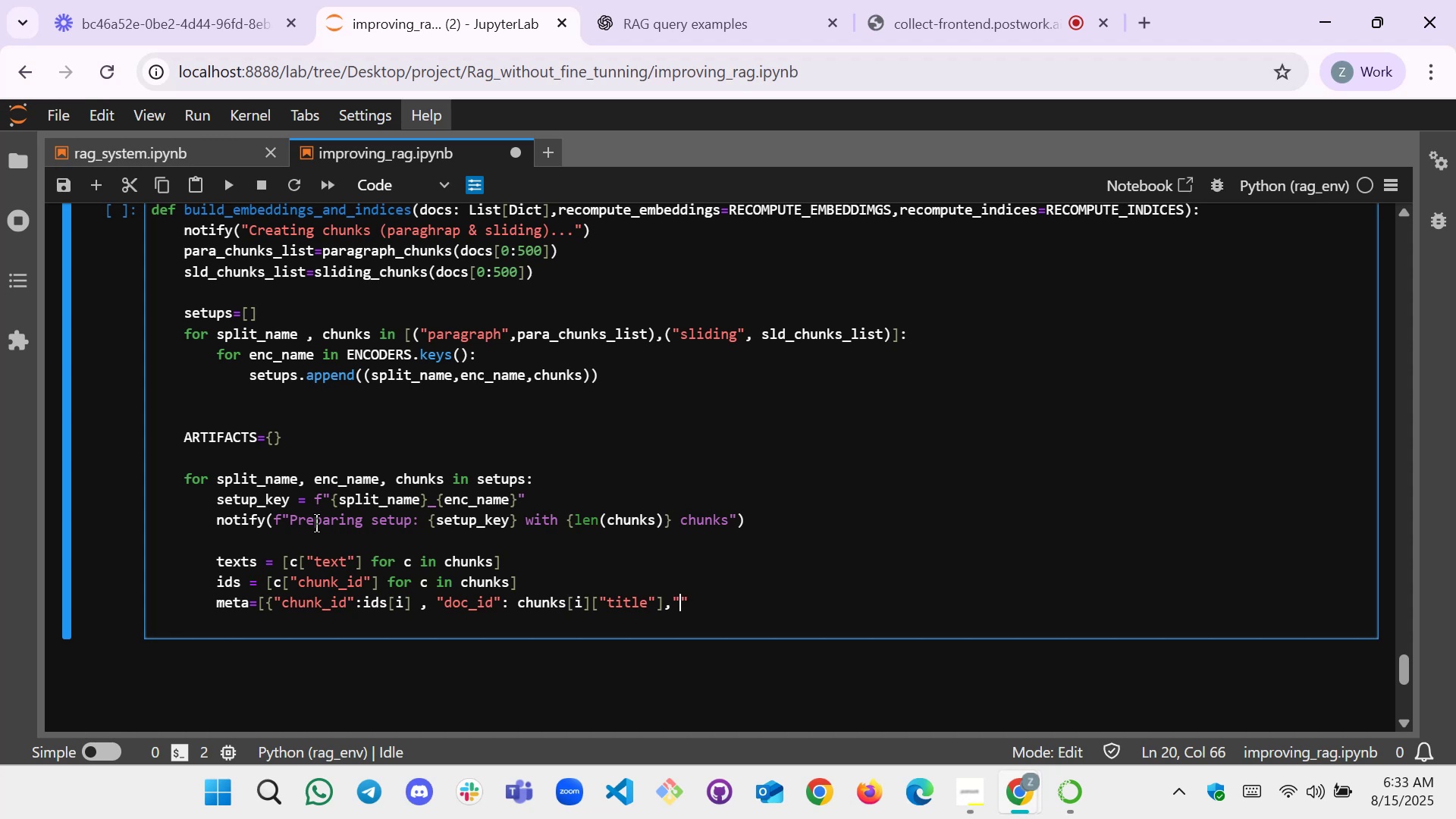 
type(text[PageDown])
 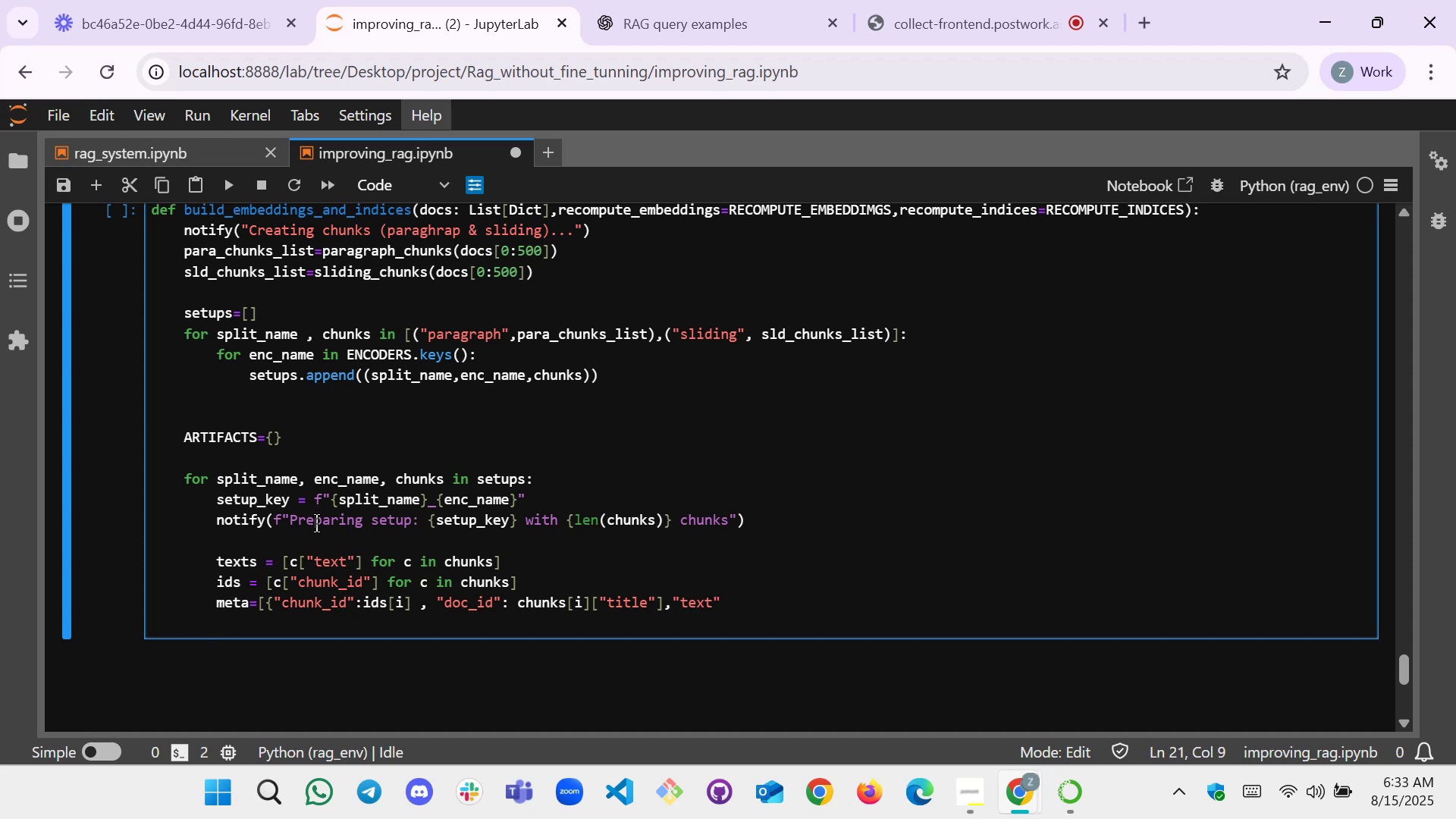 
key(ArrowLeft)
 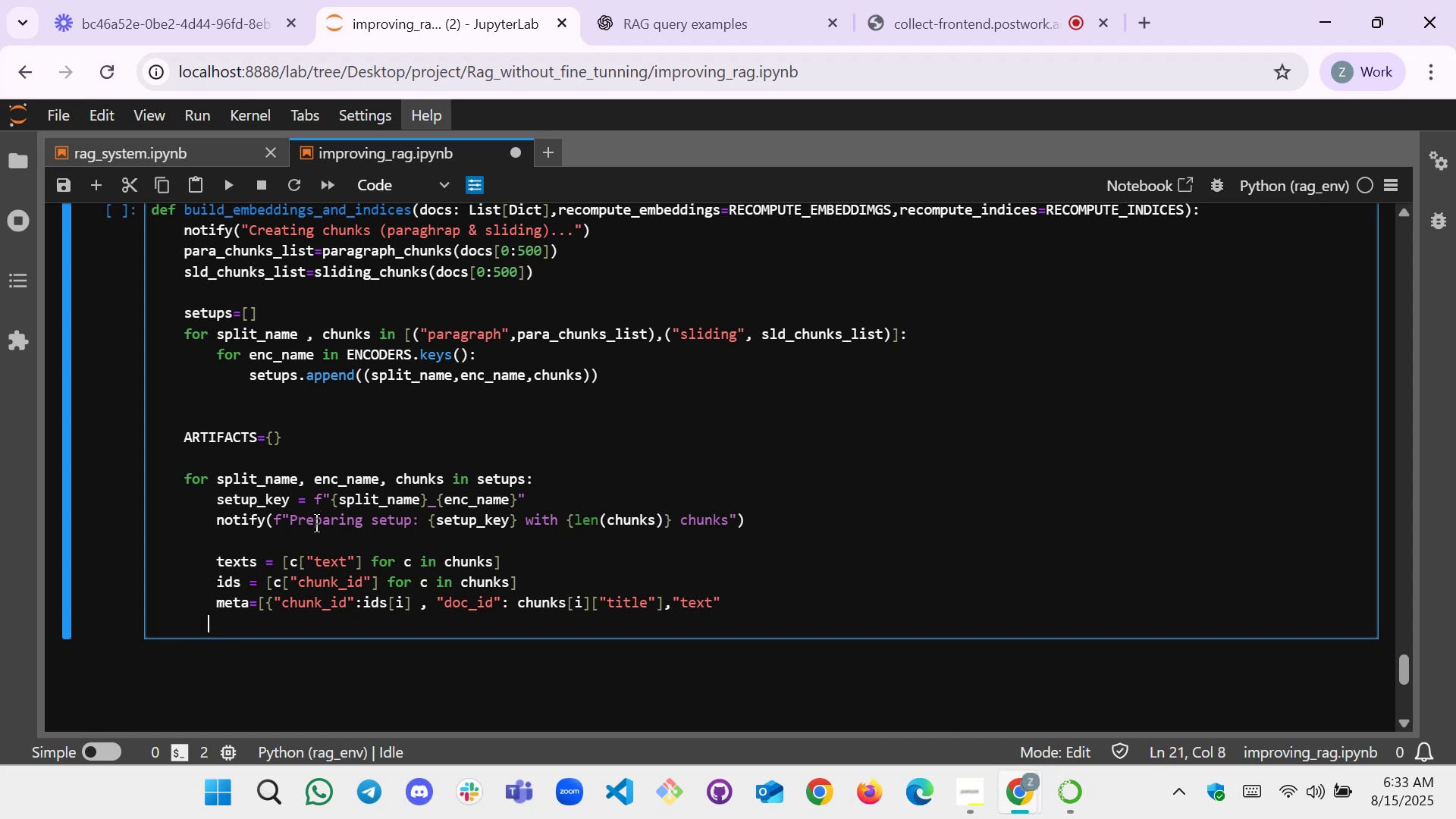 
key(ArrowLeft)
 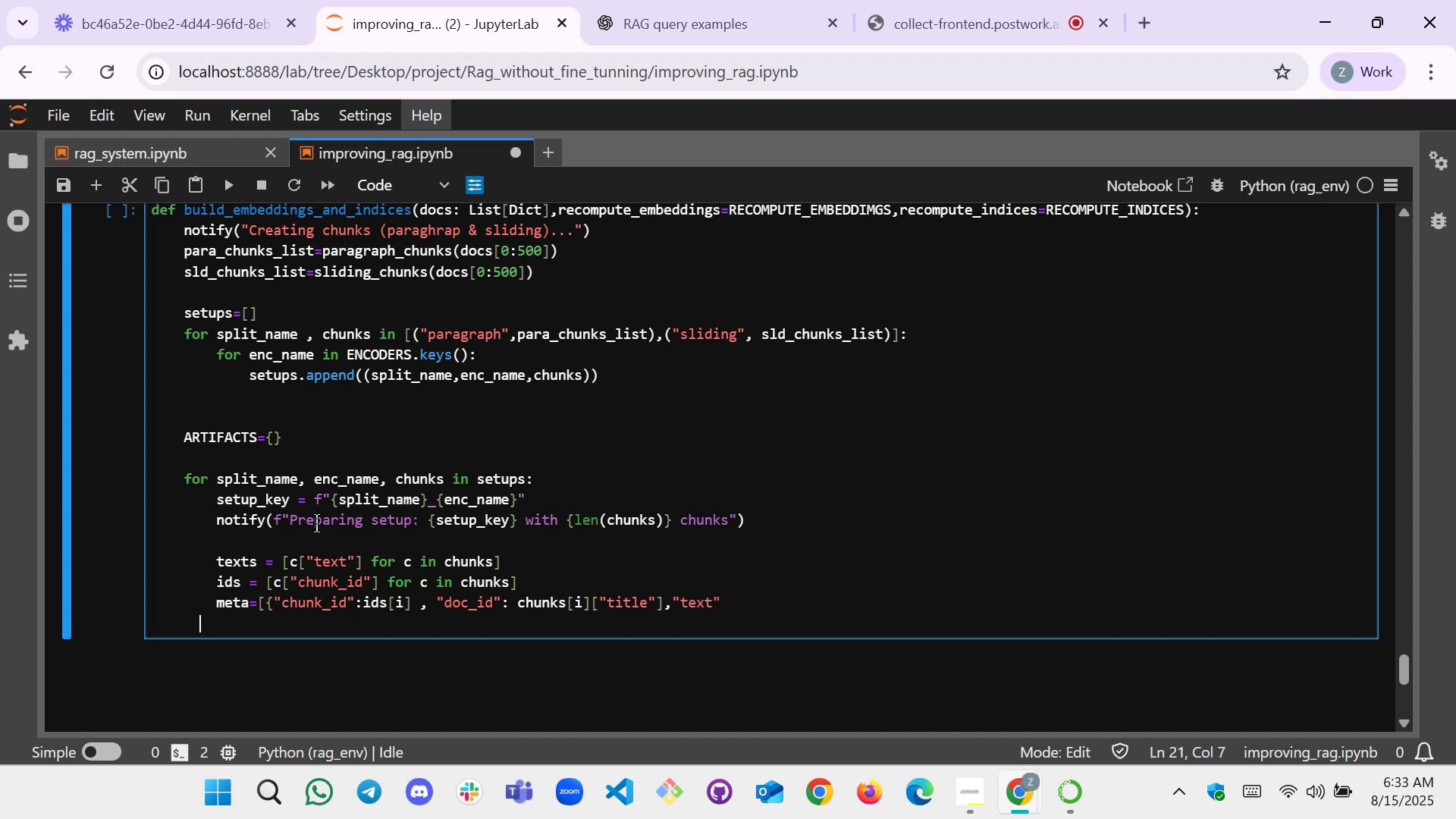 
key(ArrowLeft)
 